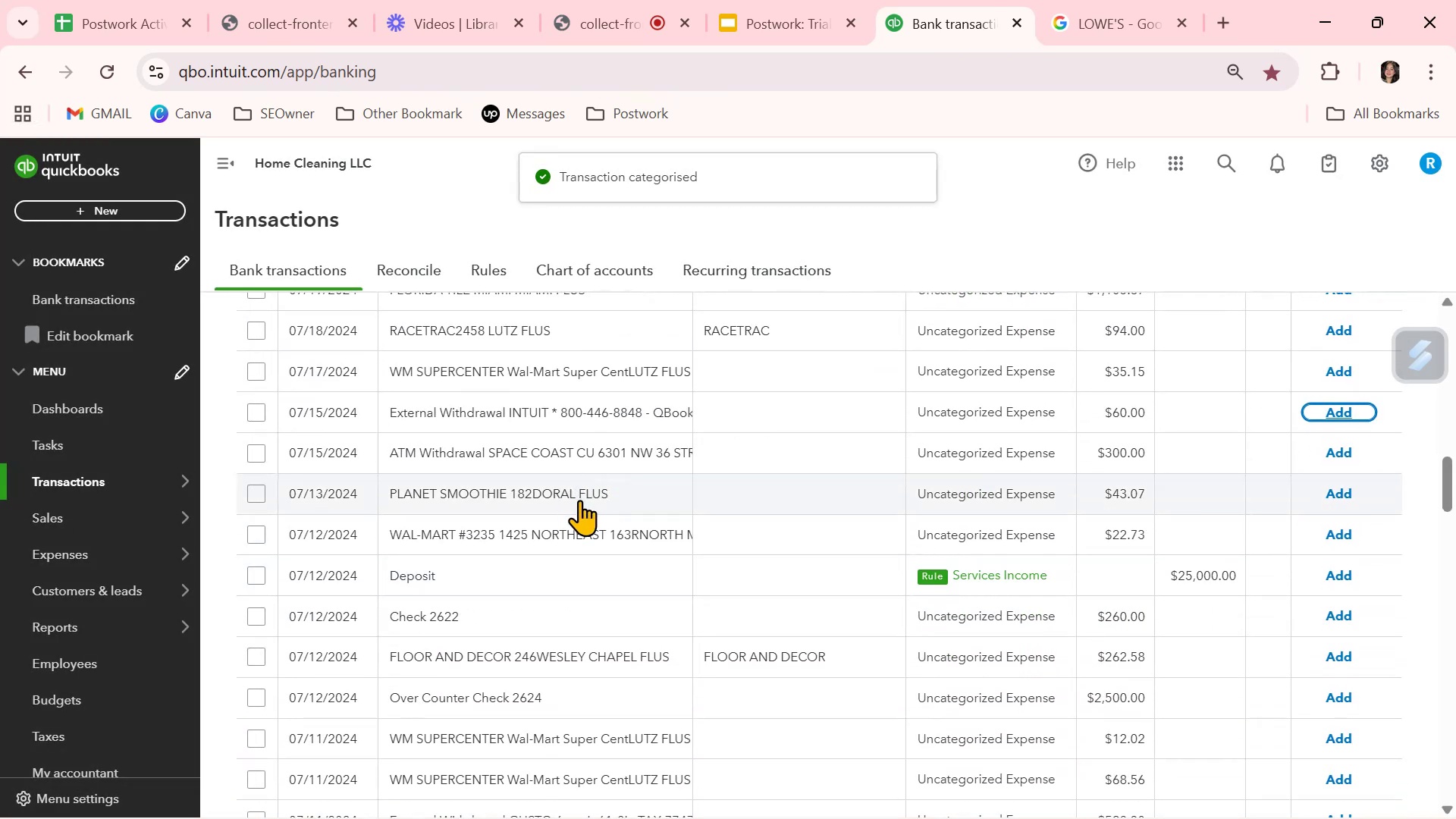 
left_click([571, 494])
 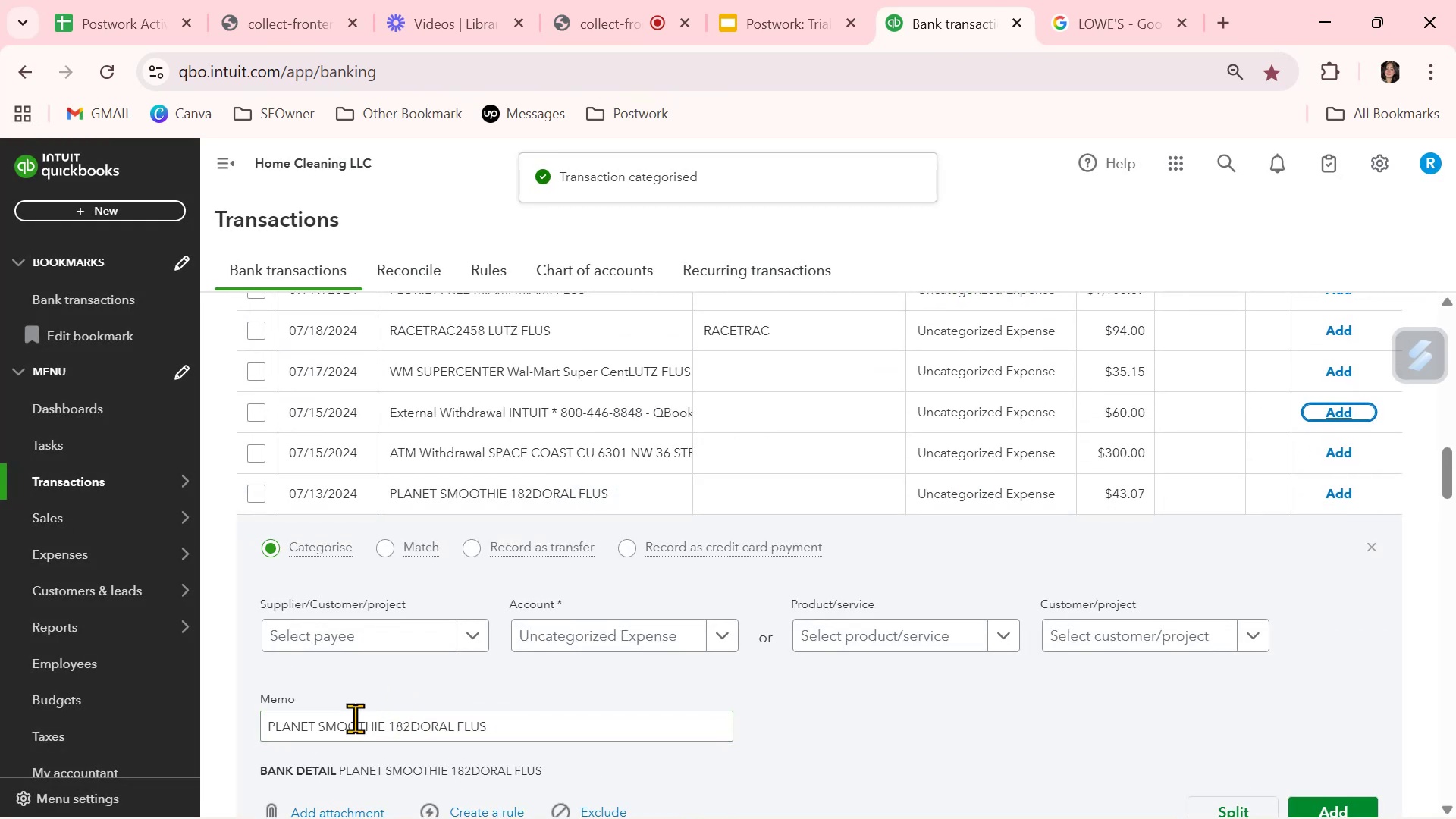 
left_click_drag(start_coordinate=[385, 724], to_coordinate=[237, 720])
 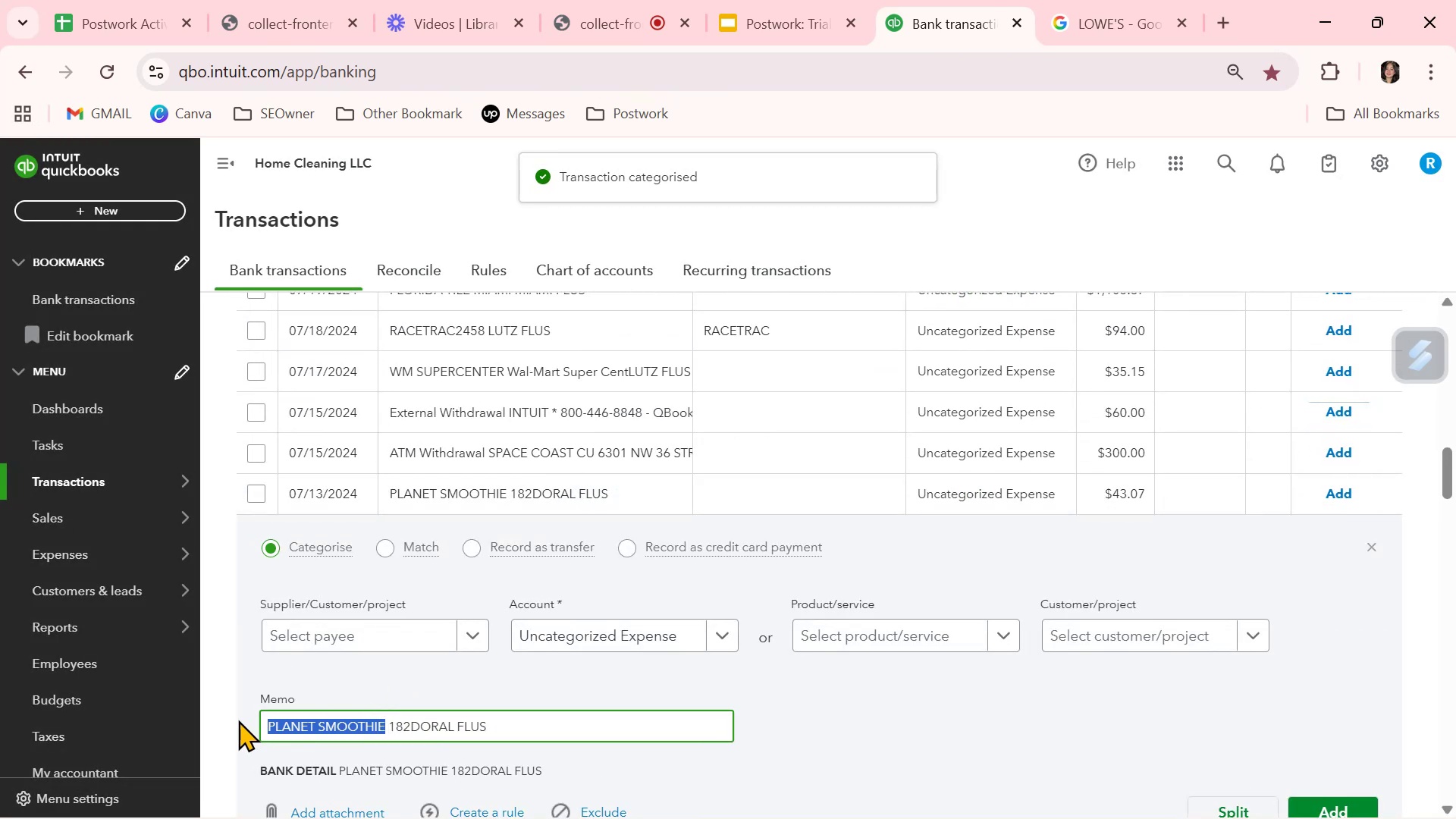 
key(Control+ControlLeft)
 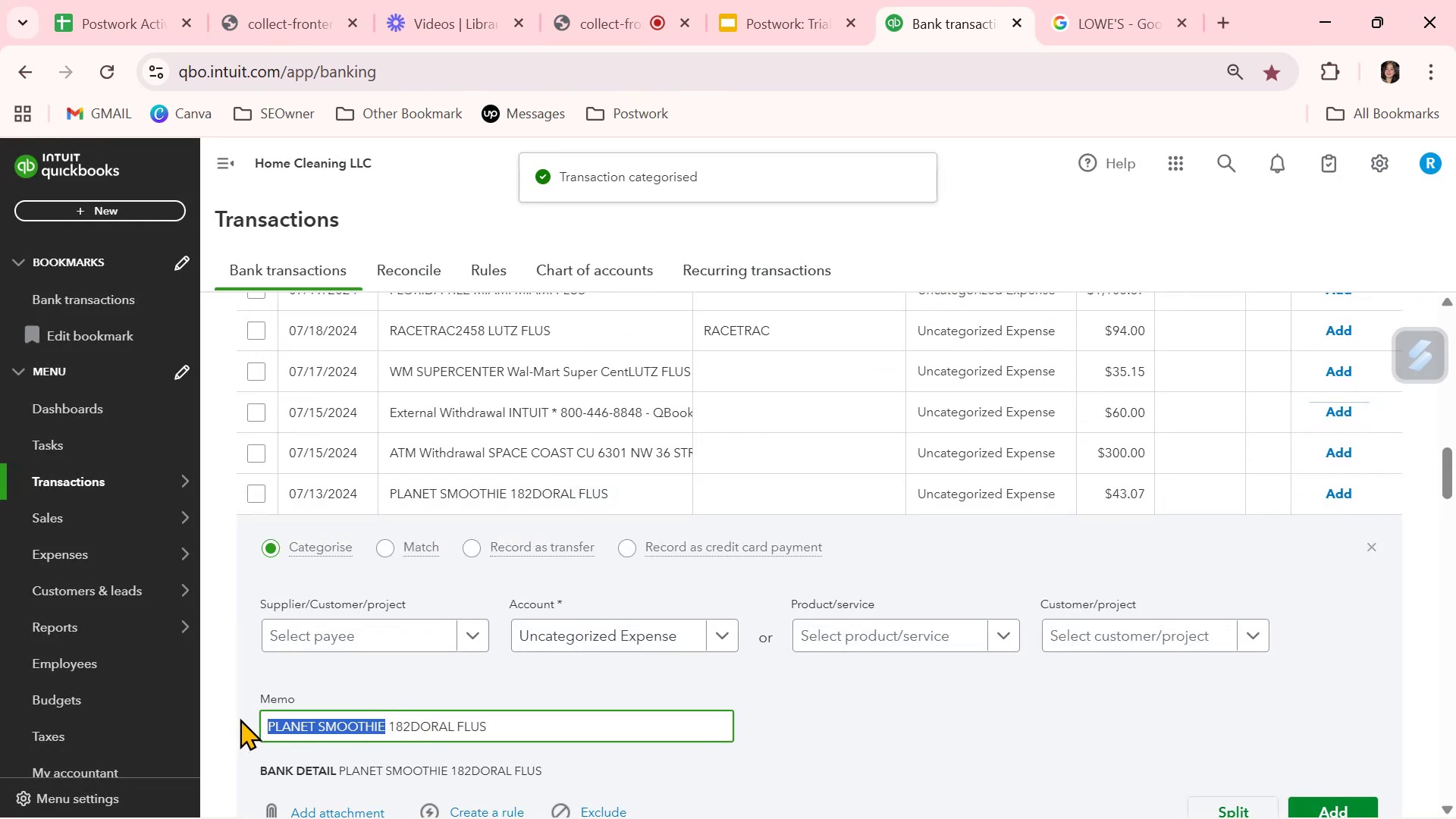 
key(Control+C)
 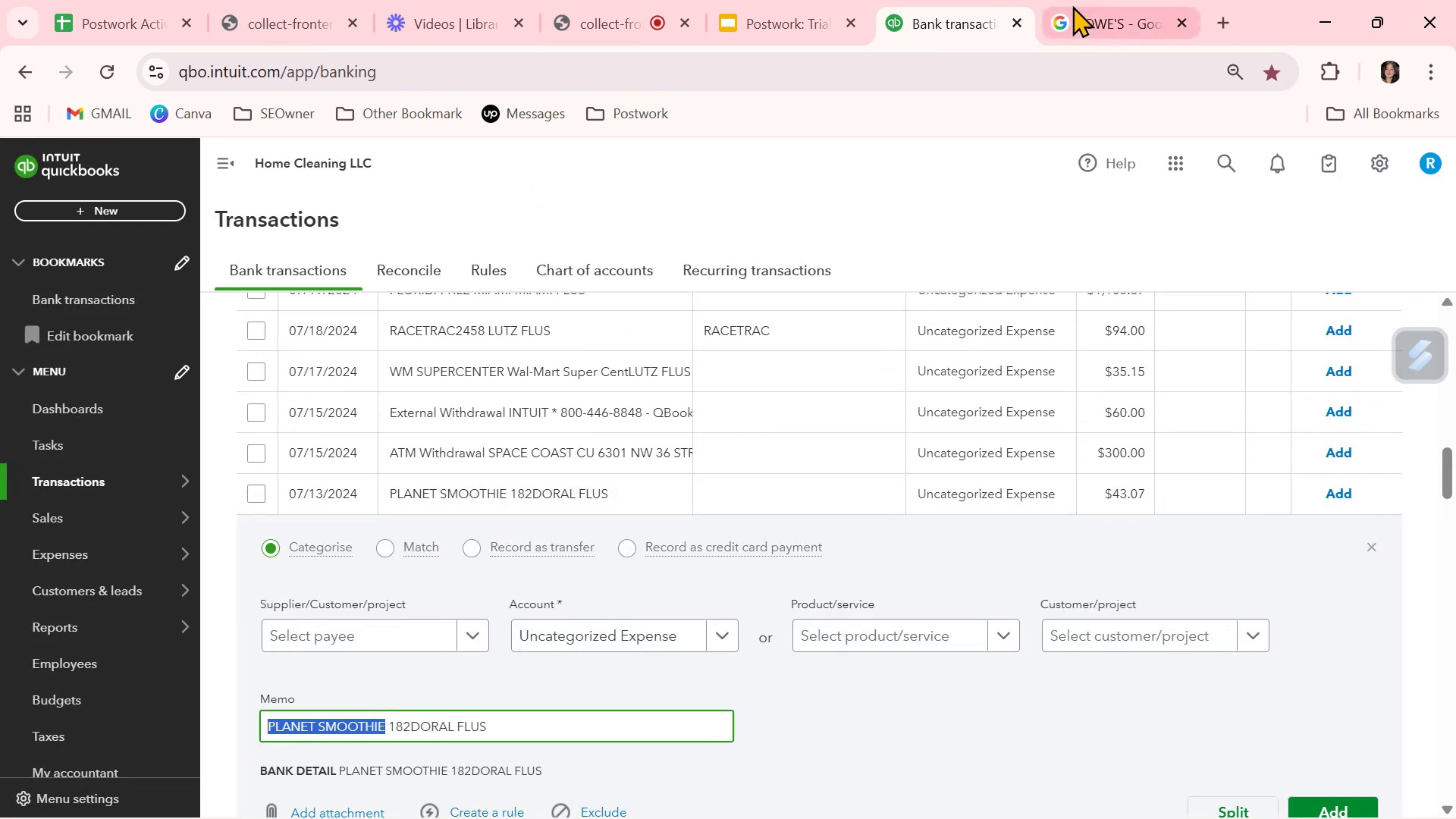 
left_click([1081, 0])
 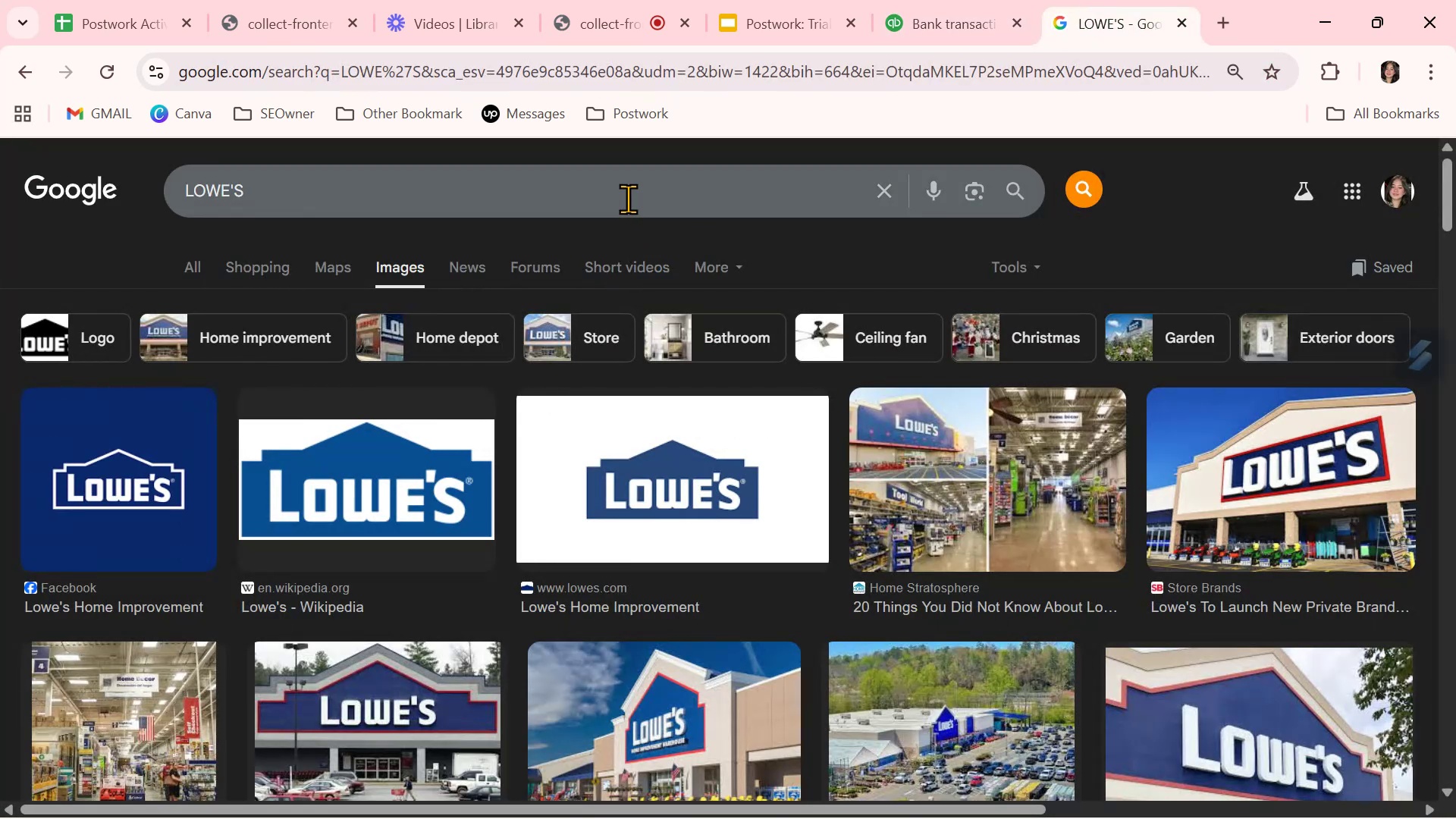 
double_click([629, 196])
 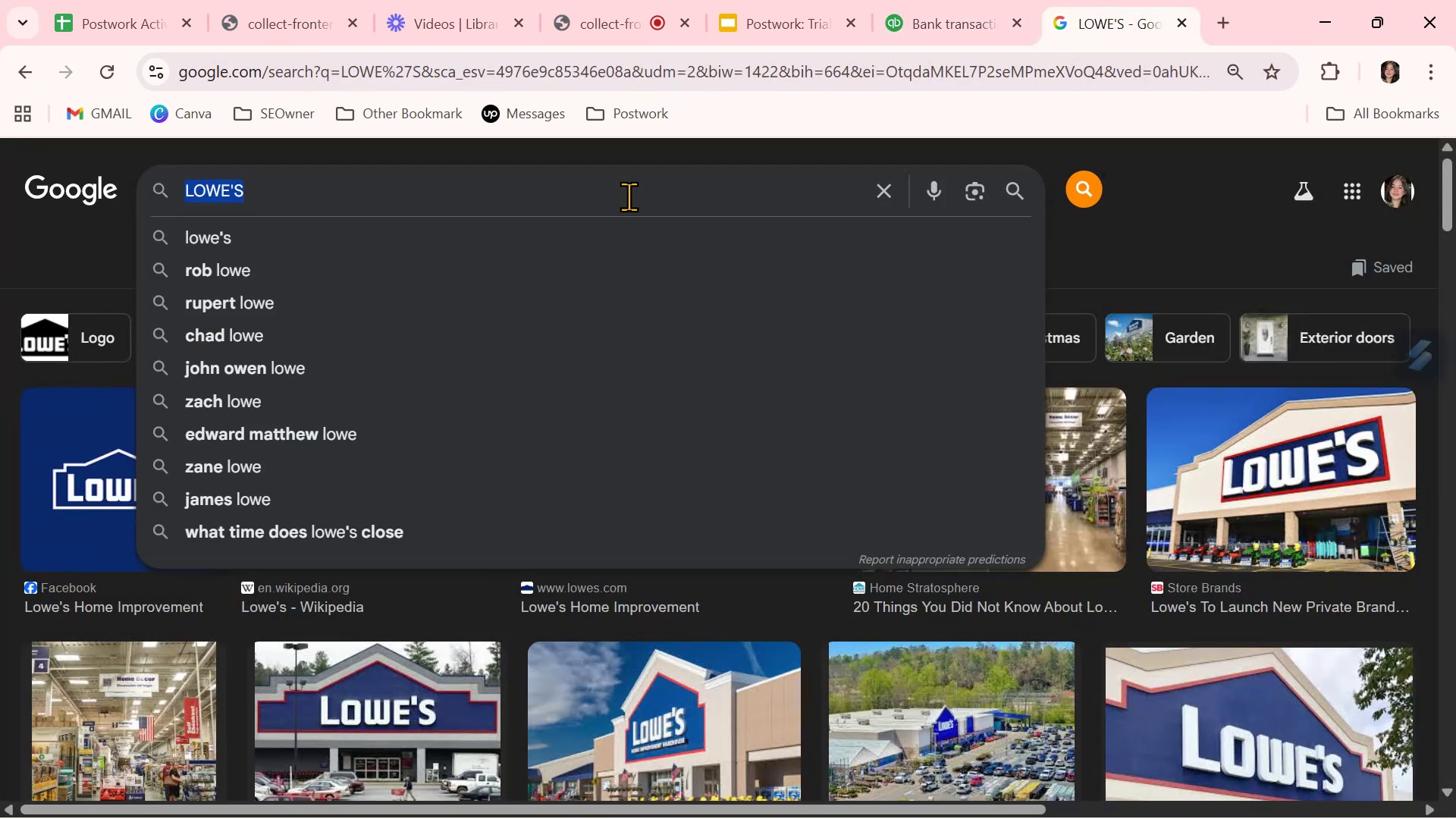 
triple_click([629, 196])
 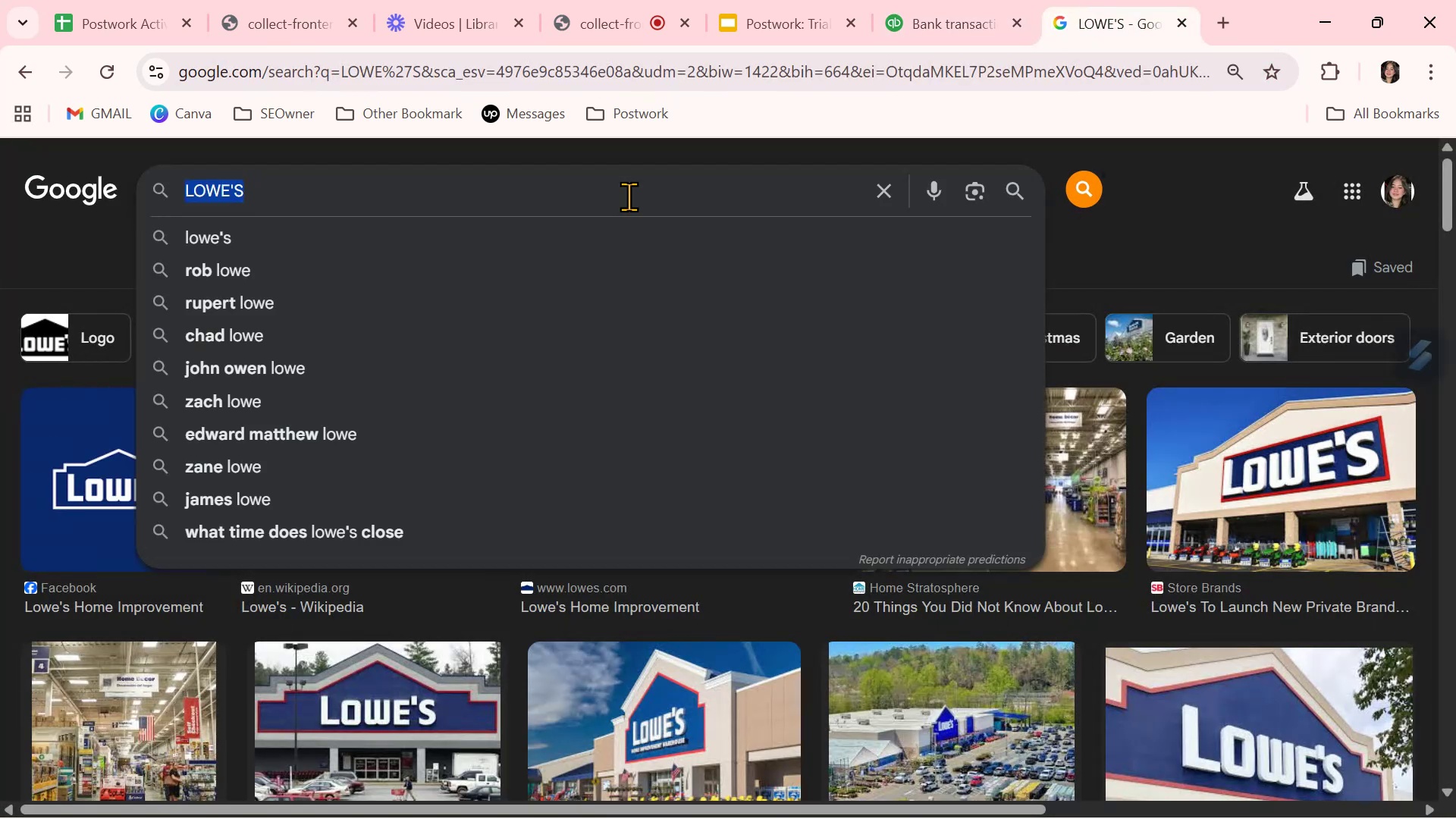 
key(Control+ControlLeft)
 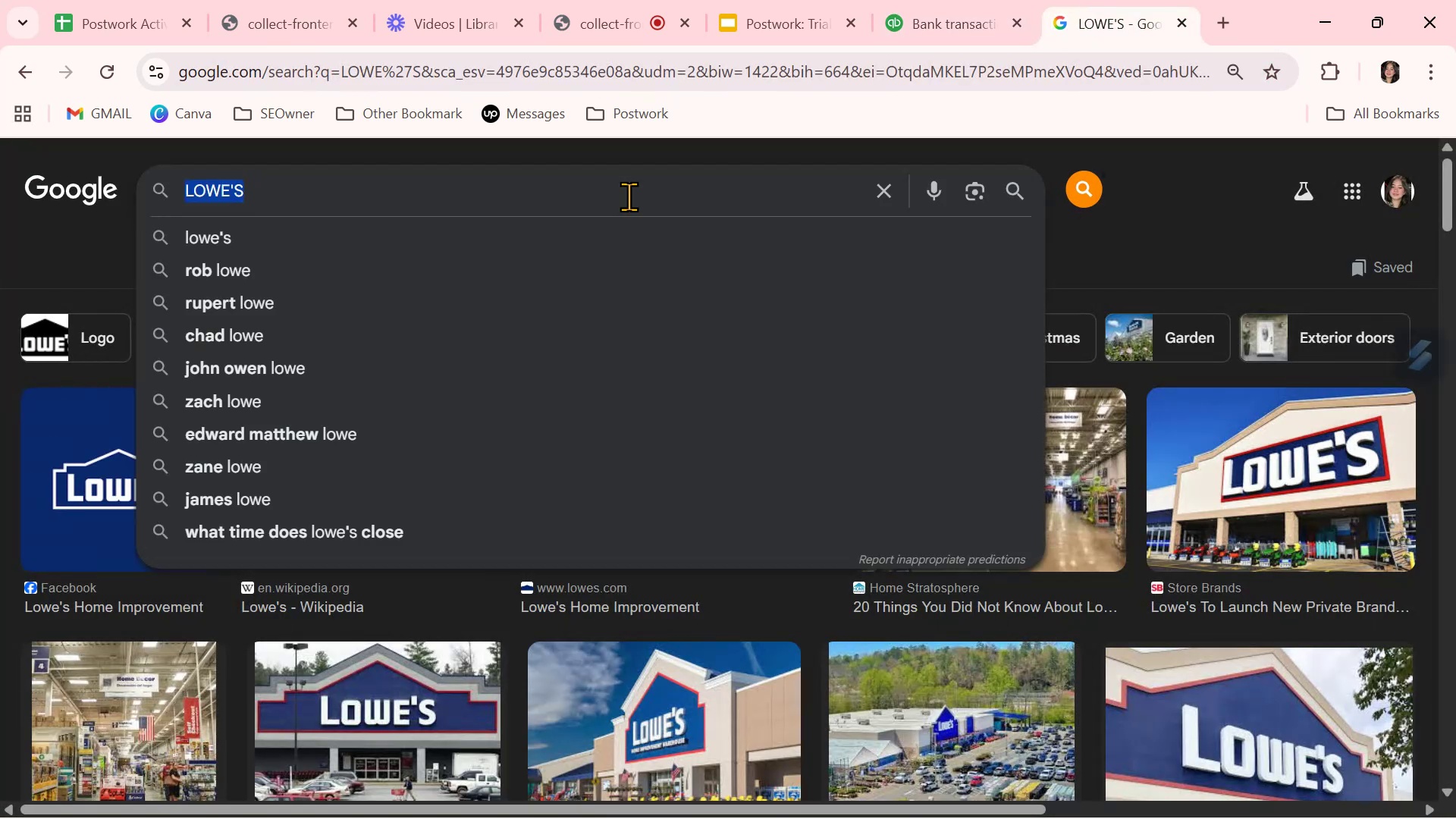 
key(Control+V)
 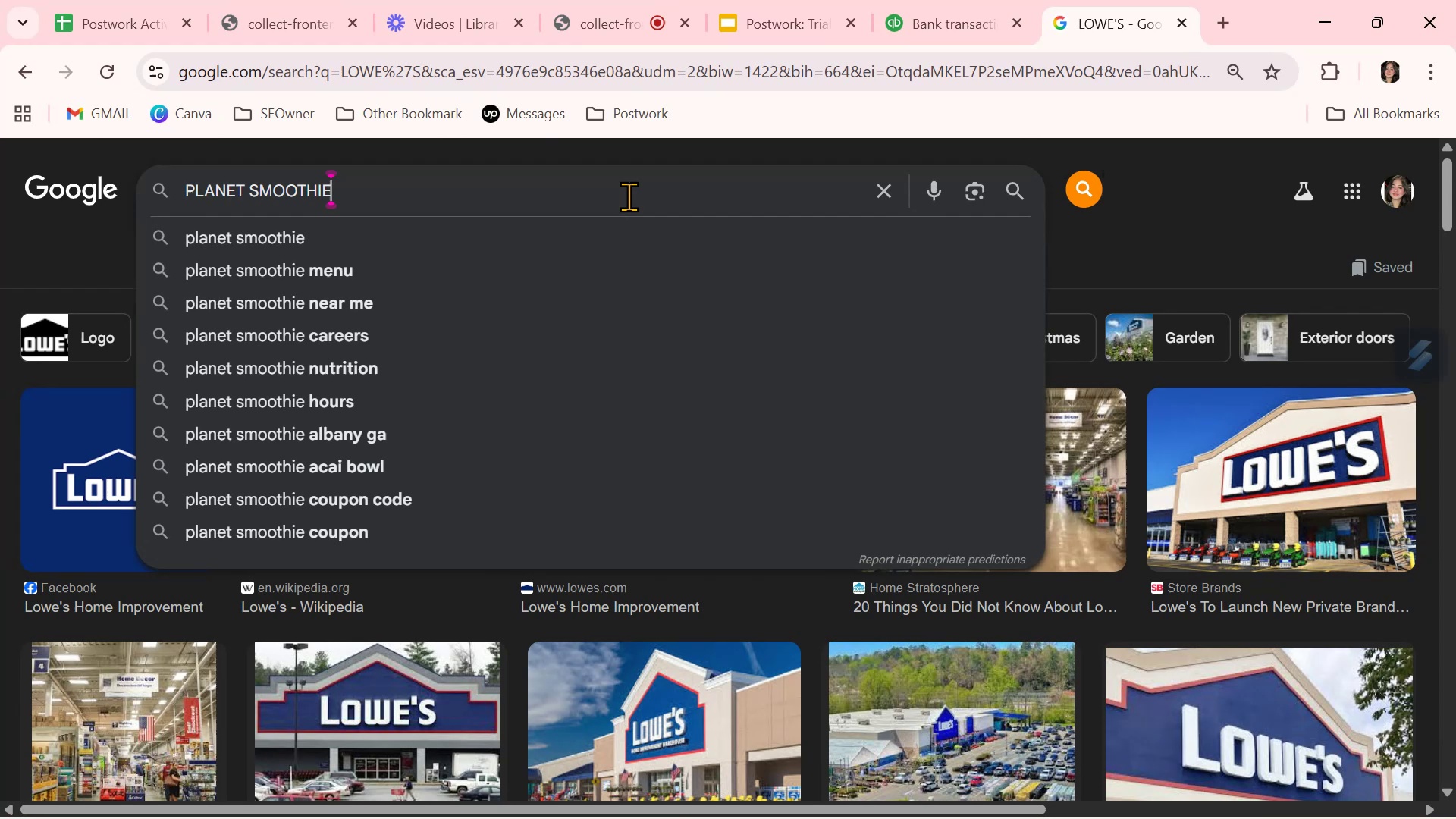 
key(NumpadEnter)
 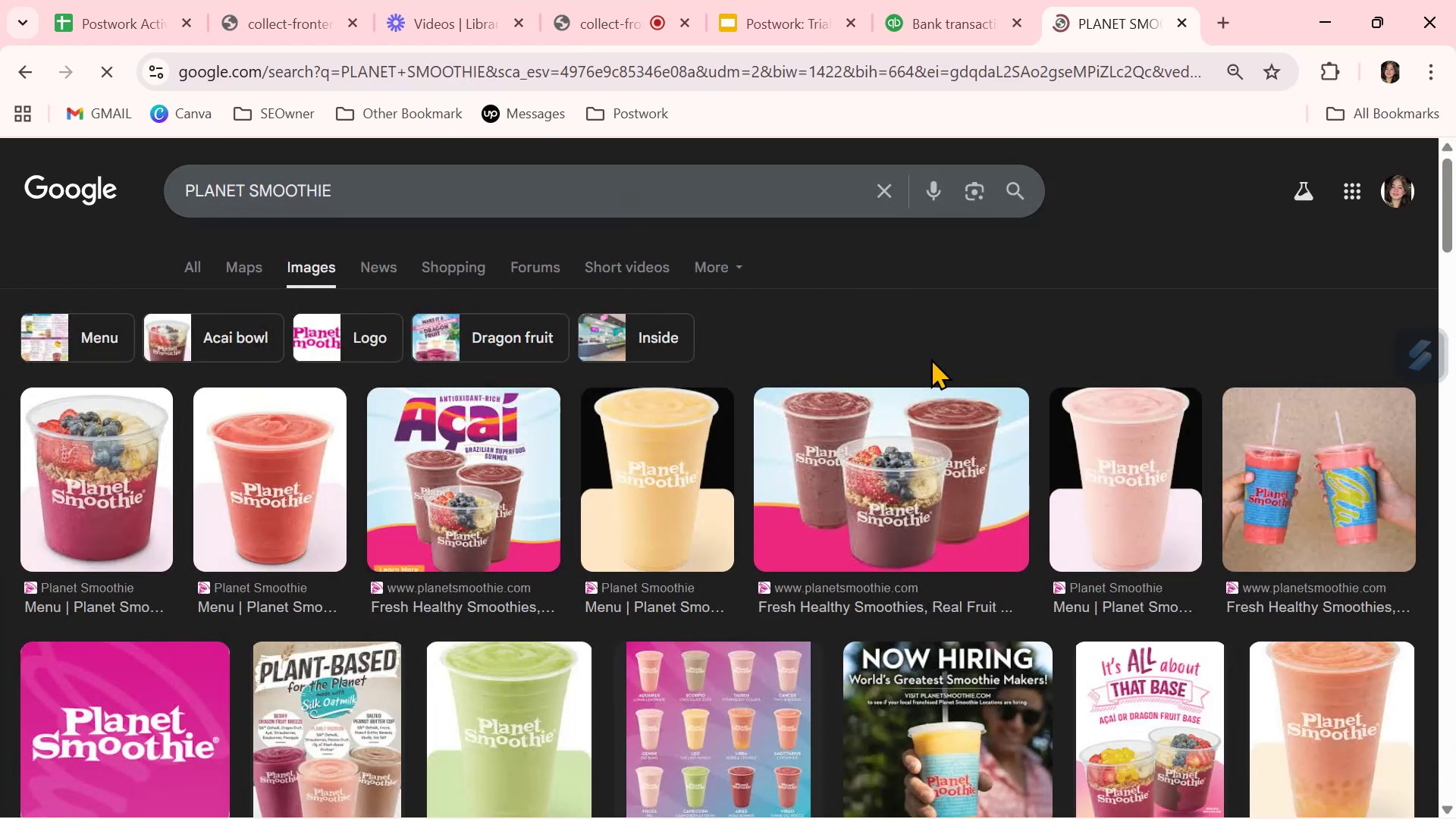 
left_click([946, 24])
 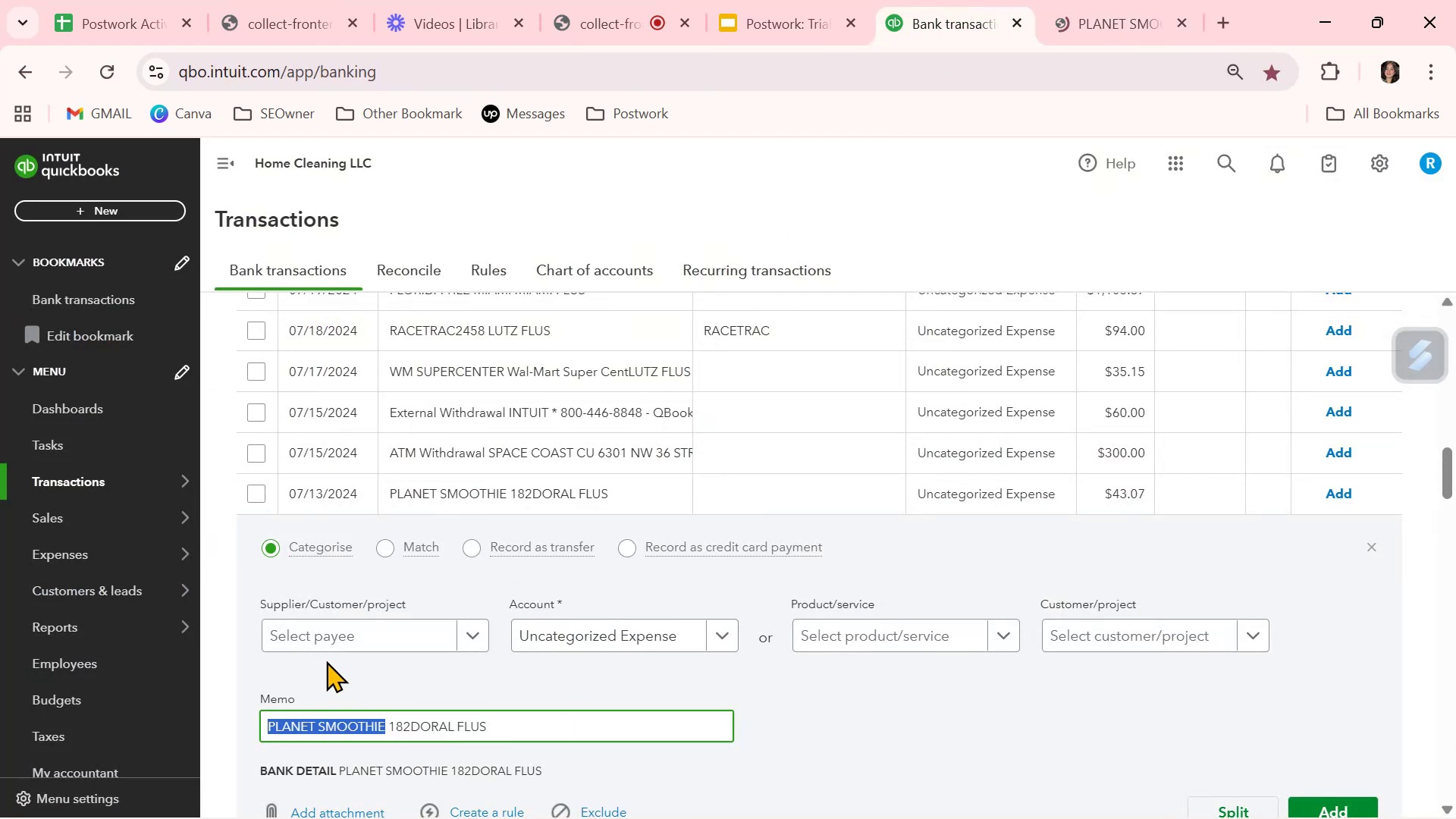 
left_click([341, 635])
 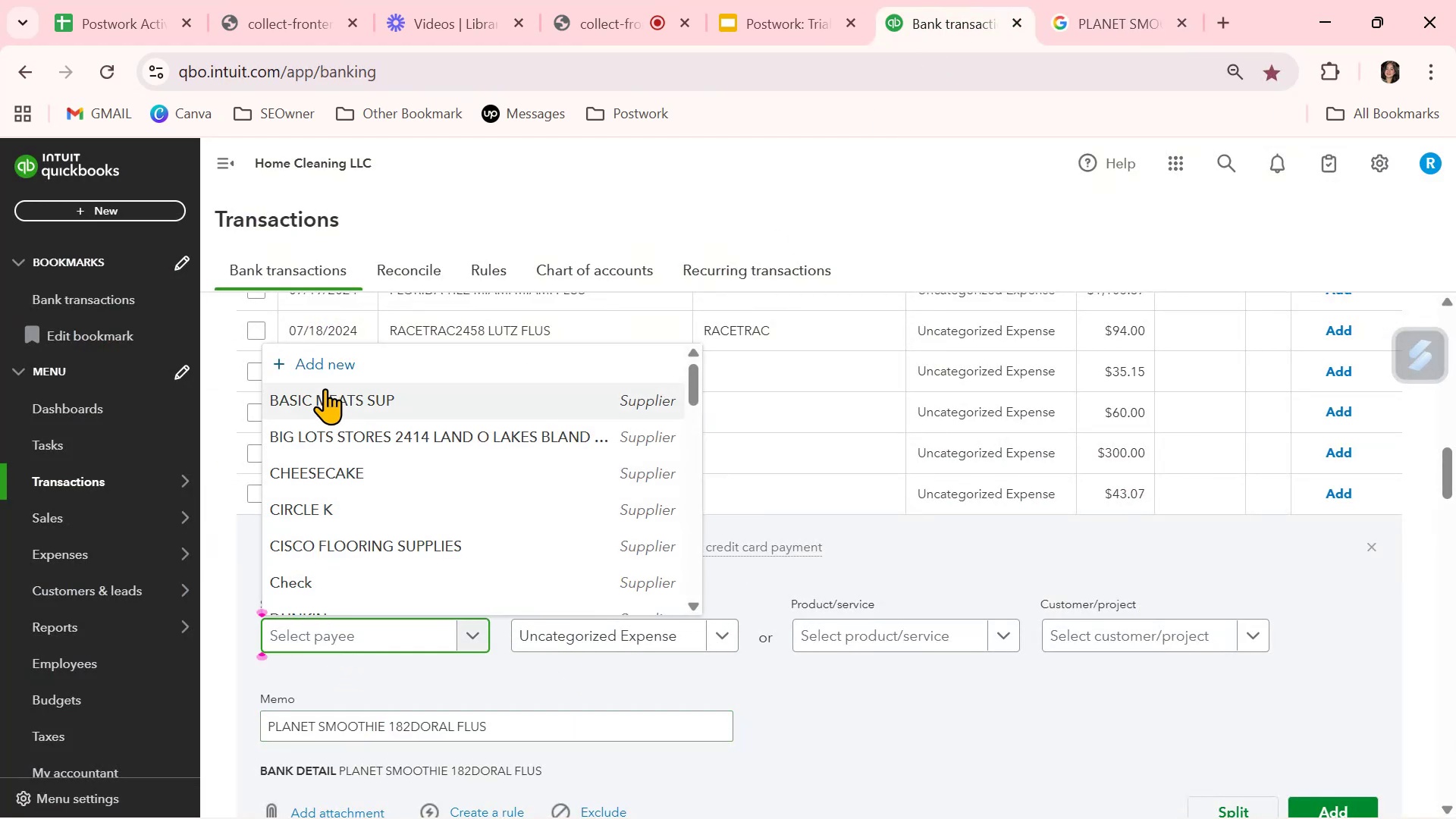 
left_click([322, 363])
 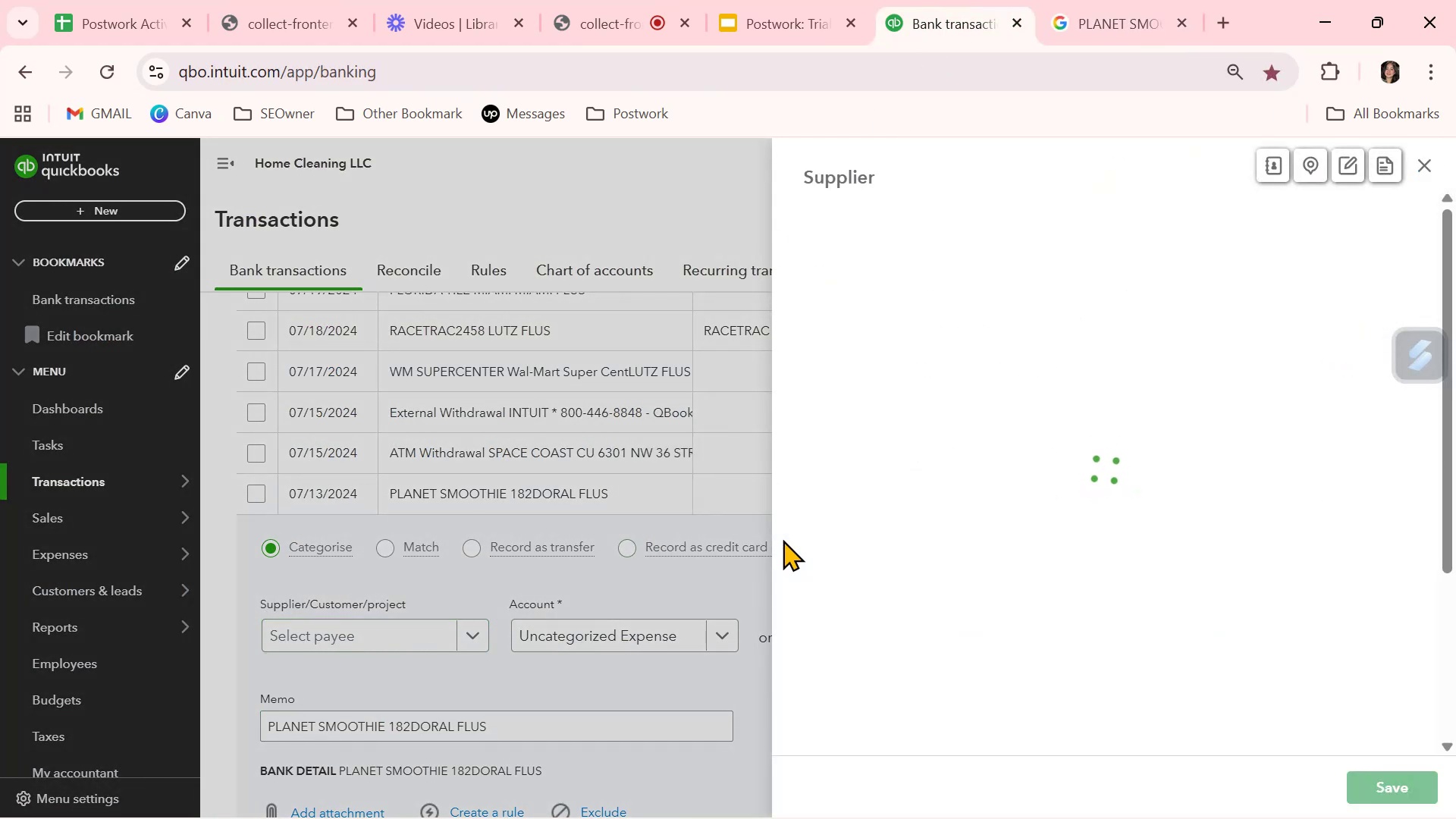 
key(Control+ControlLeft)
 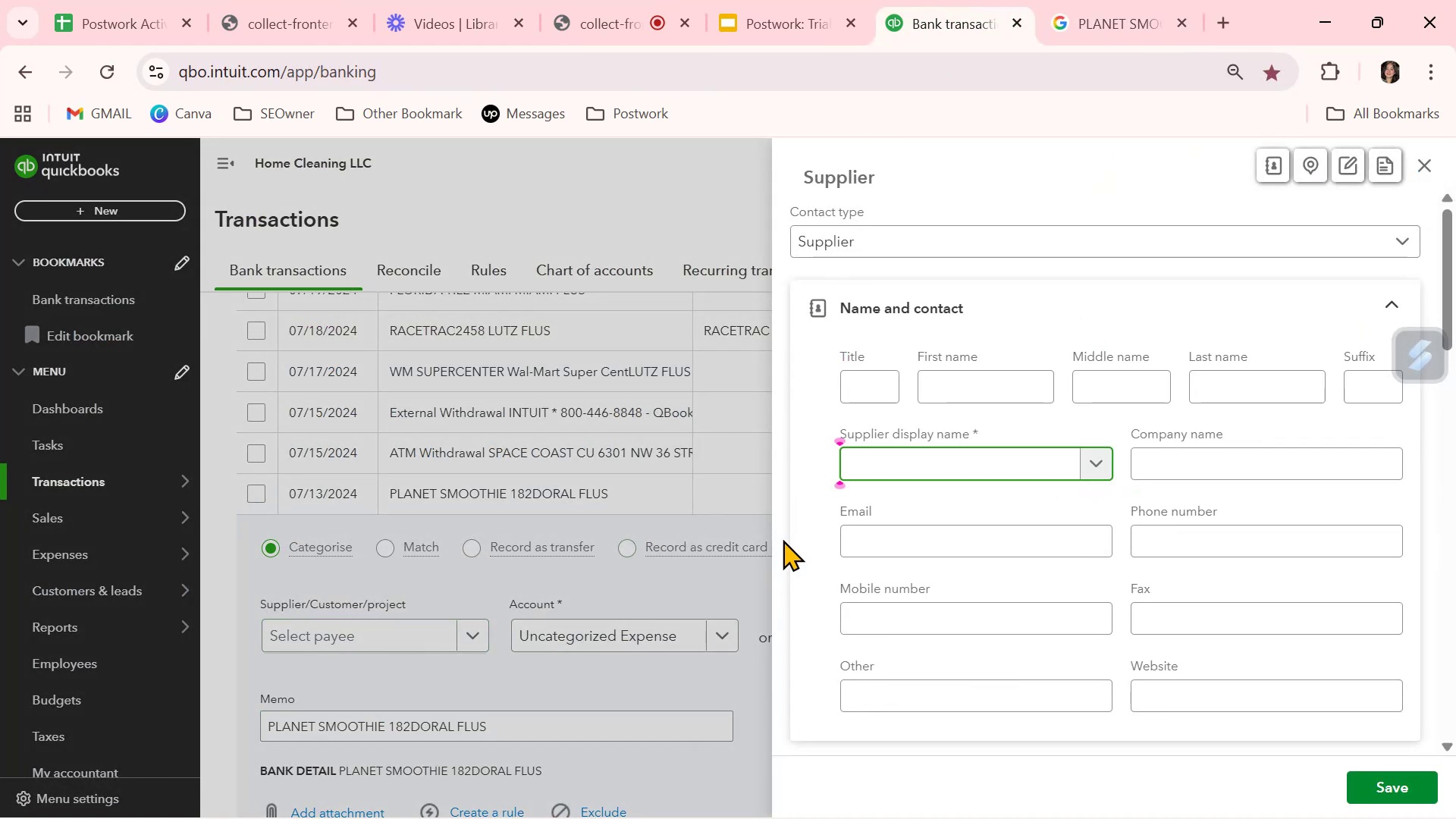 
key(Control+V)
 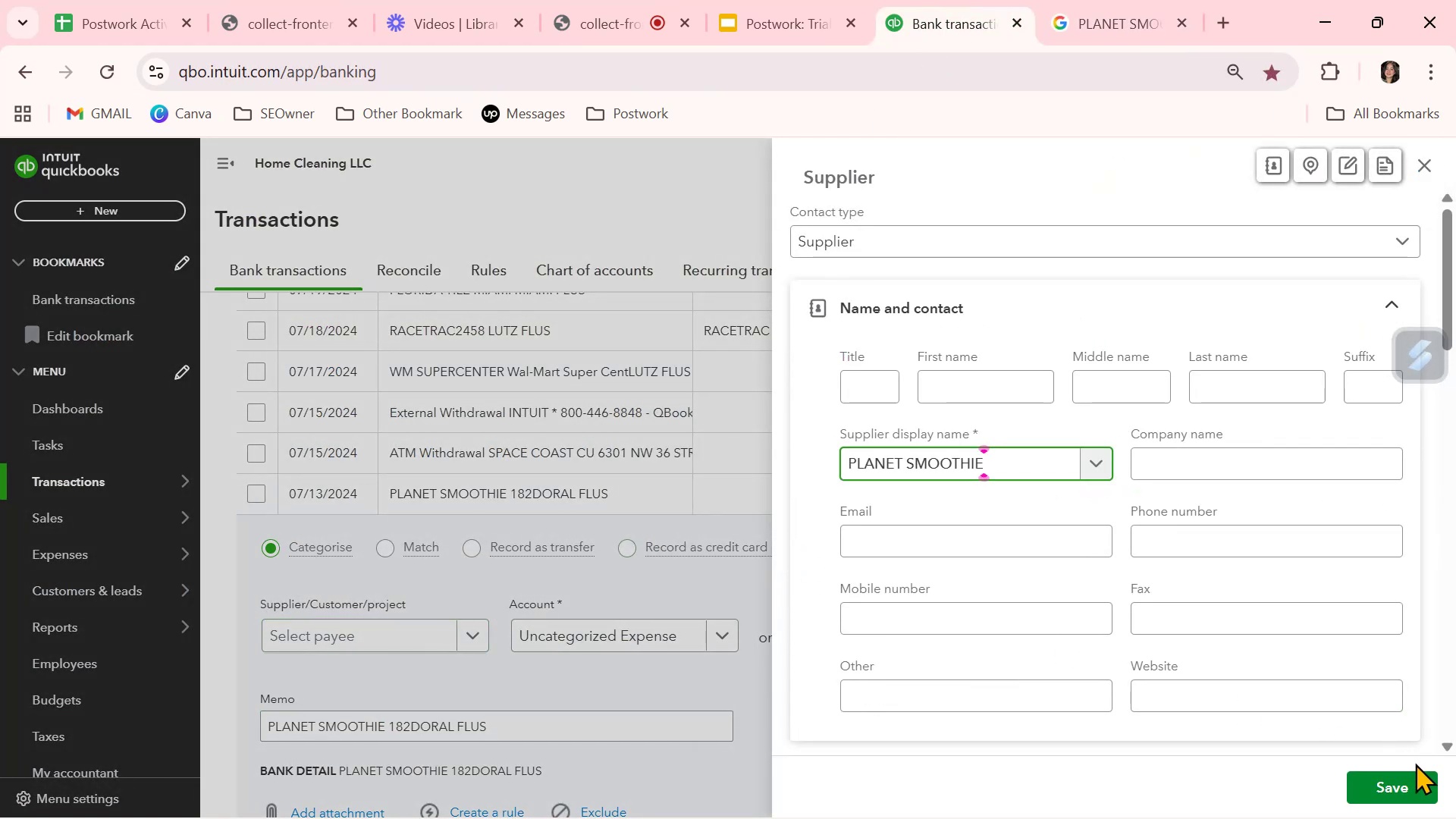 
left_click([1406, 786])
 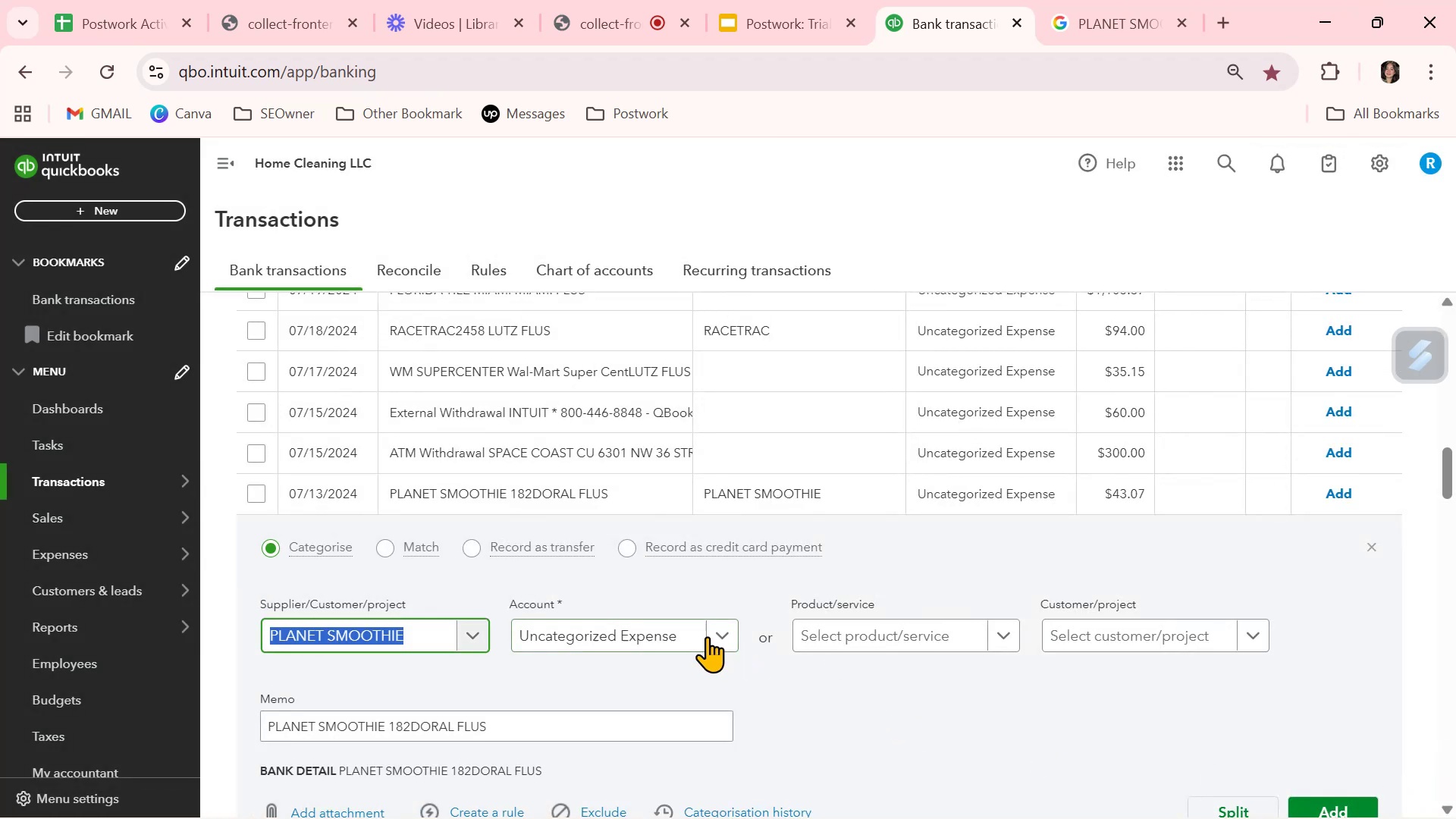 
left_click([676, 638])
 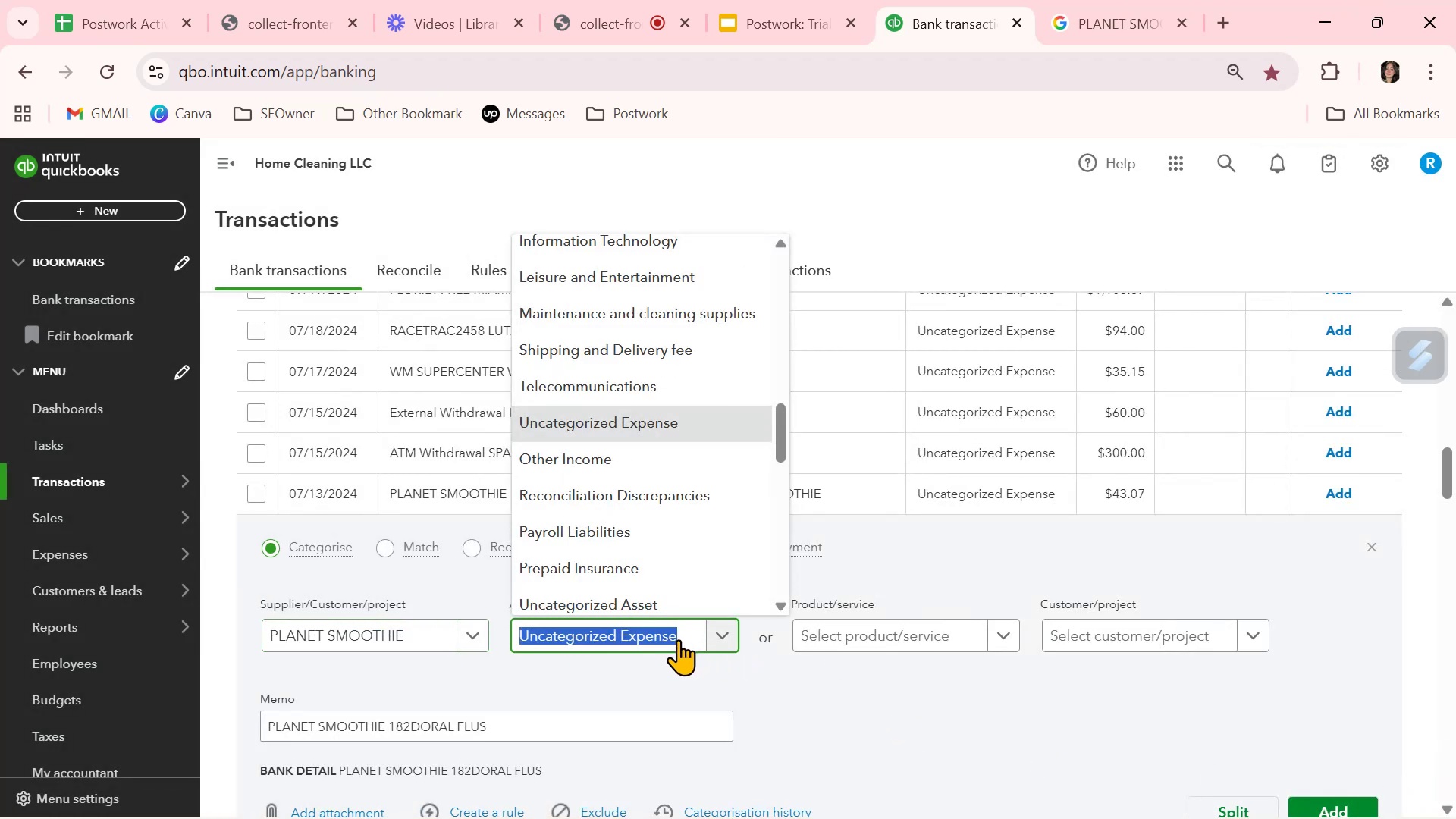 
key(F)
 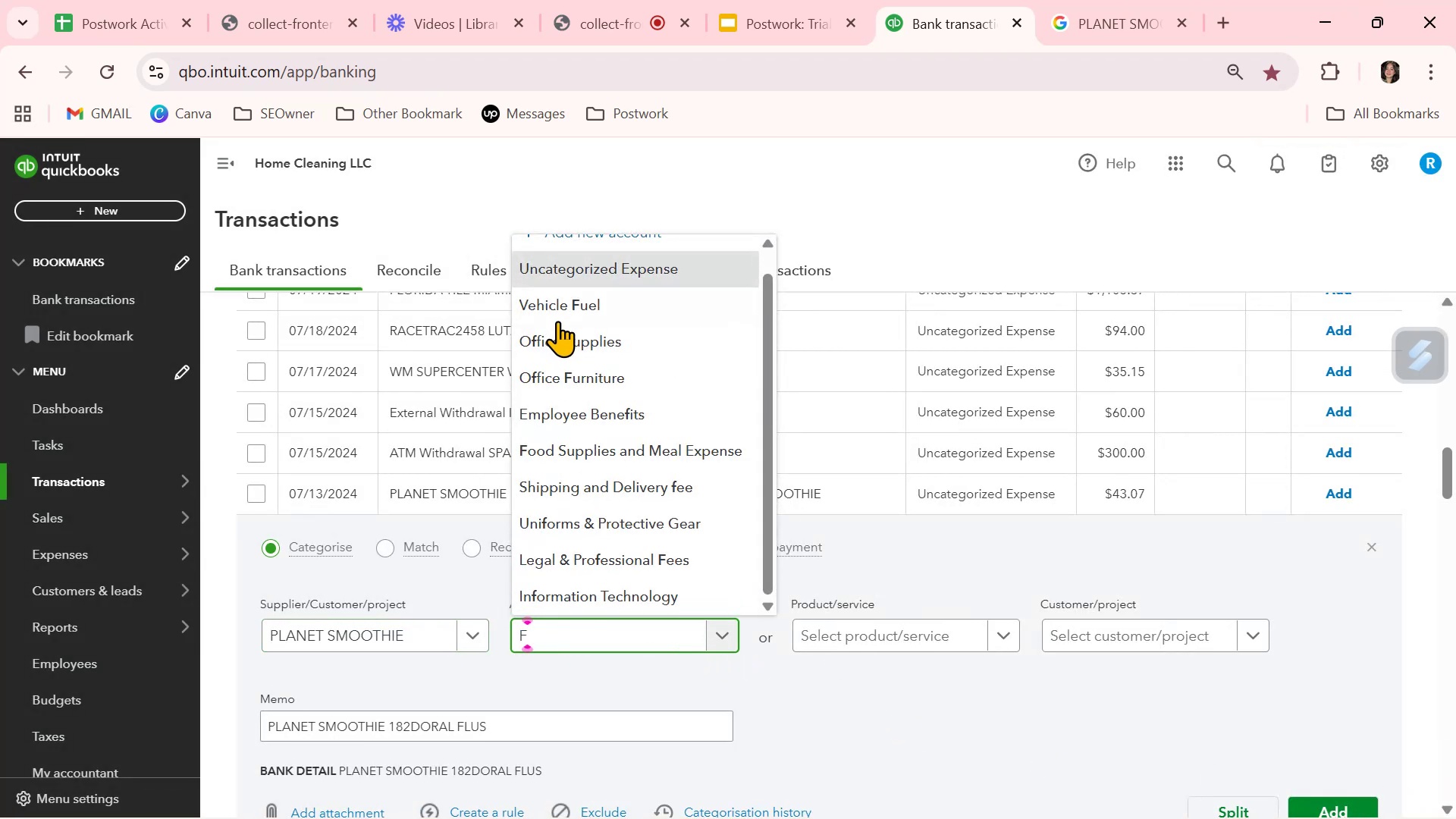 
left_click([623, 452])
 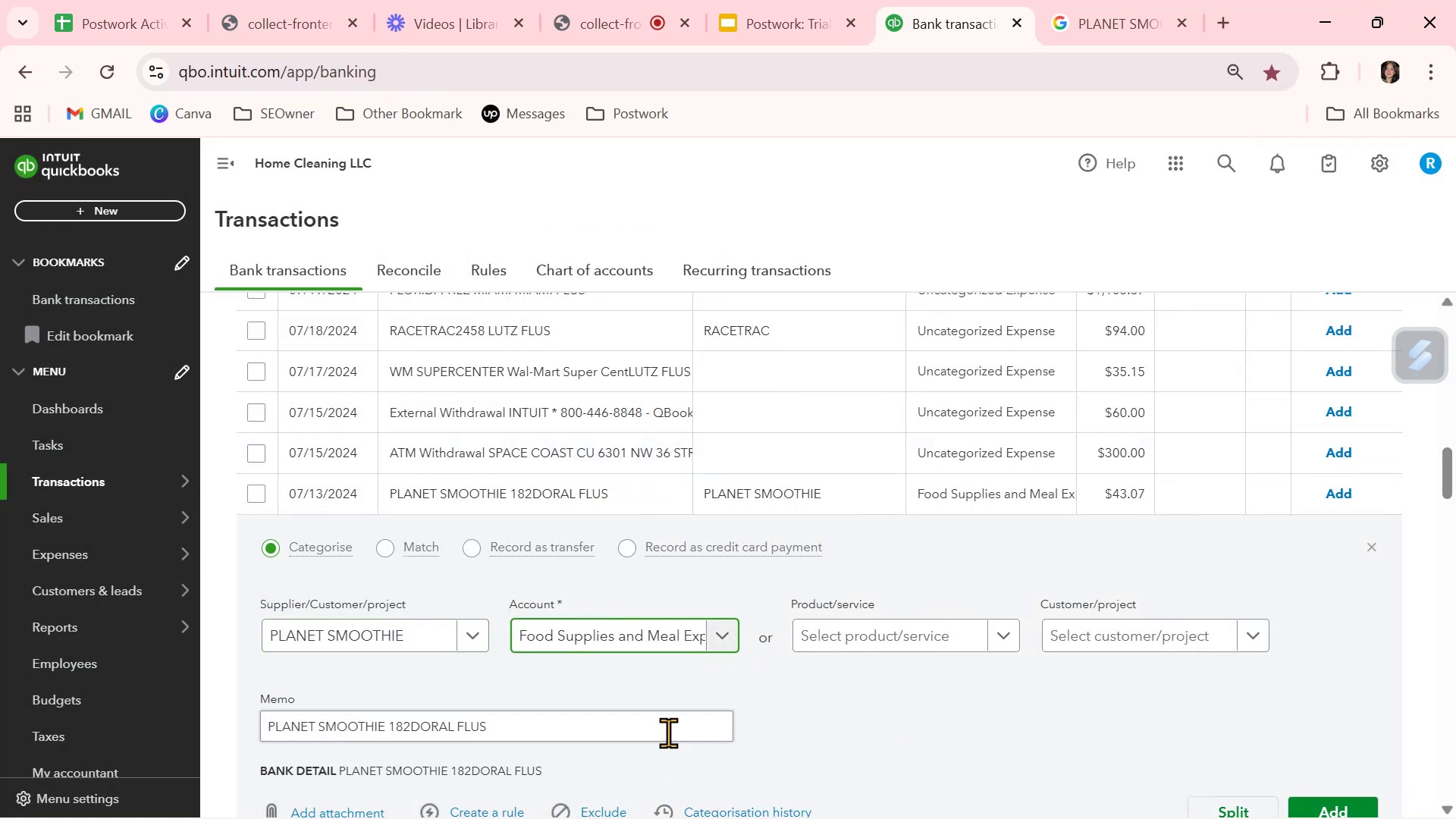 
left_click([795, 717])
 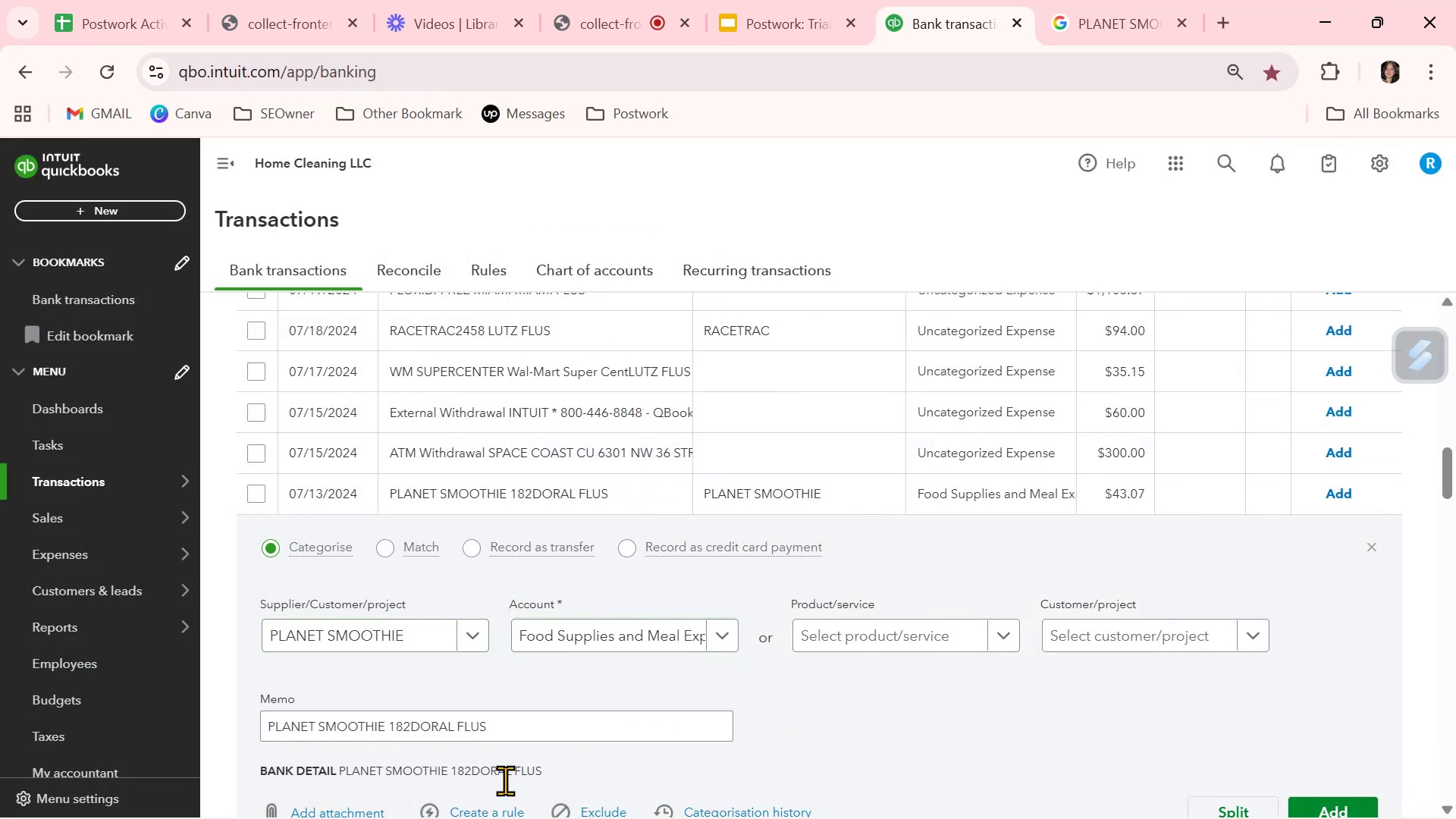 
left_click([503, 811])
 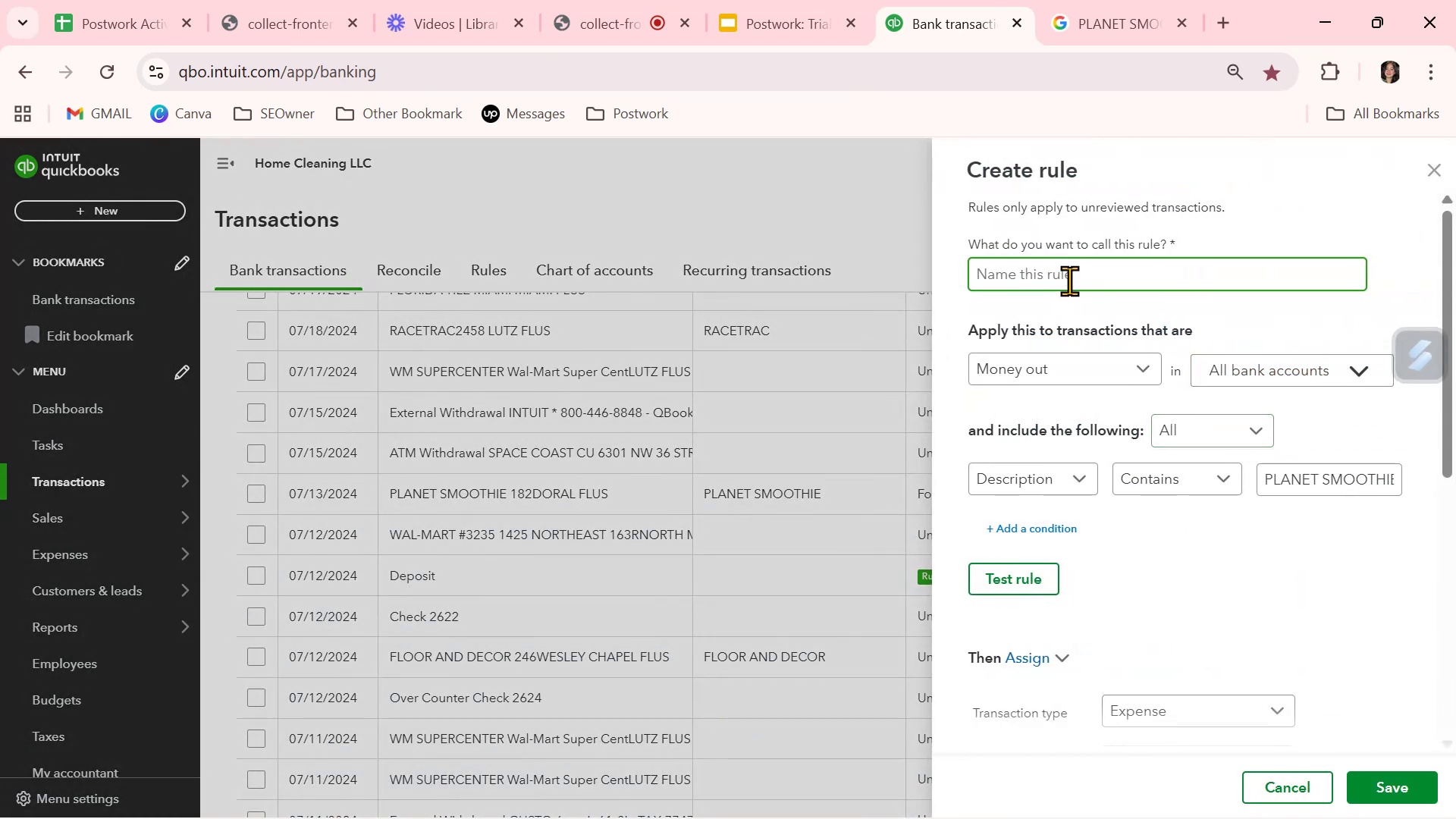 
left_click([1072, 275])
 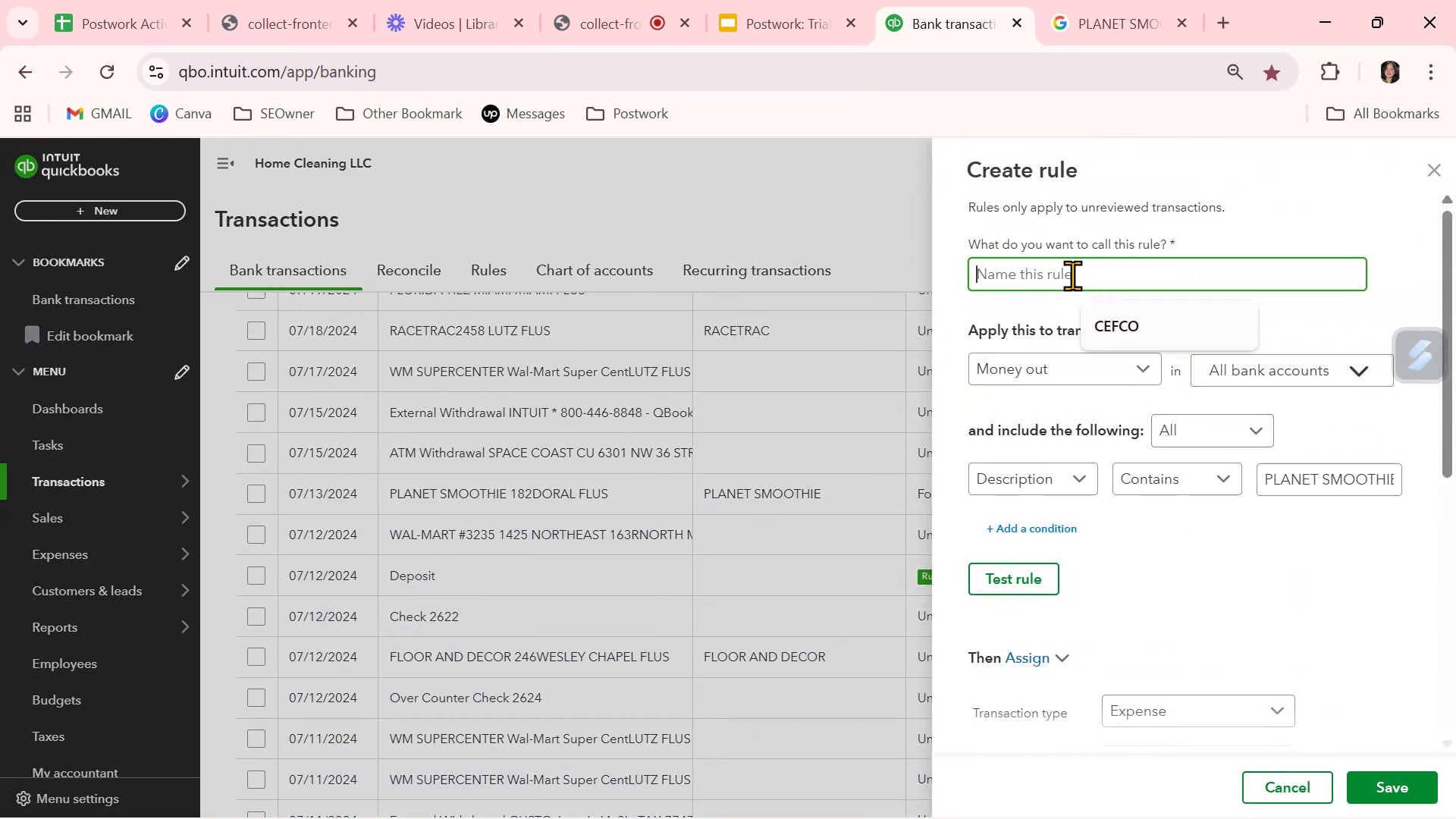 
key(Control+ControlLeft)
 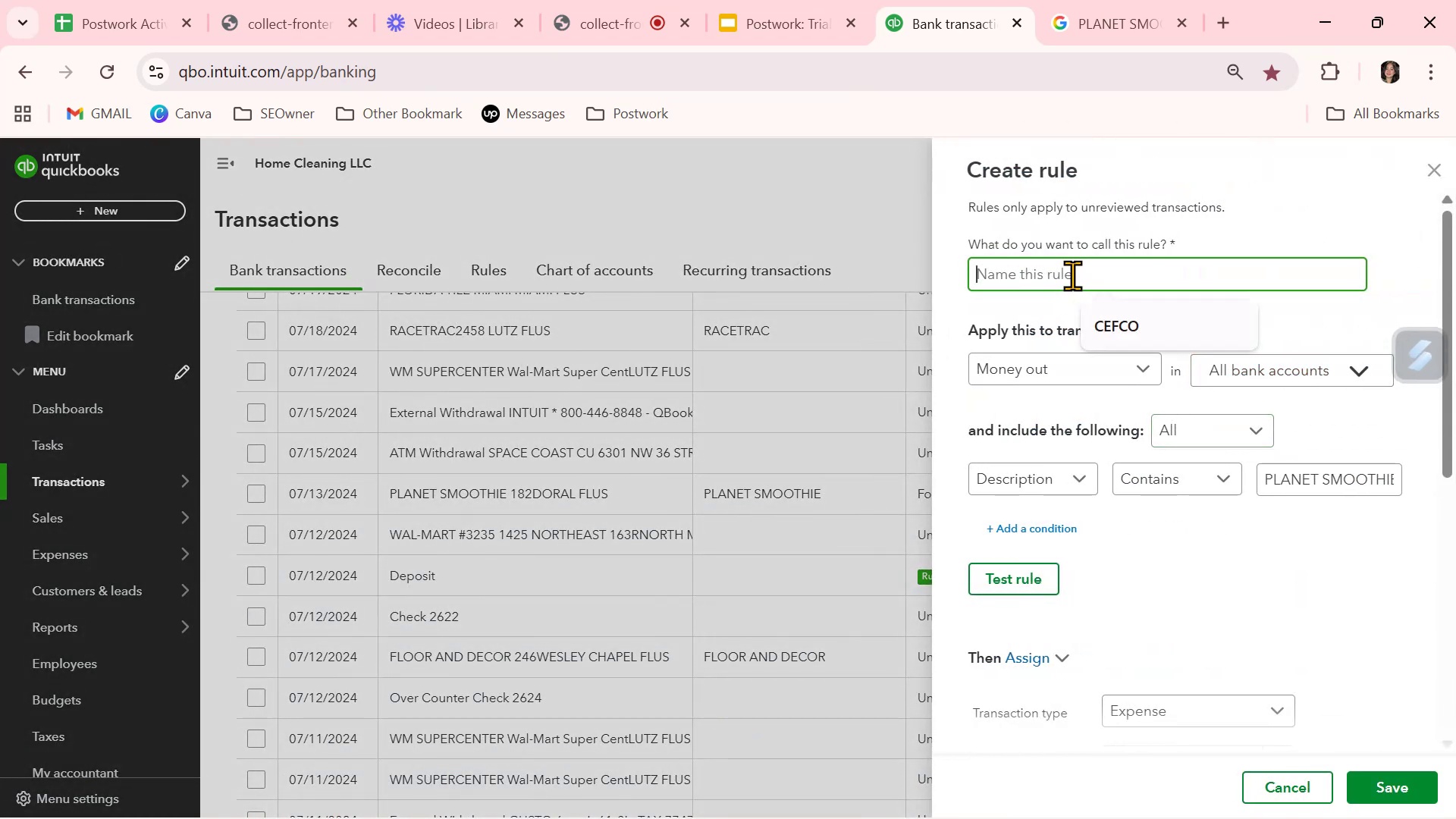 
key(Control+V)
 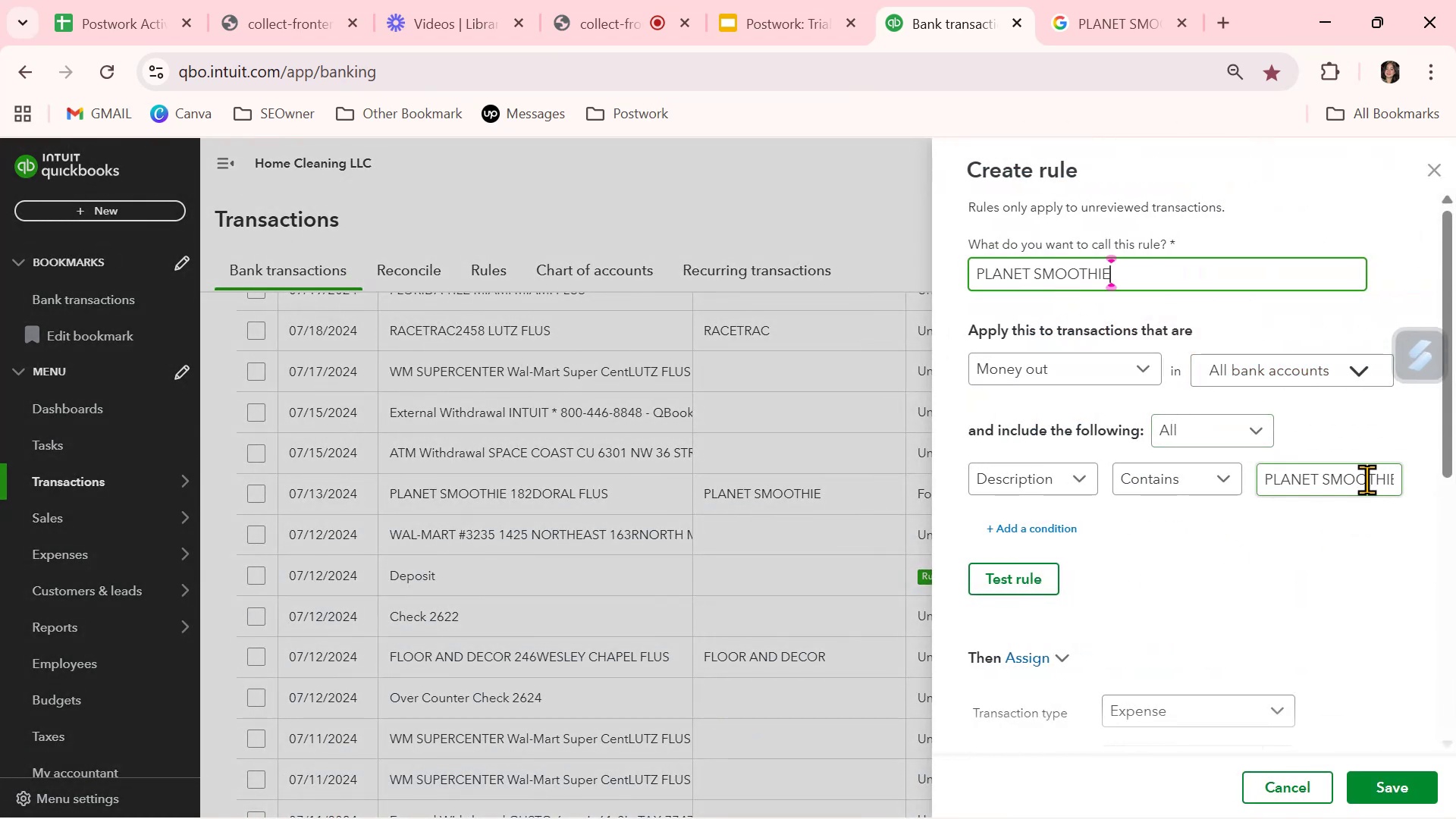 
double_click([1320, 479])
 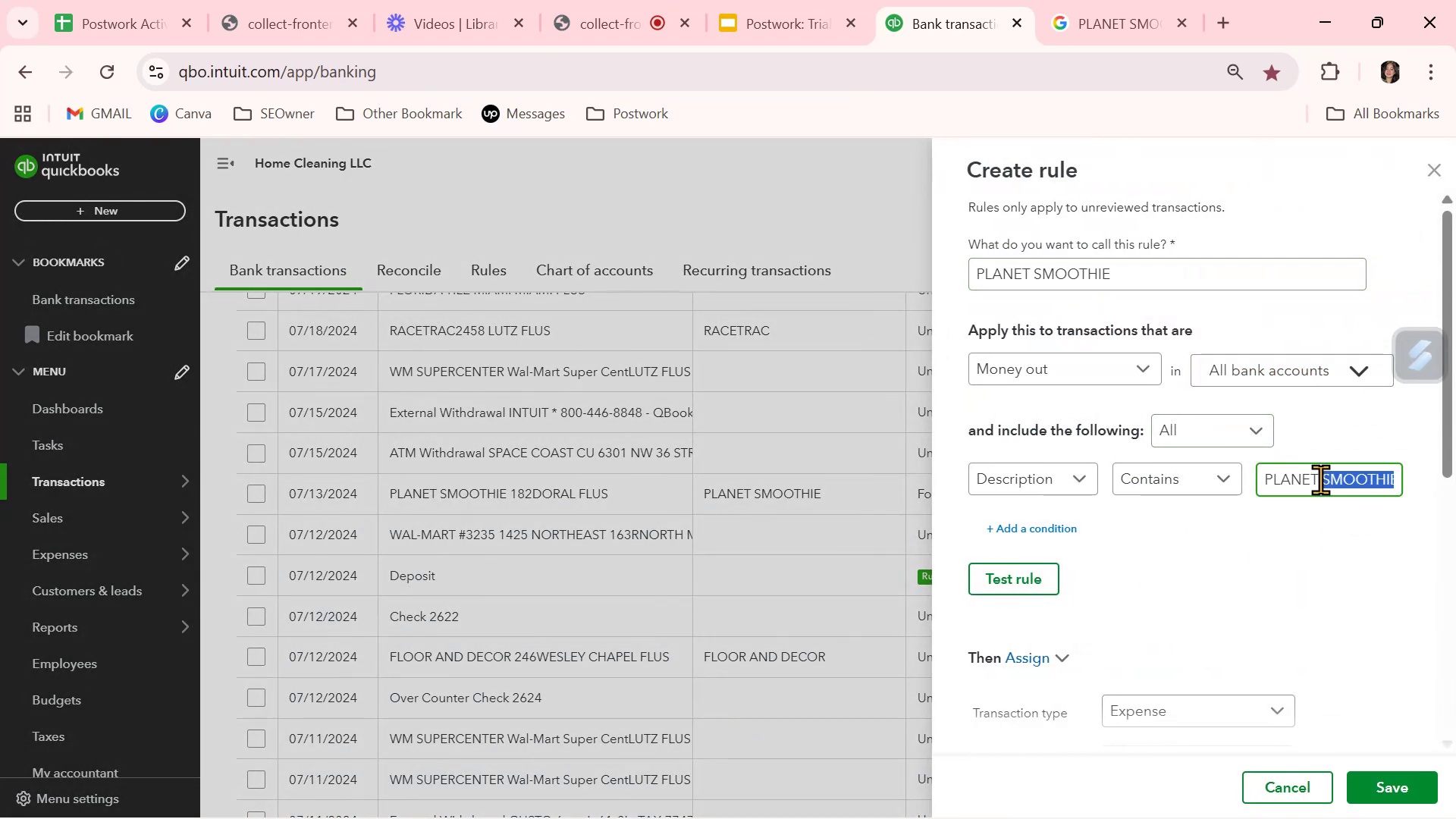 
key(Control+A)
 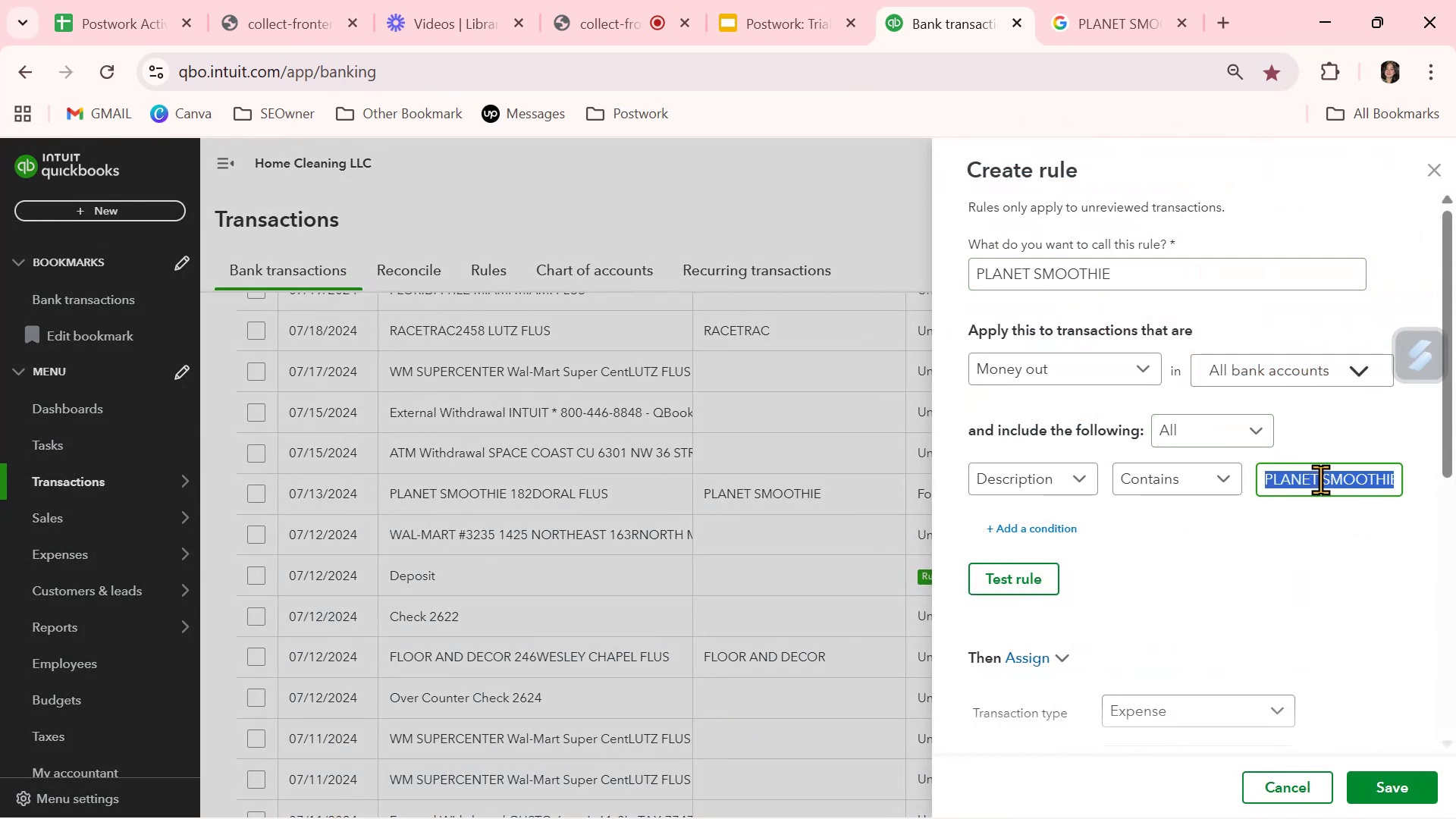 
key(Control+ControlLeft)
 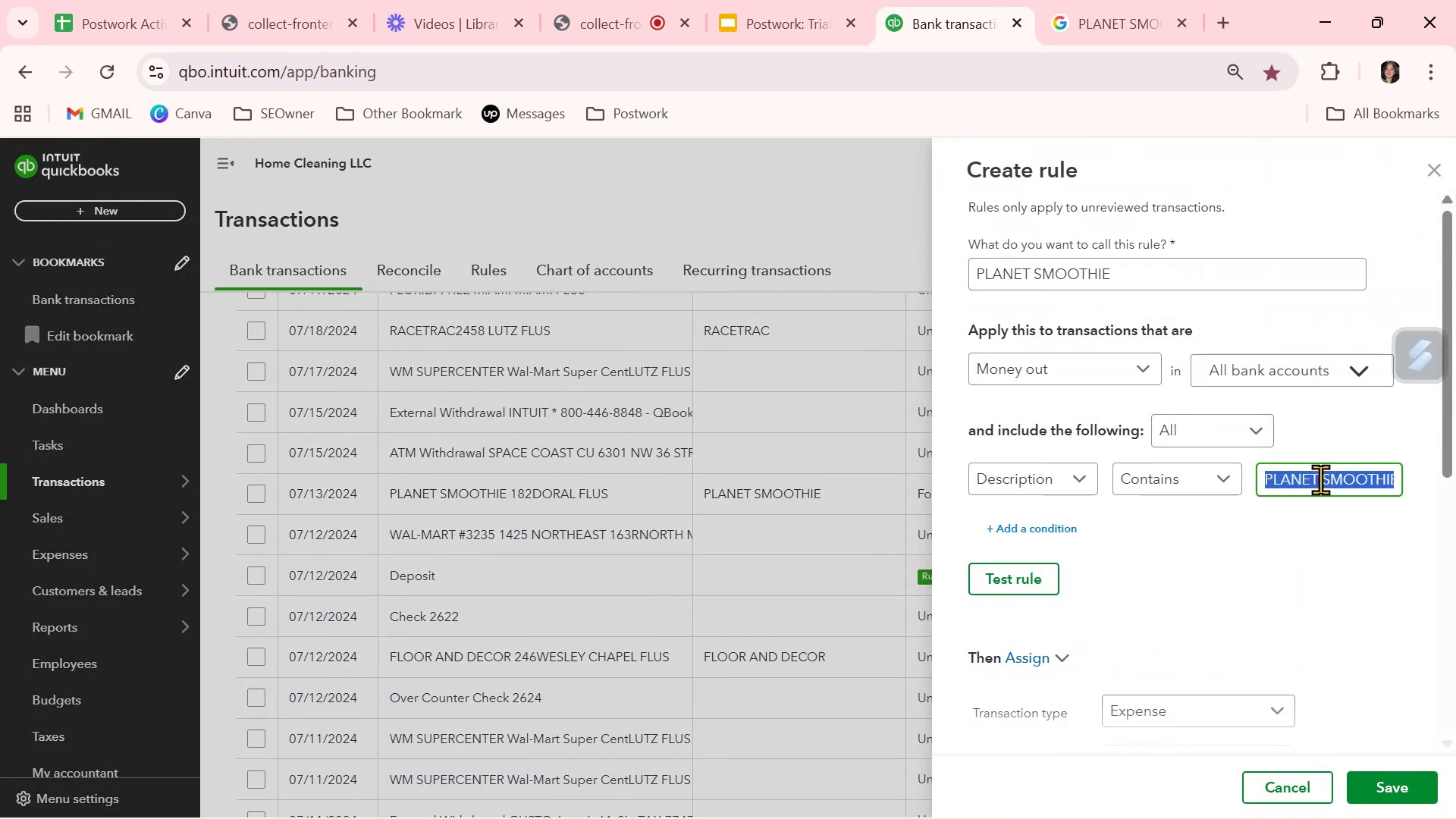 
key(Control+V)
 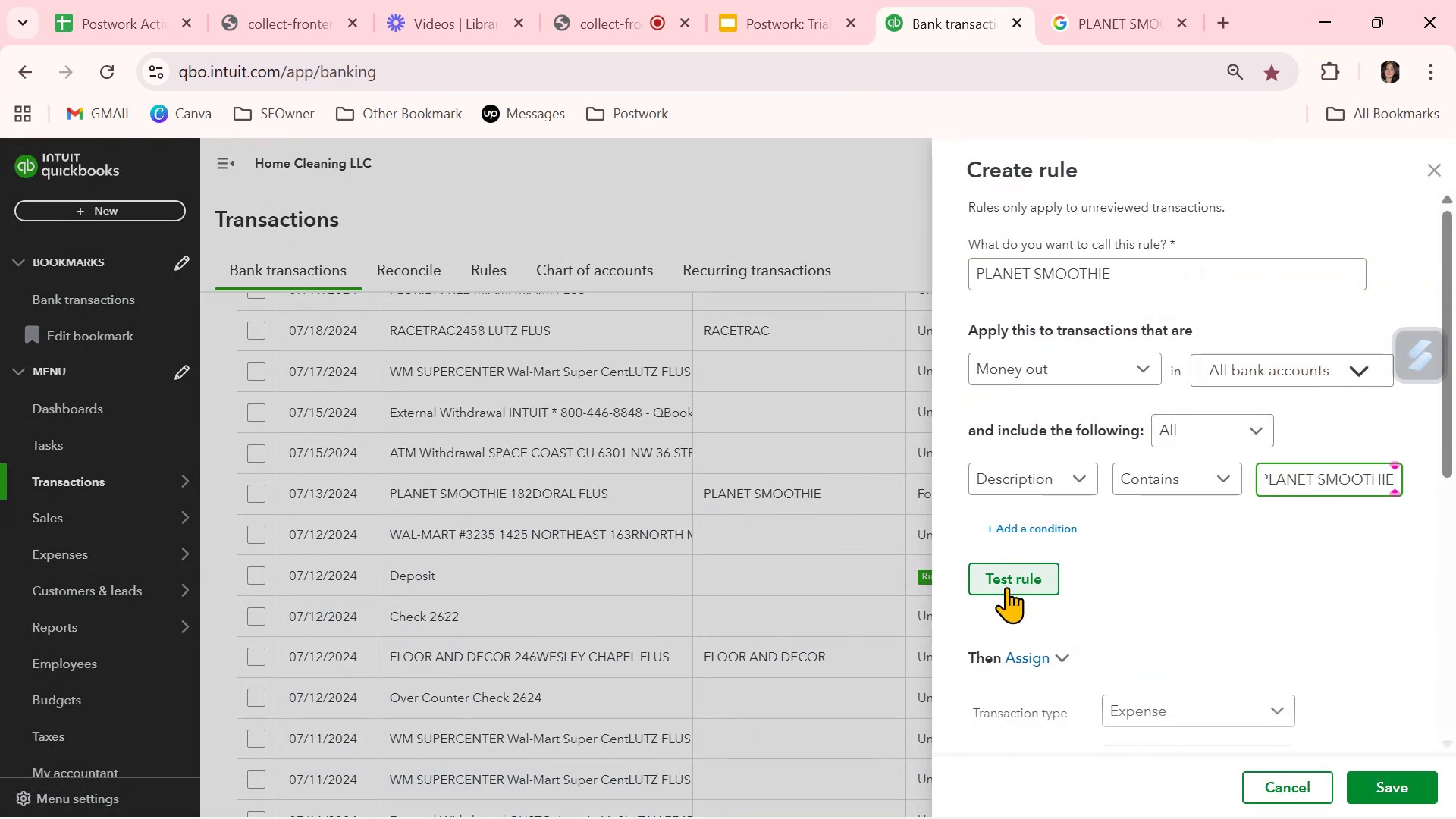 
left_click([1006, 587])
 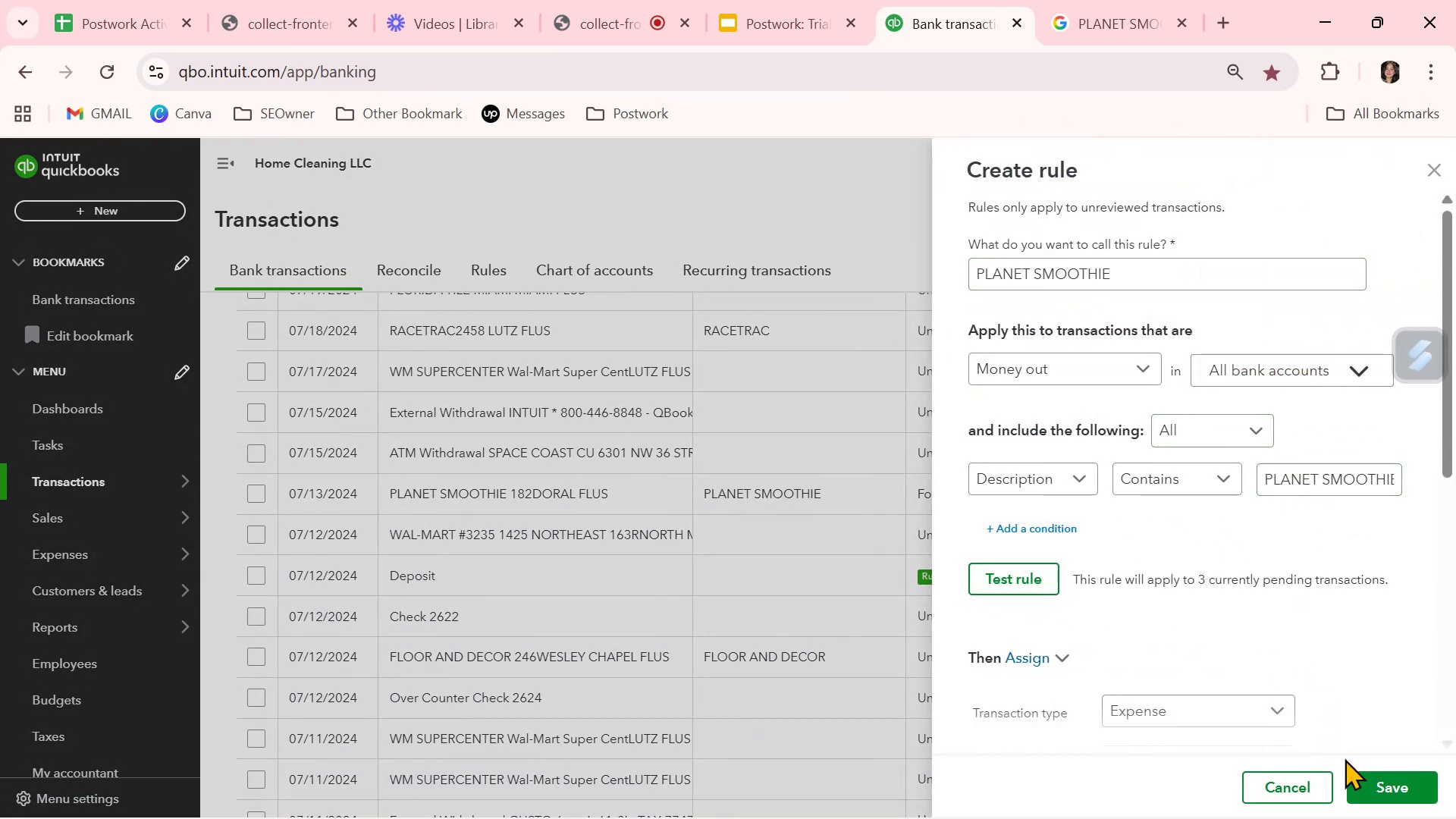 
left_click([1395, 782])
 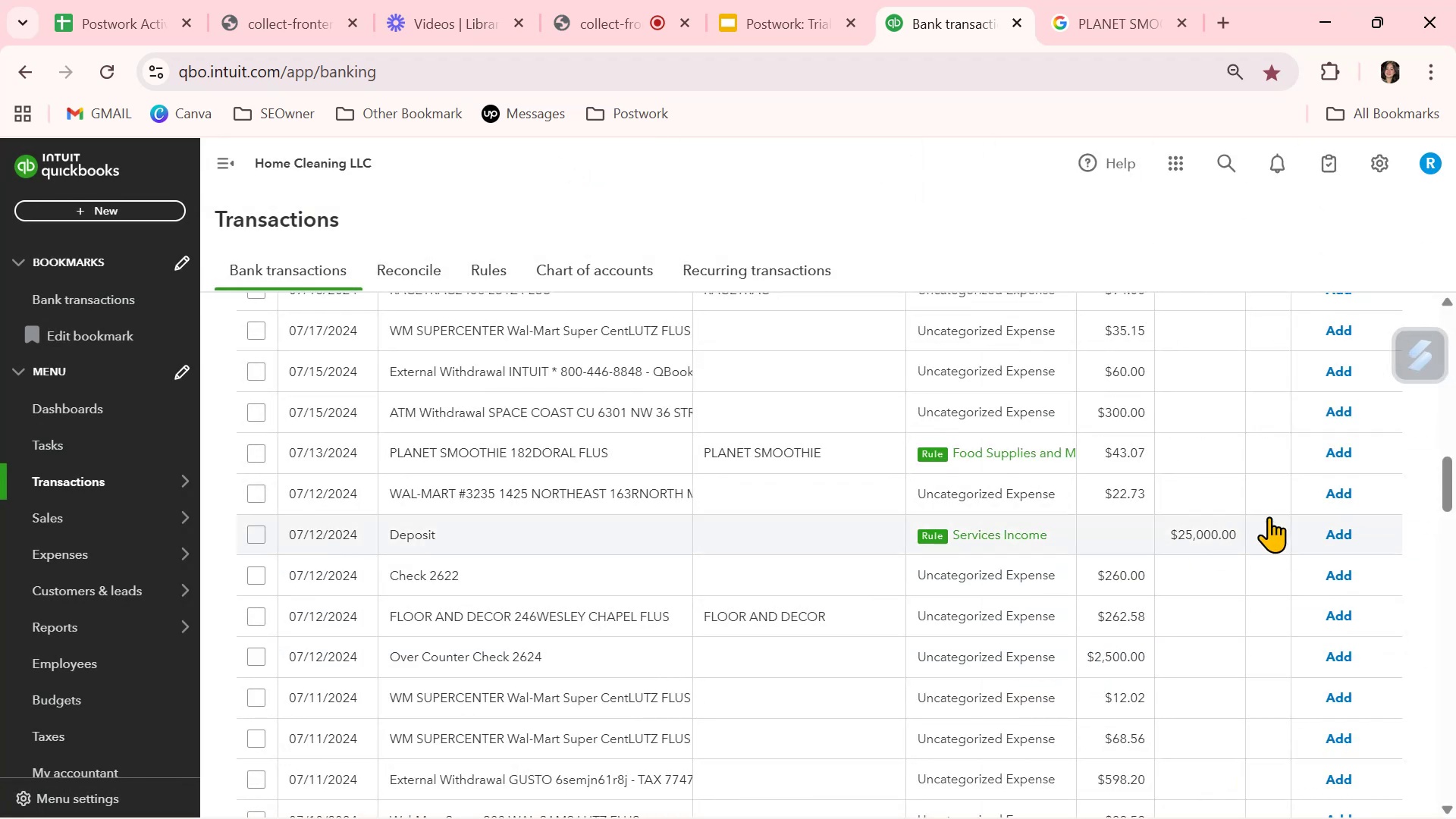 
left_click([1336, 449])
 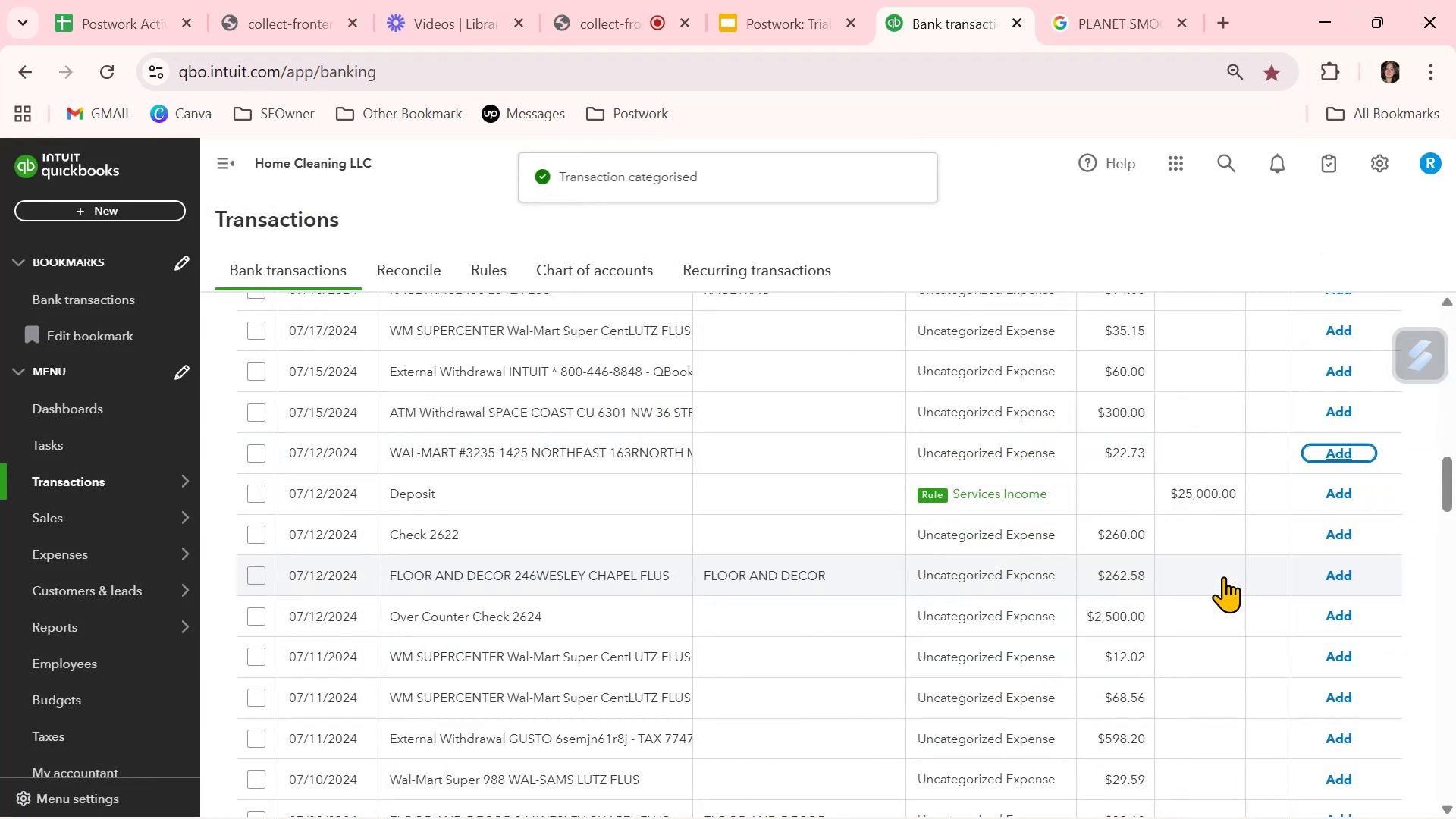 
scroll: coordinate [1223, 576], scroll_direction: down, amount: 2.0
 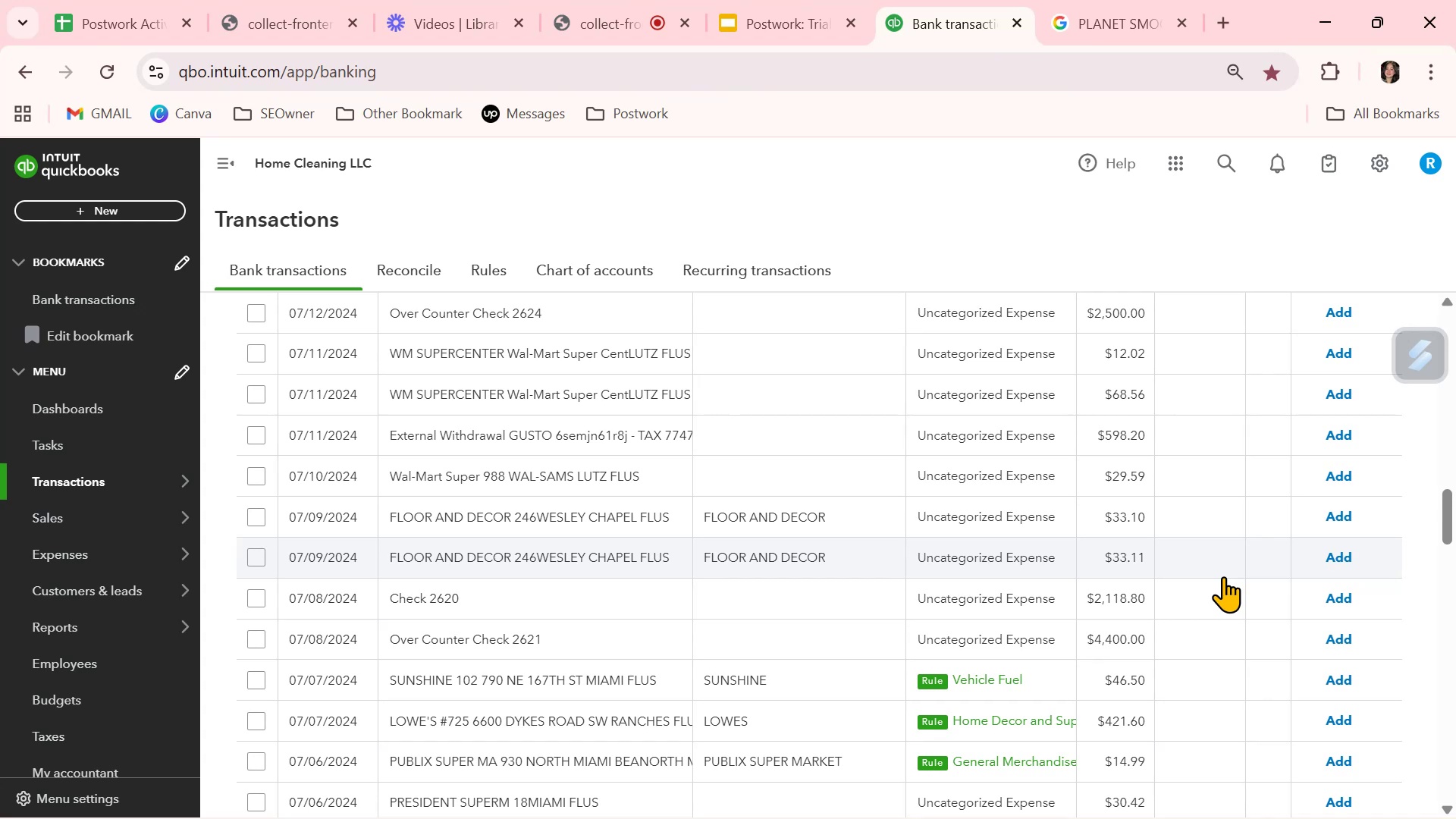 
wait(5.1)
 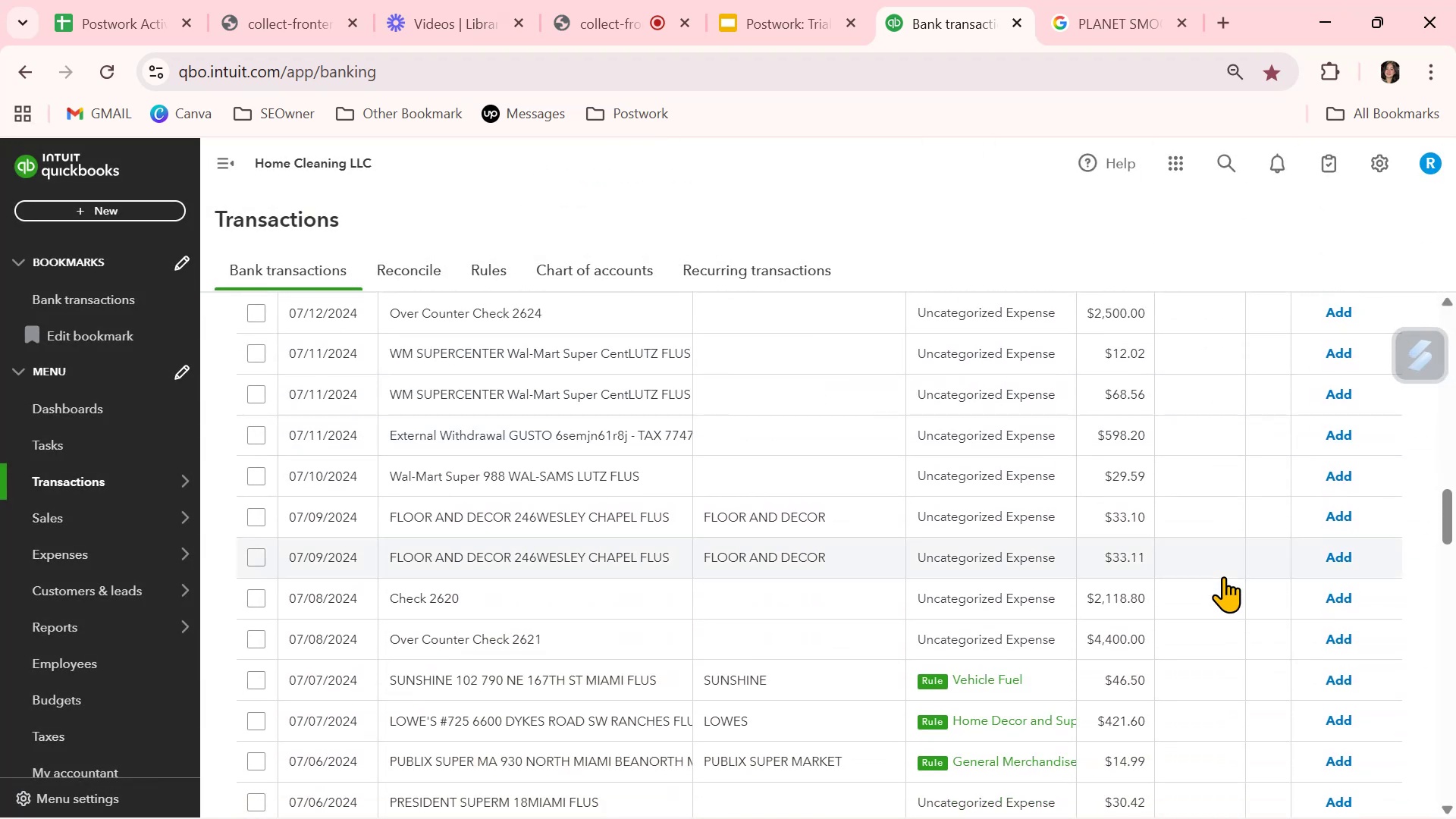 
scroll: coordinate [1223, 576], scroll_direction: down, amount: 1.0
 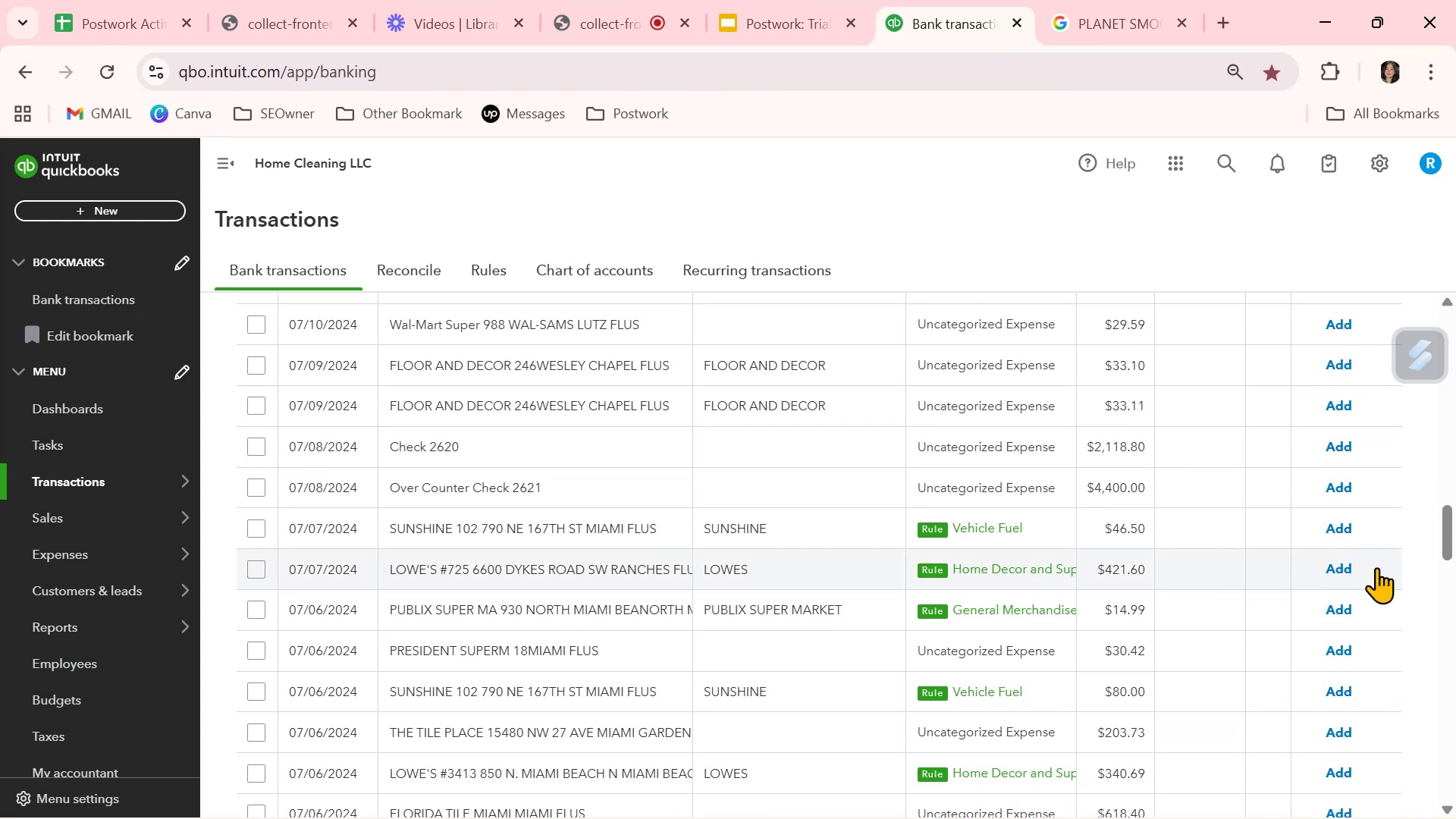 
left_click([1354, 566])
 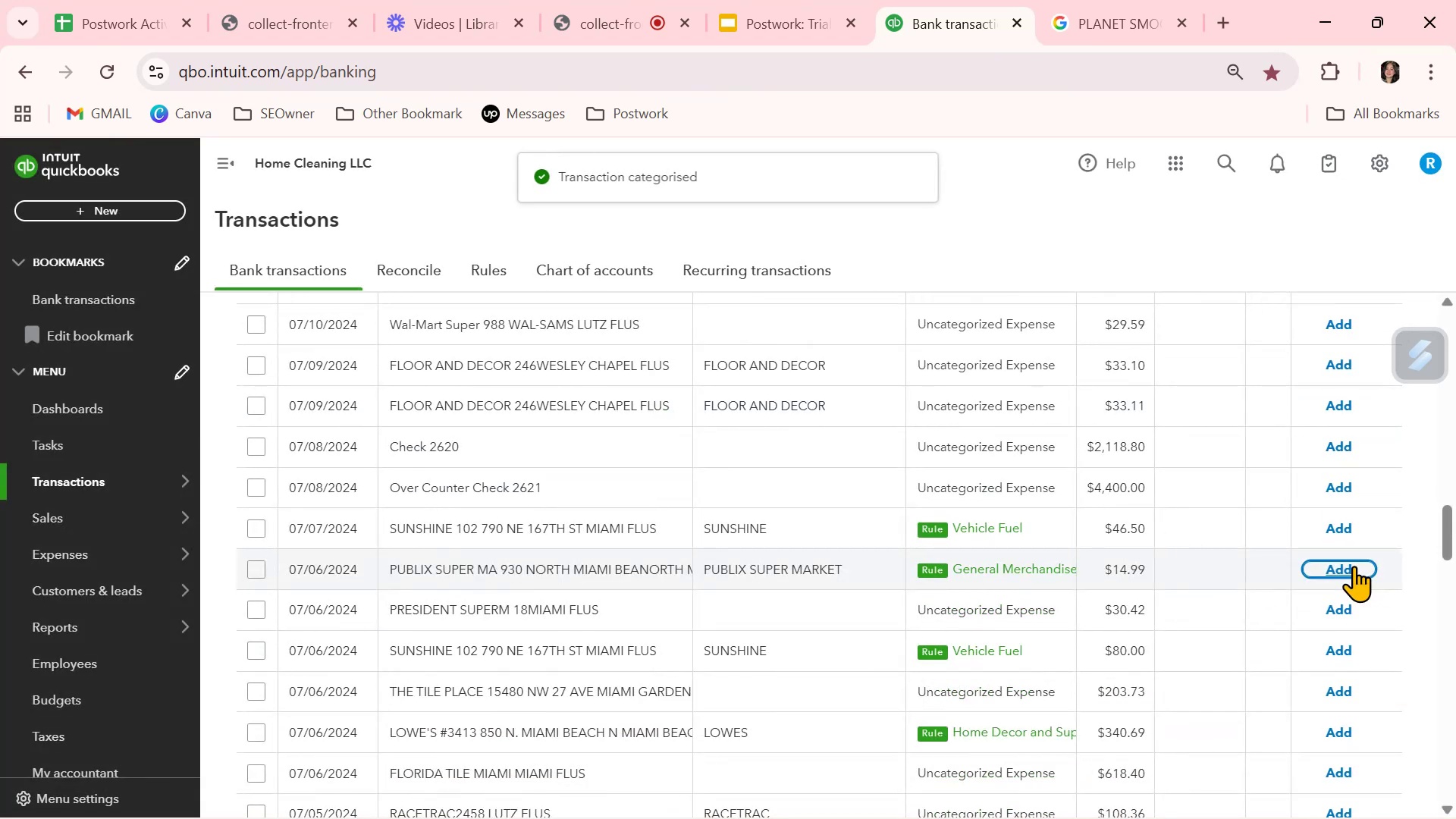 
left_click([1350, 529])
 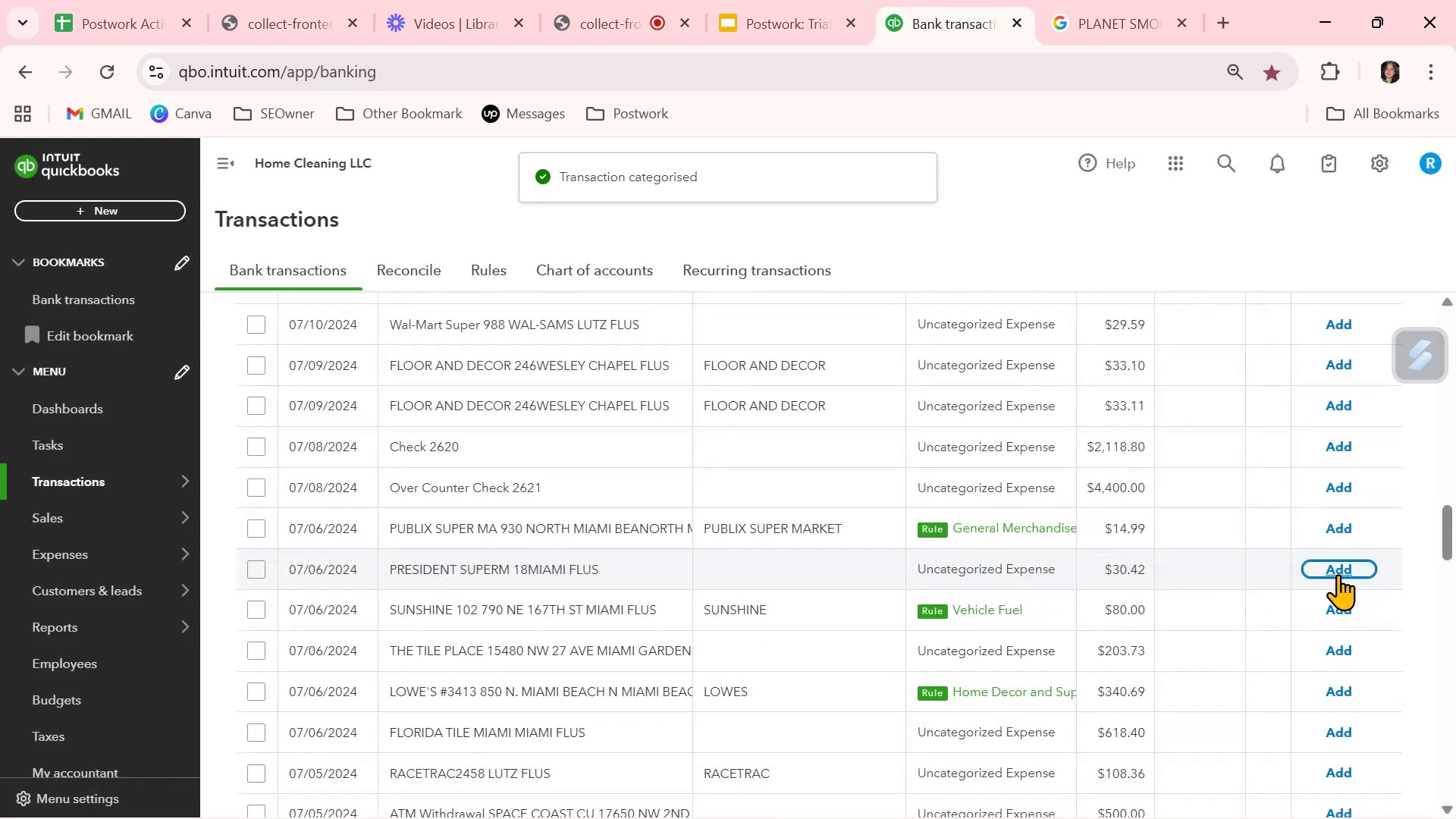 
left_click([1344, 526])
 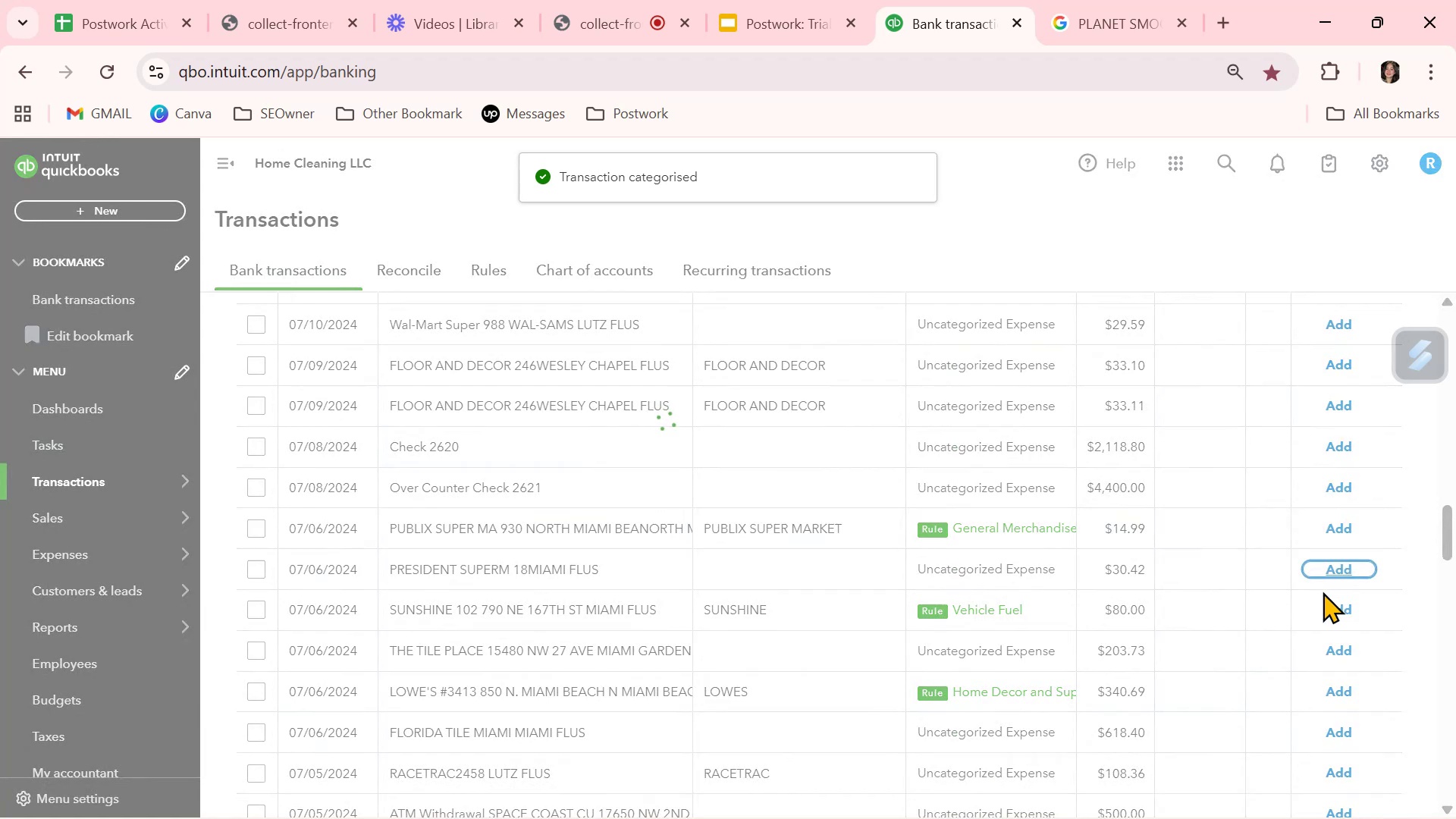 
mouse_move([1307, 598])
 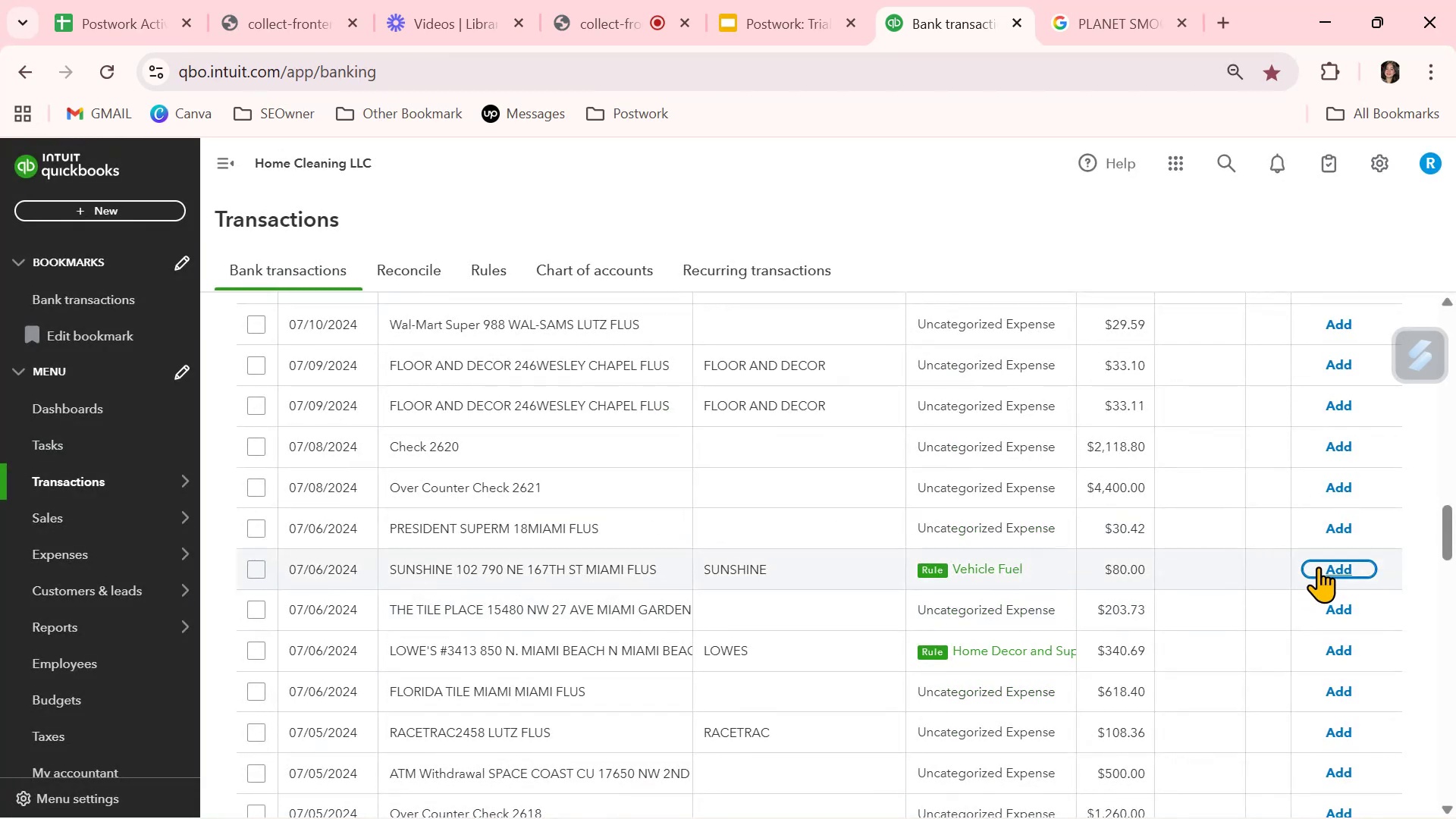 
left_click([1320, 565])
 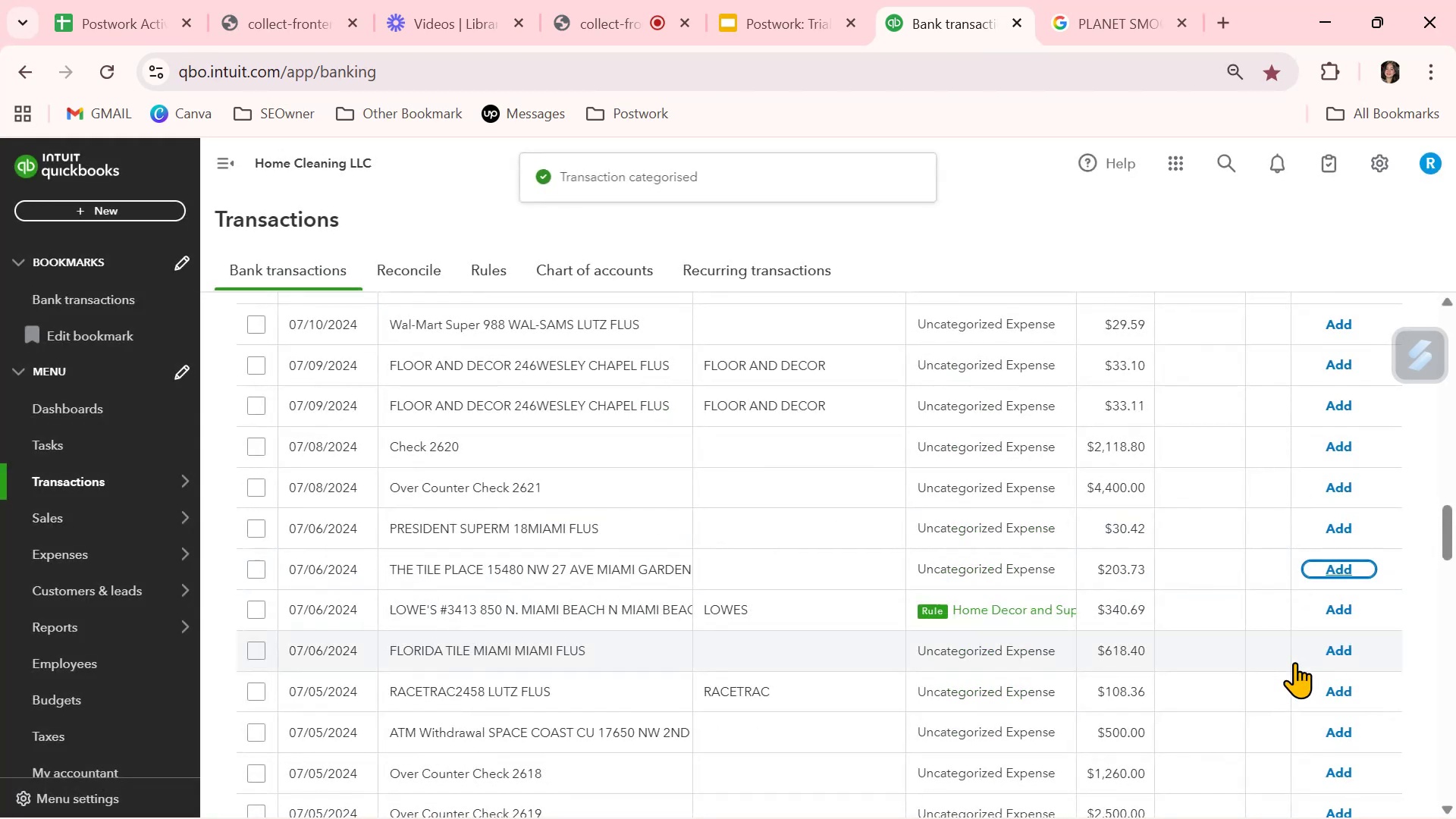 
left_click([1317, 604])
 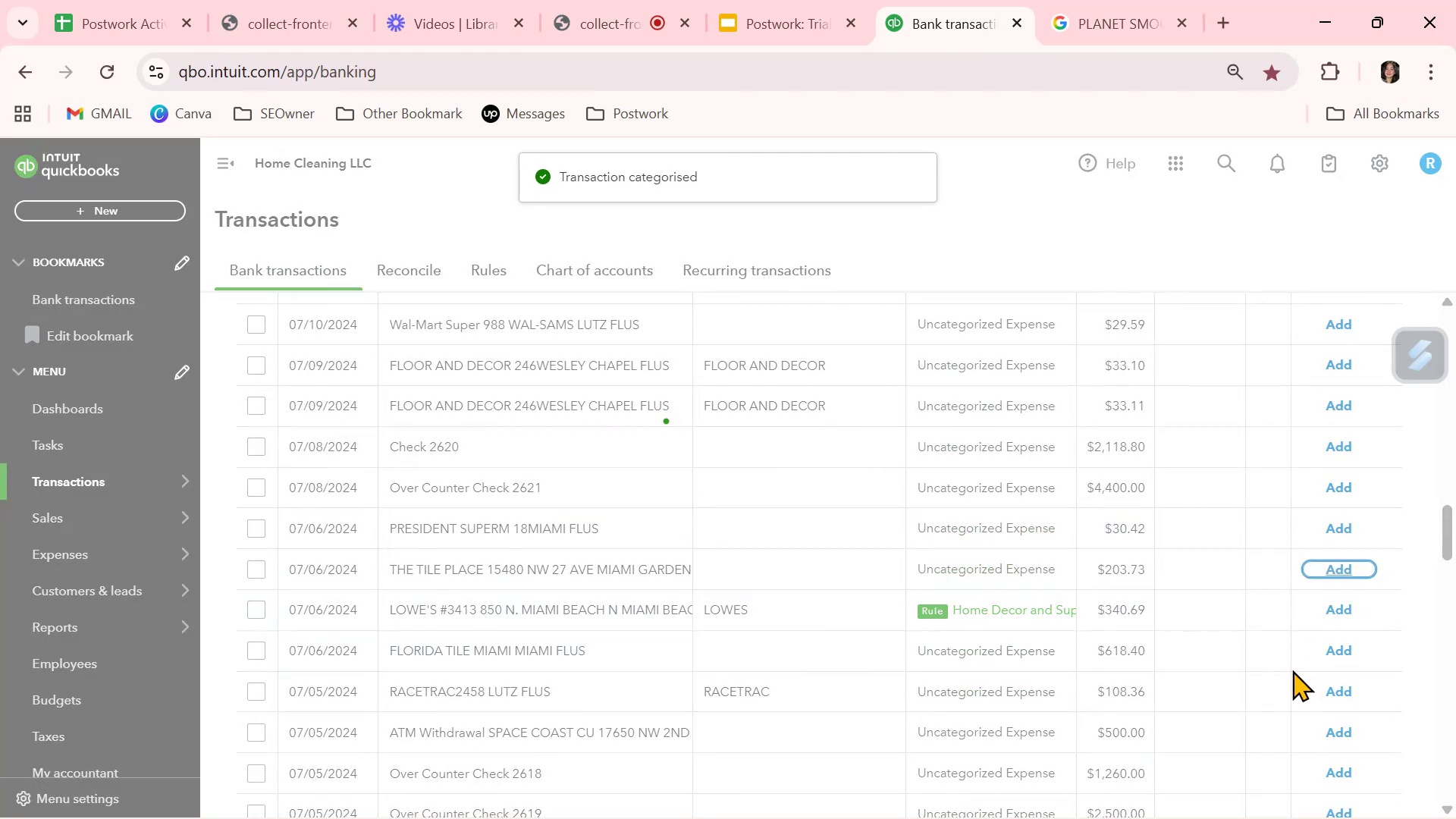 
scroll: coordinate [1292, 670], scroll_direction: down, amount: 3.0
 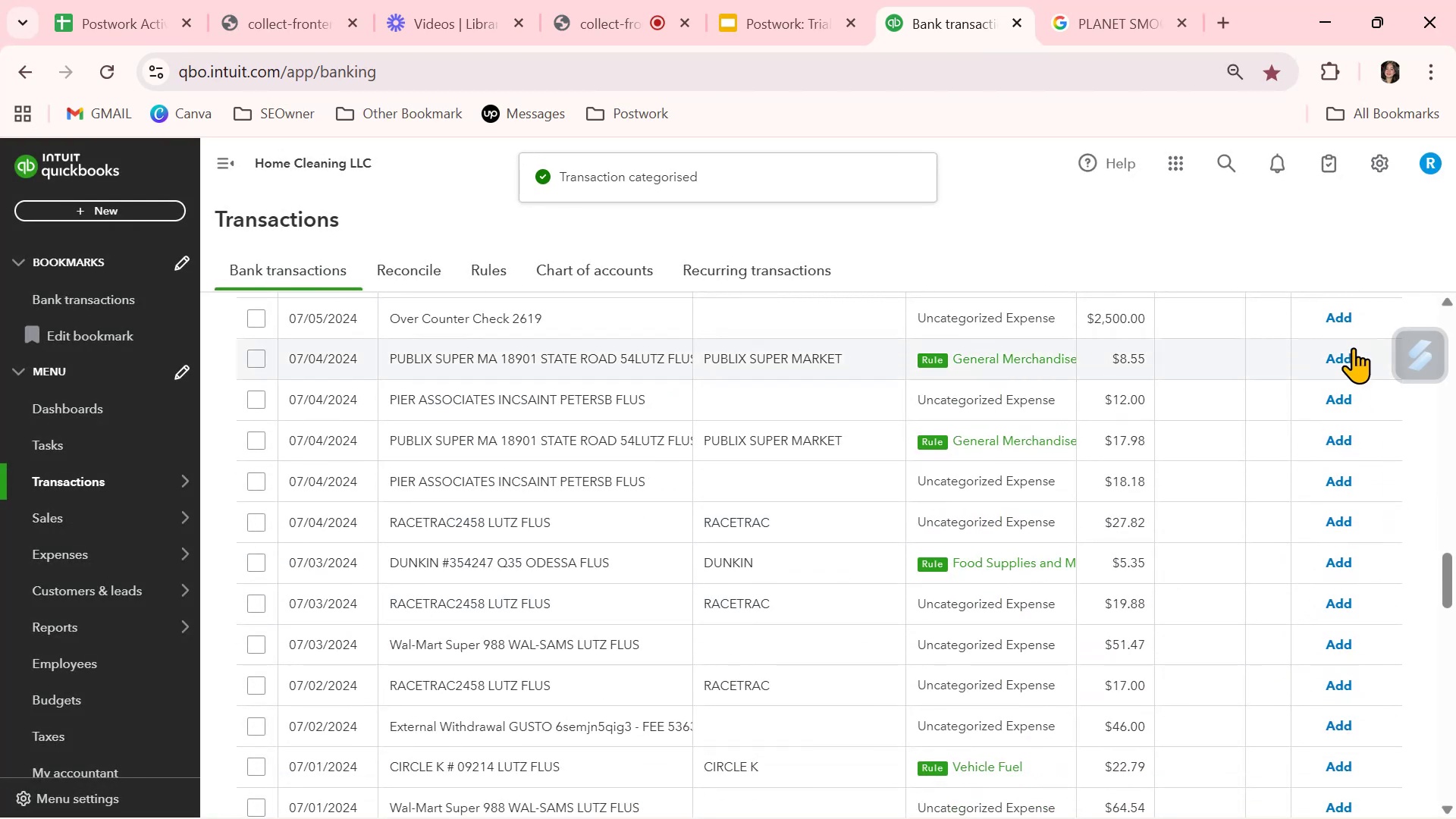 
left_click([1349, 356])
 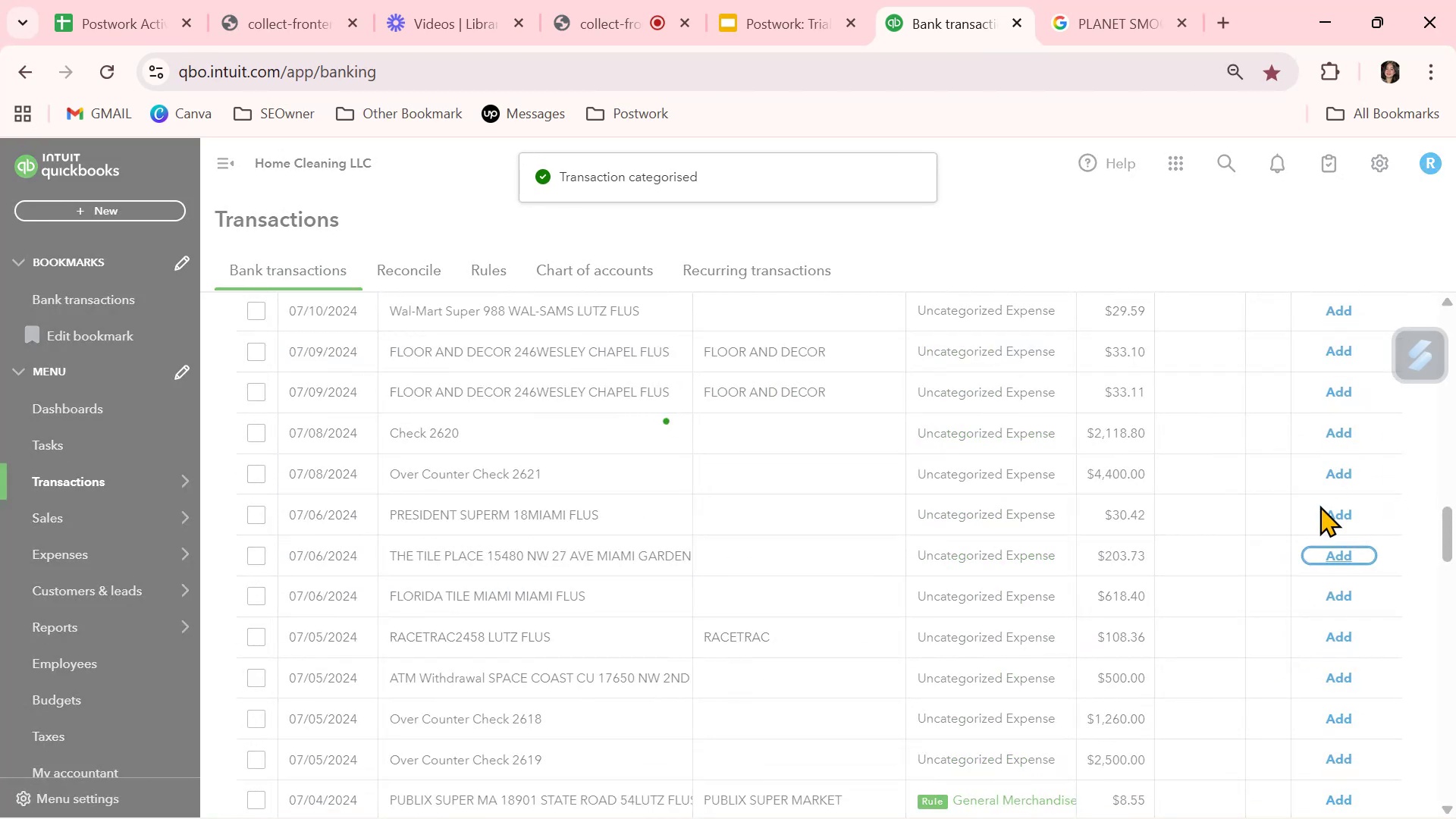 
scroll: coordinate [1290, 676], scroll_direction: down, amount: 2.0
 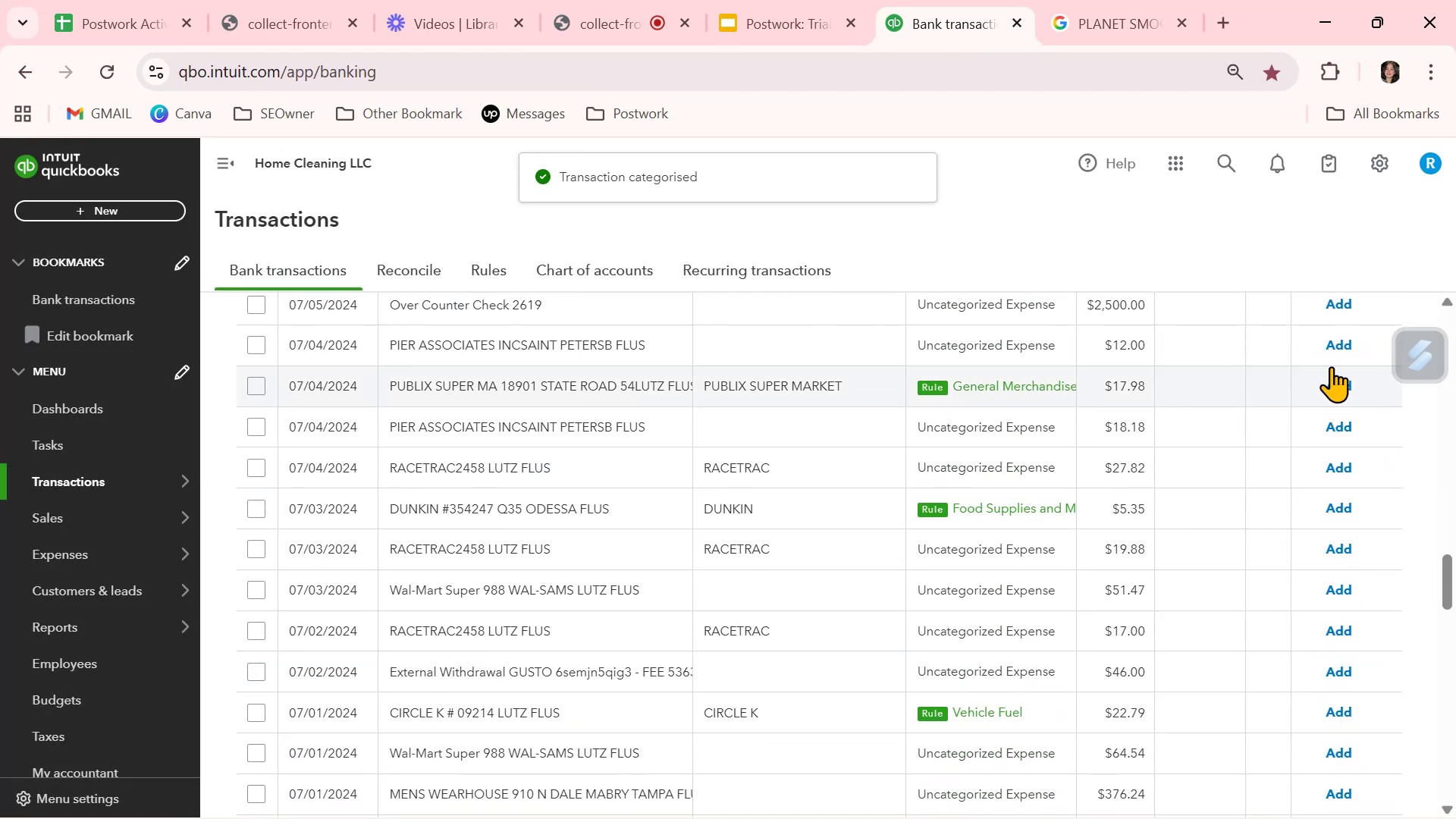 
left_click([1330, 382])
 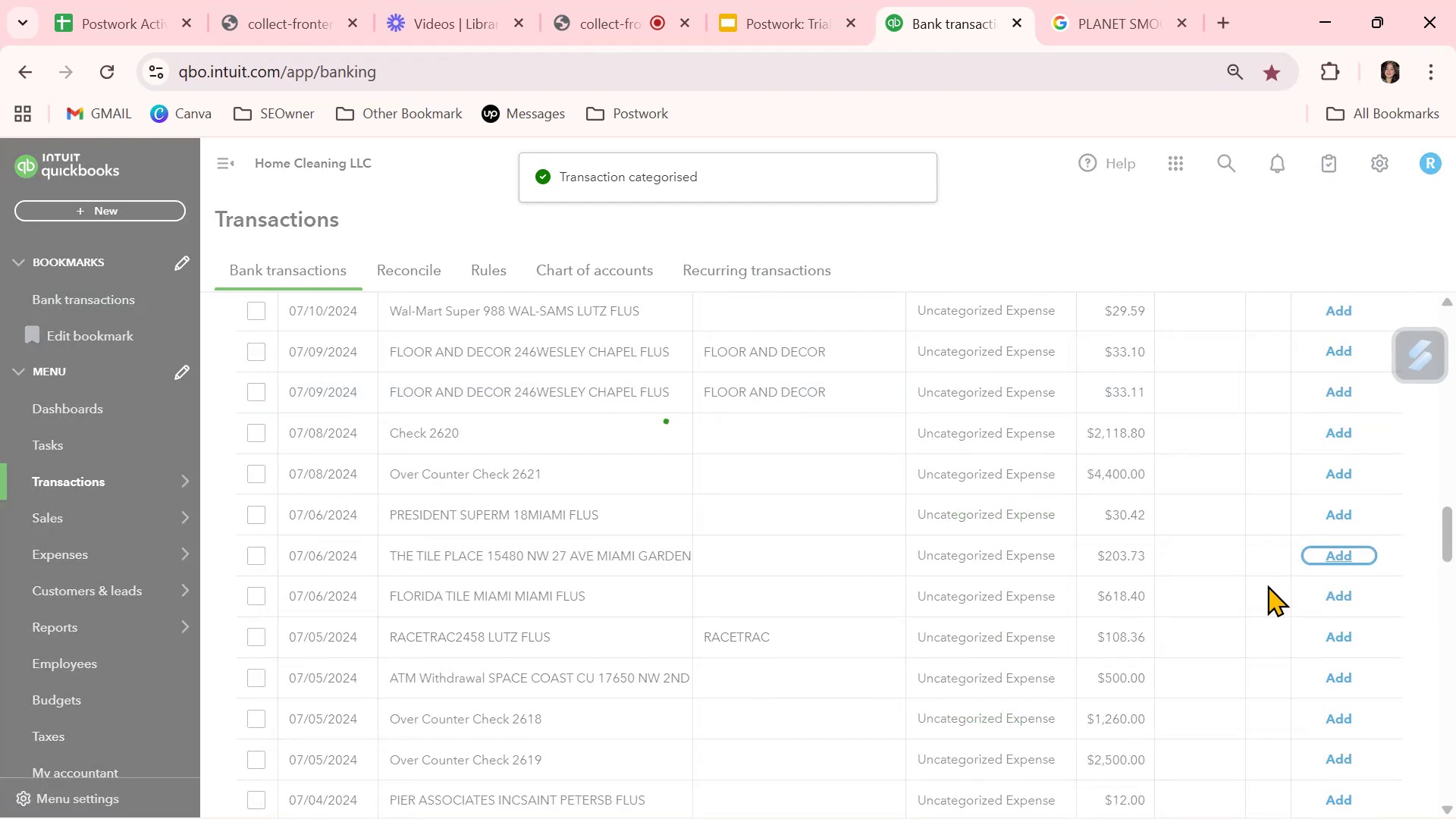 
scroll: coordinate [1267, 585], scroll_direction: down, amount: 3.0
 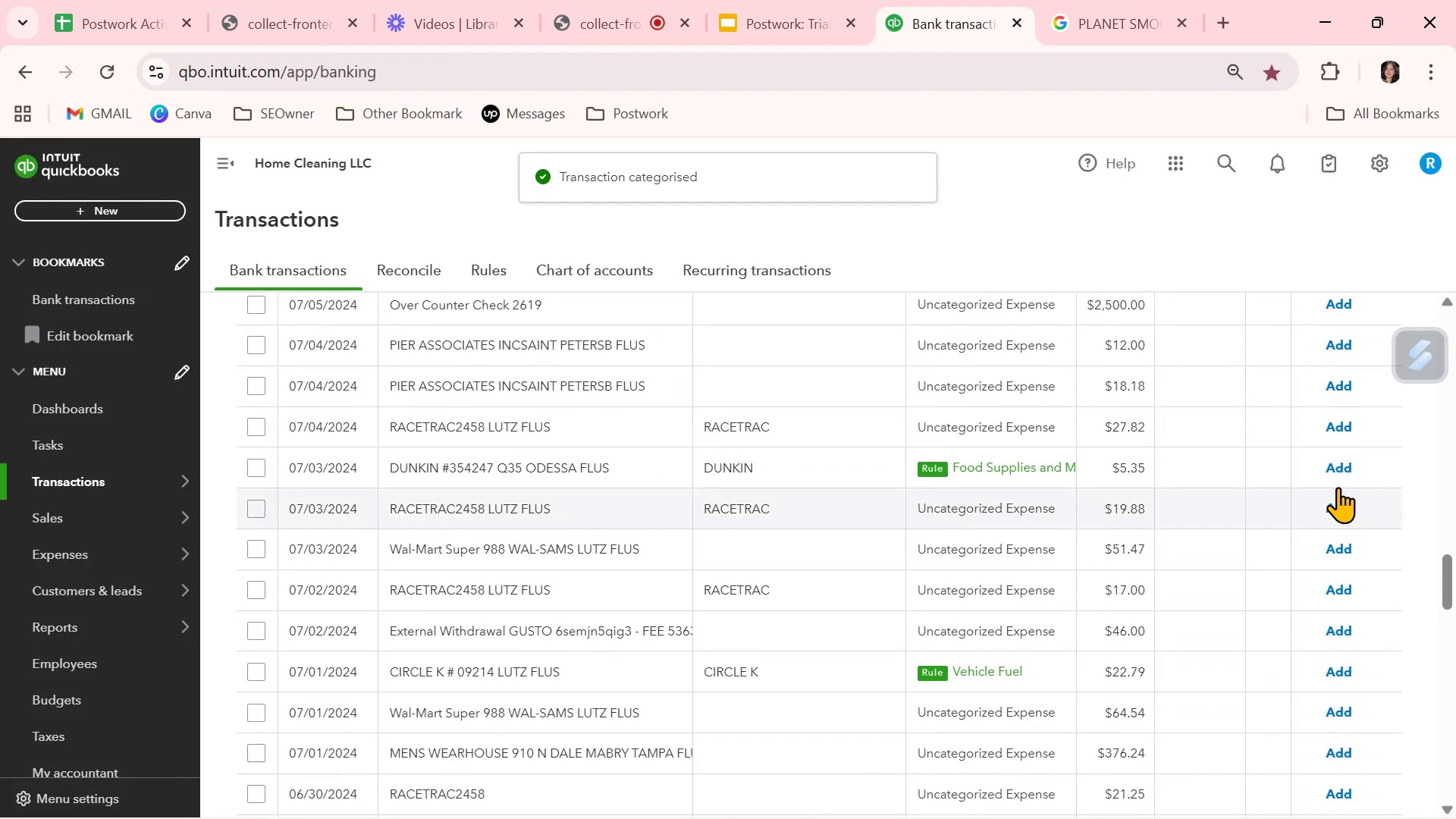 
left_click([1336, 473])
 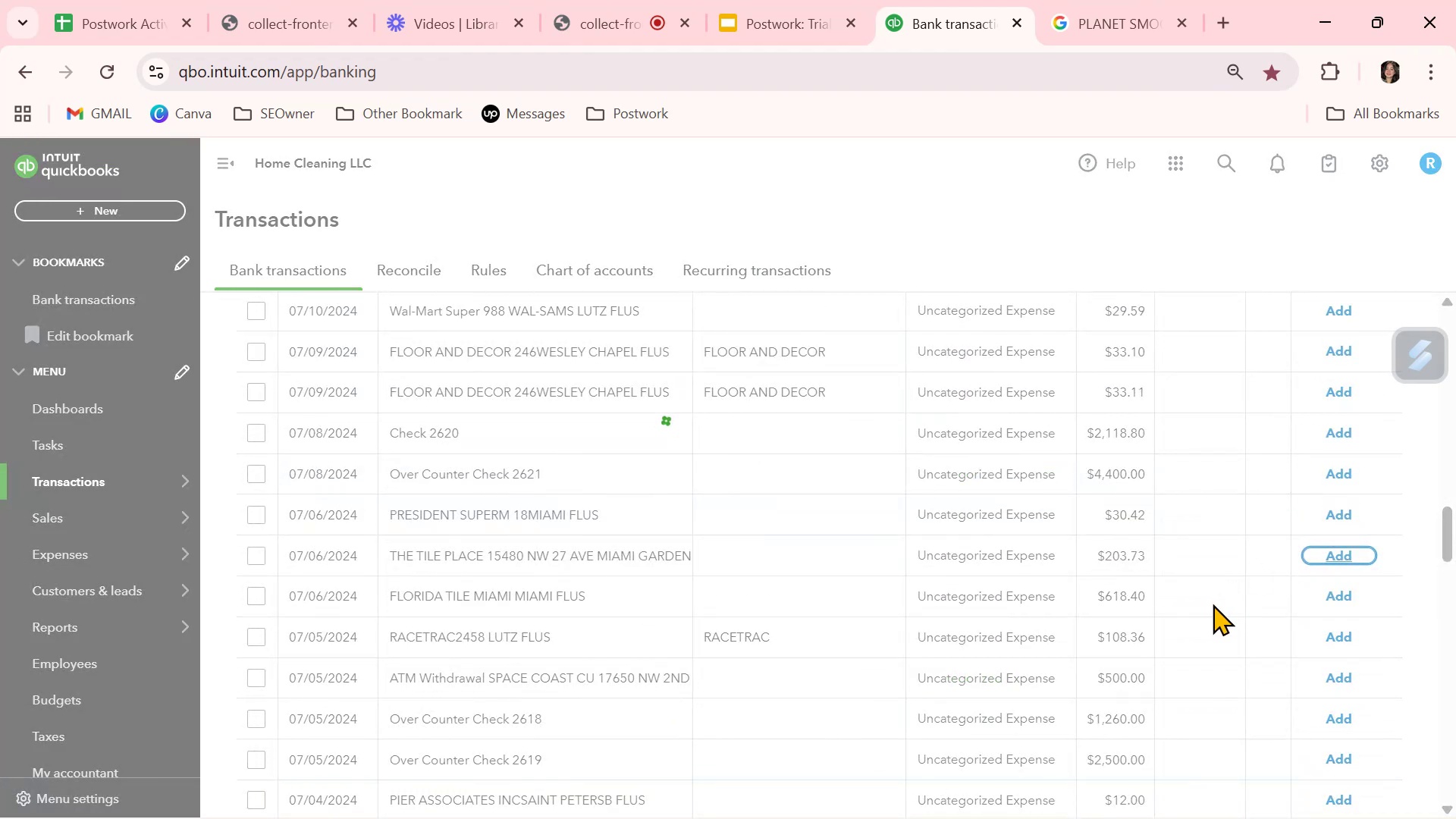 
scroll: coordinate [1213, 604], scroll_direction: down, amount: 3.0
 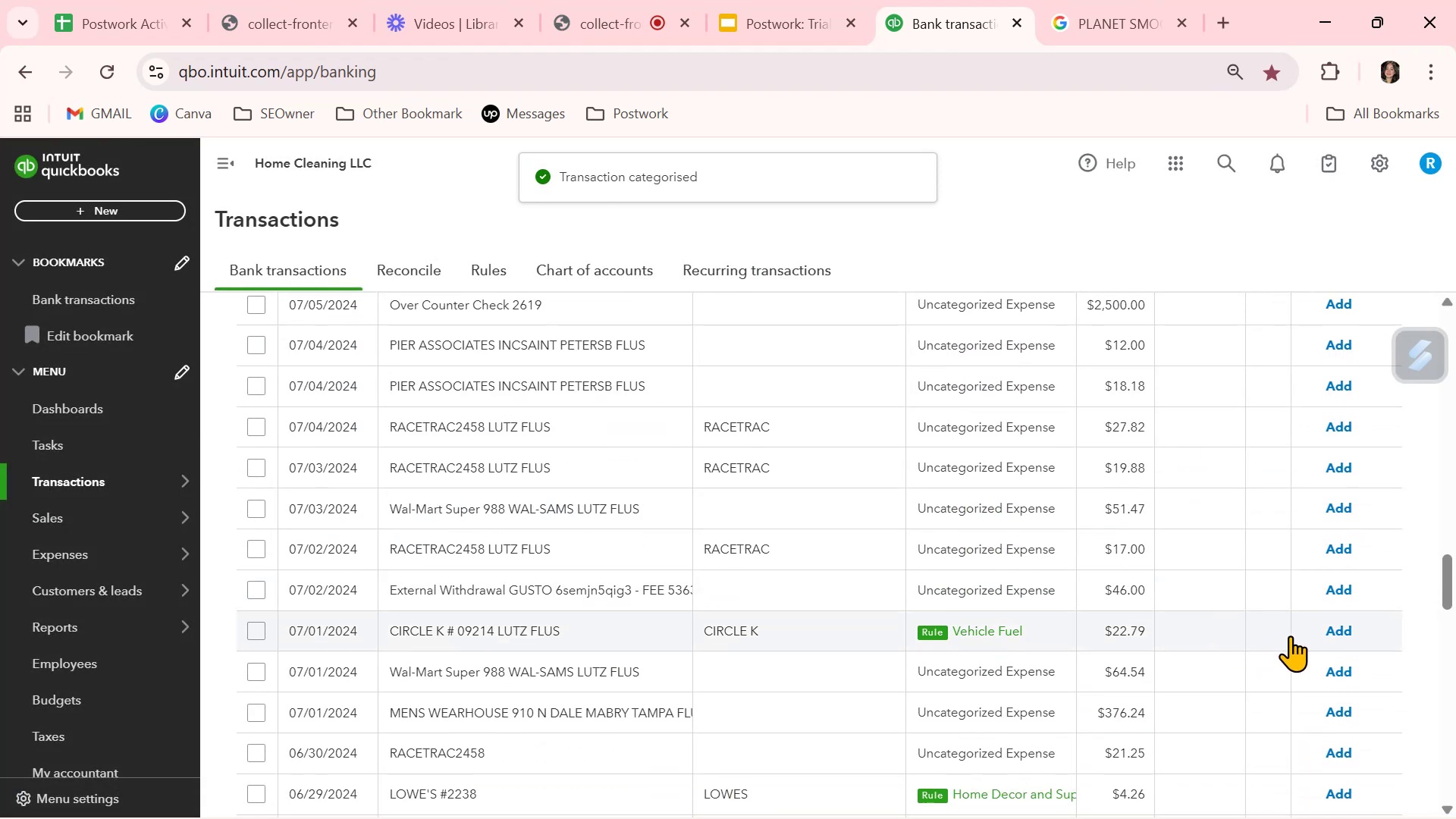 
left_click([1335, 634])
 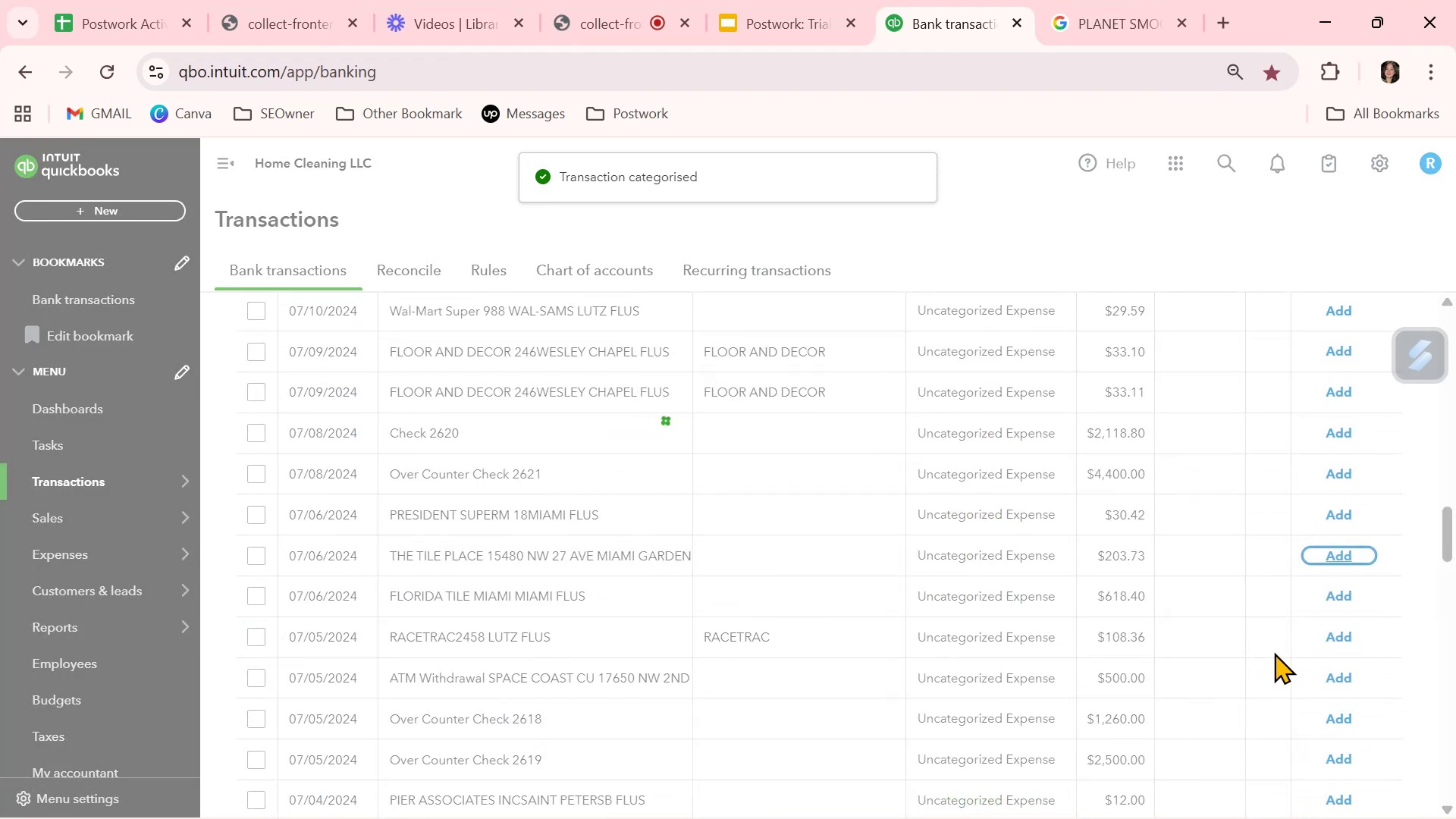 
scroll: coordinate [1274, 652], scroll_direction: down, amount: 3.0
 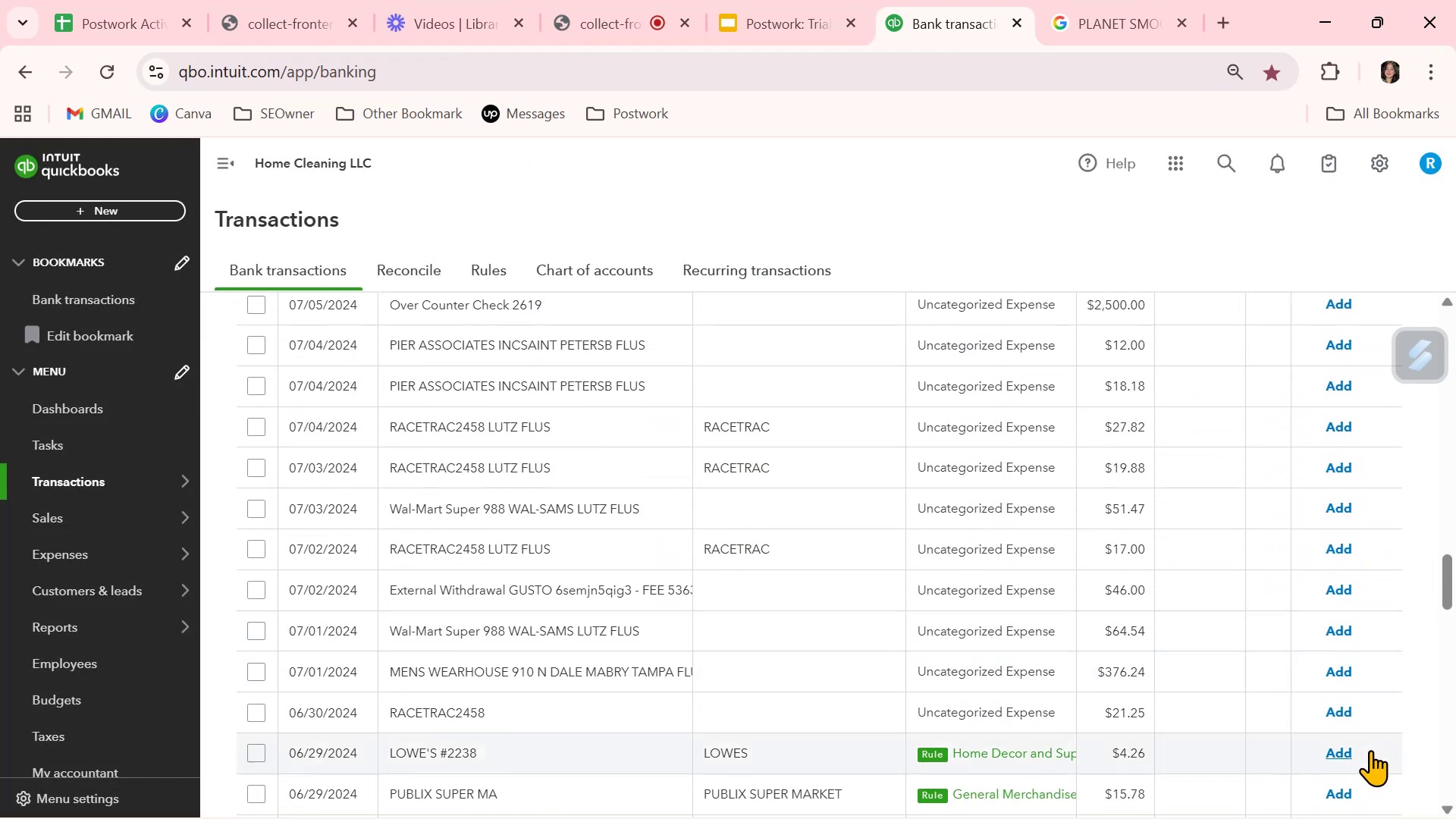 
left_click([1354, 750])
 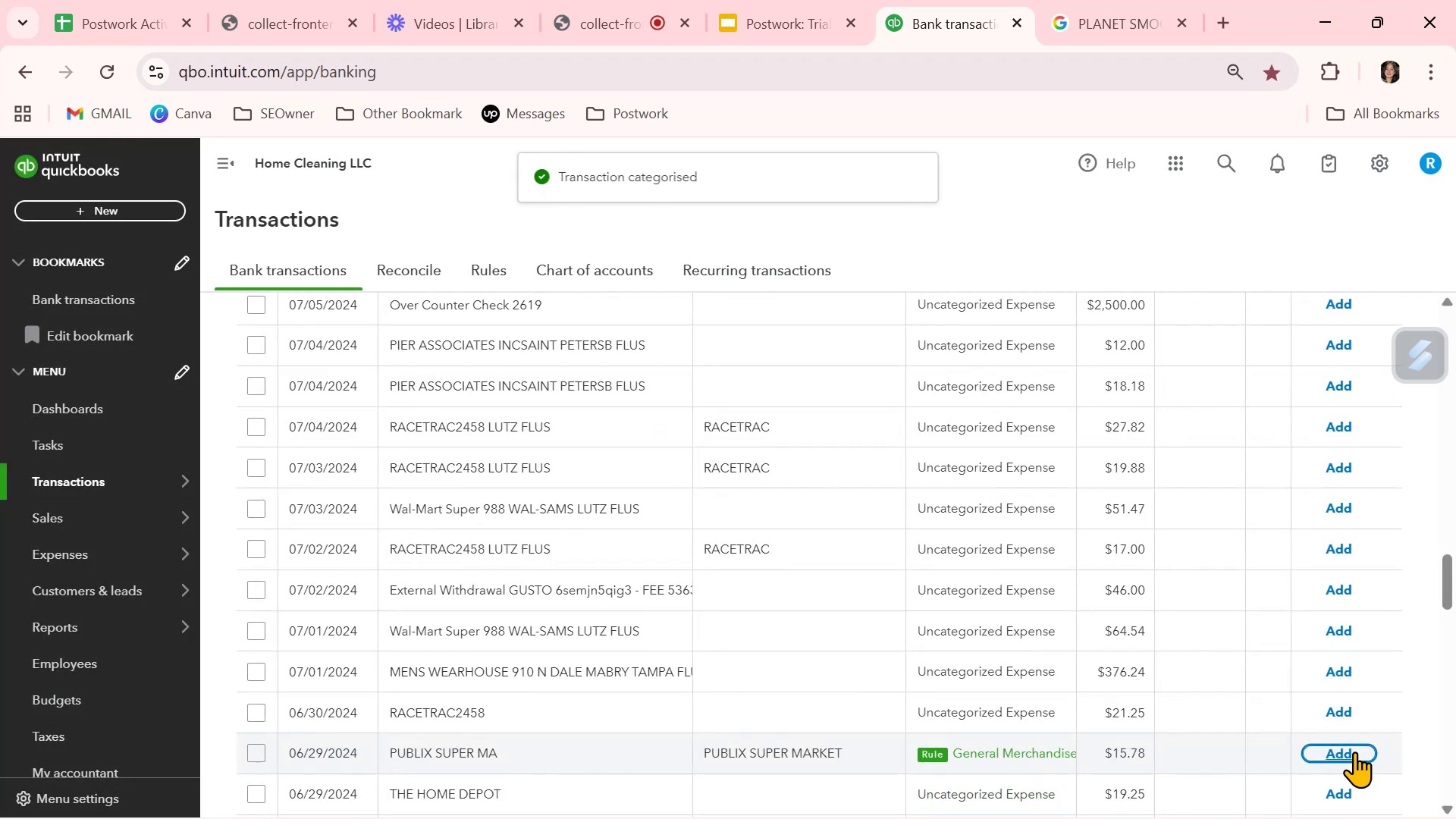 
left_click([1354, 755])
 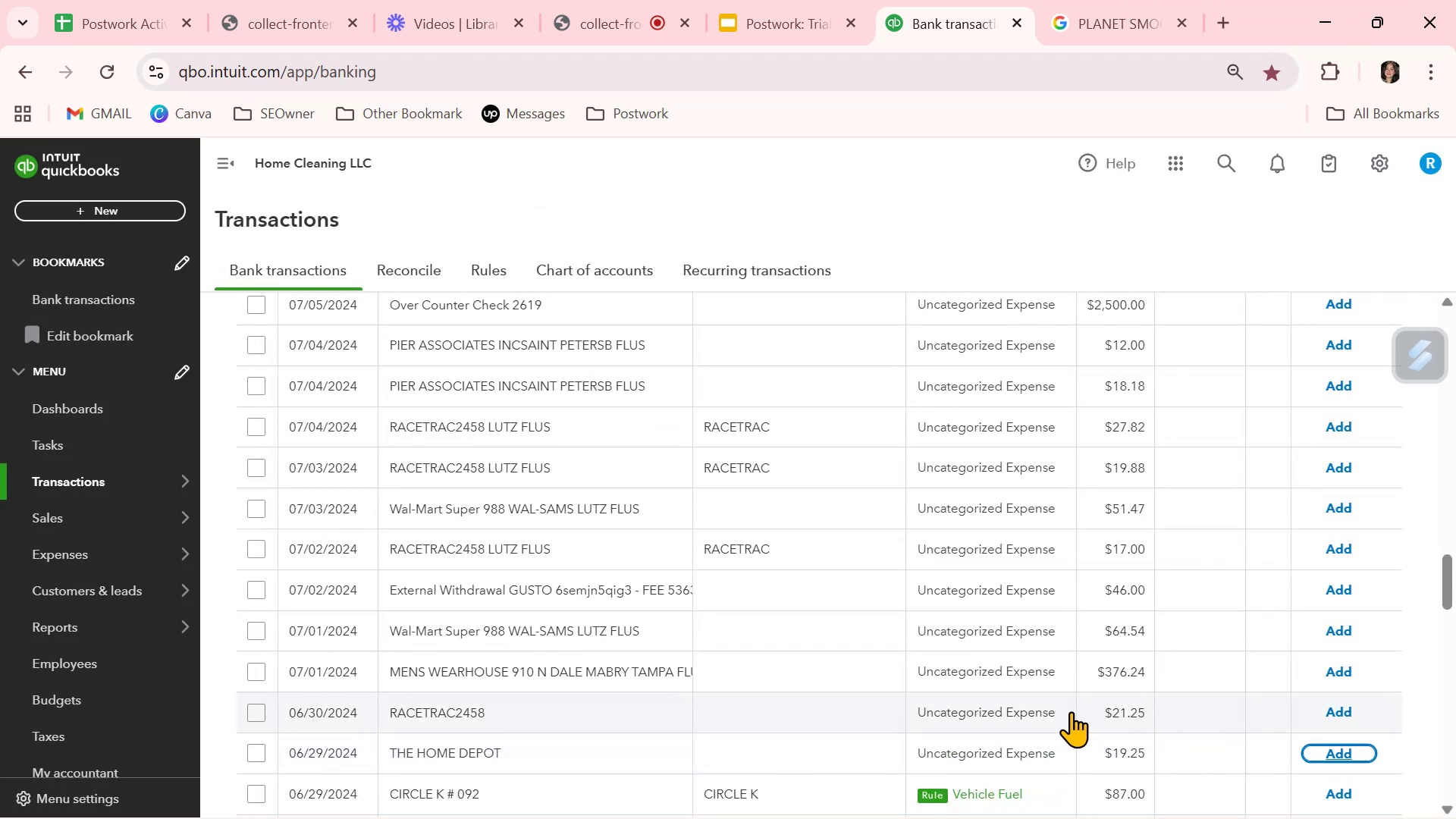 
wait(12.65)
 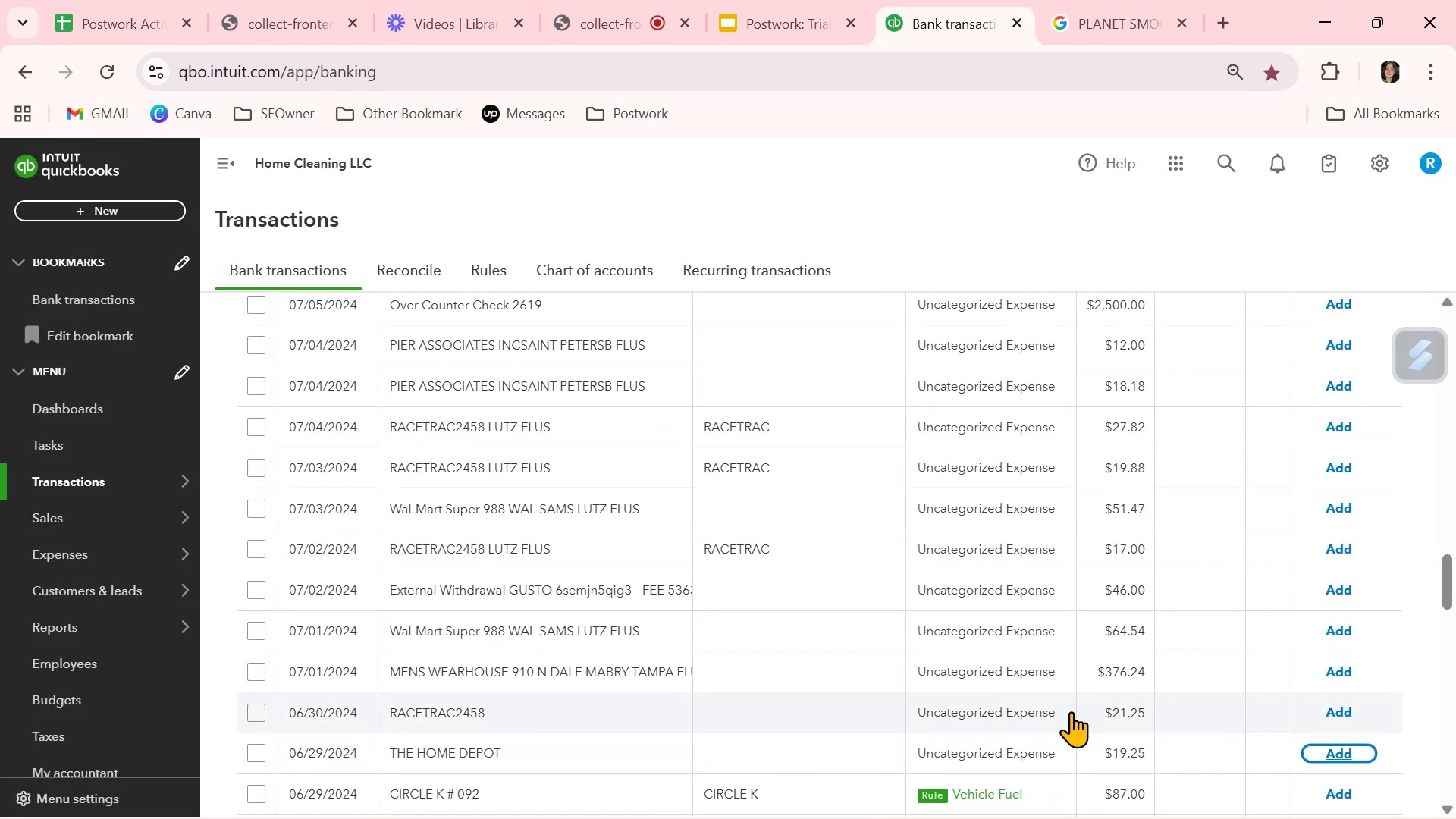 
left_click([496, 261])
 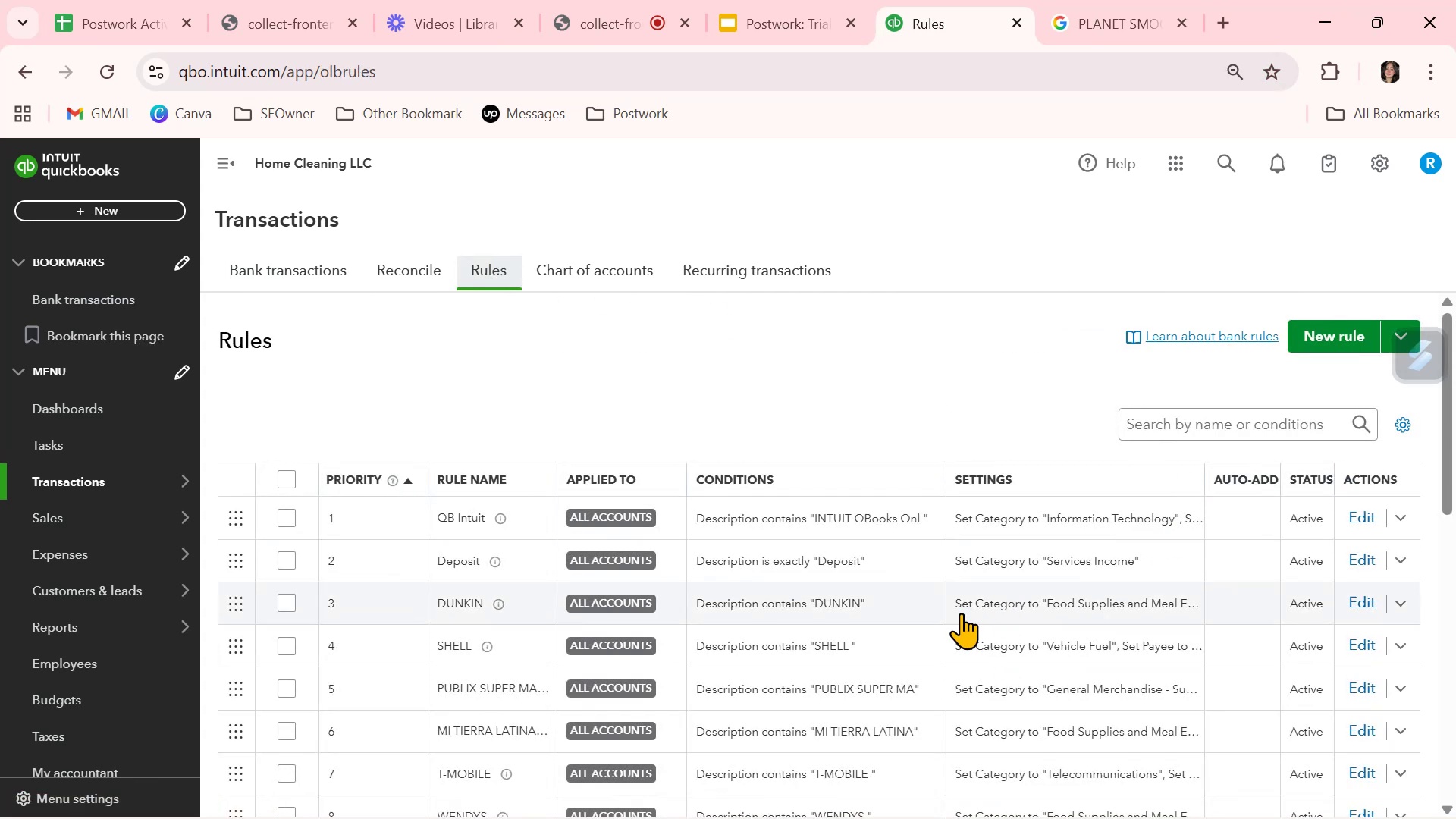 
scroll: coordinate [767, 619], scroll_direction: down, amount: 2.0
 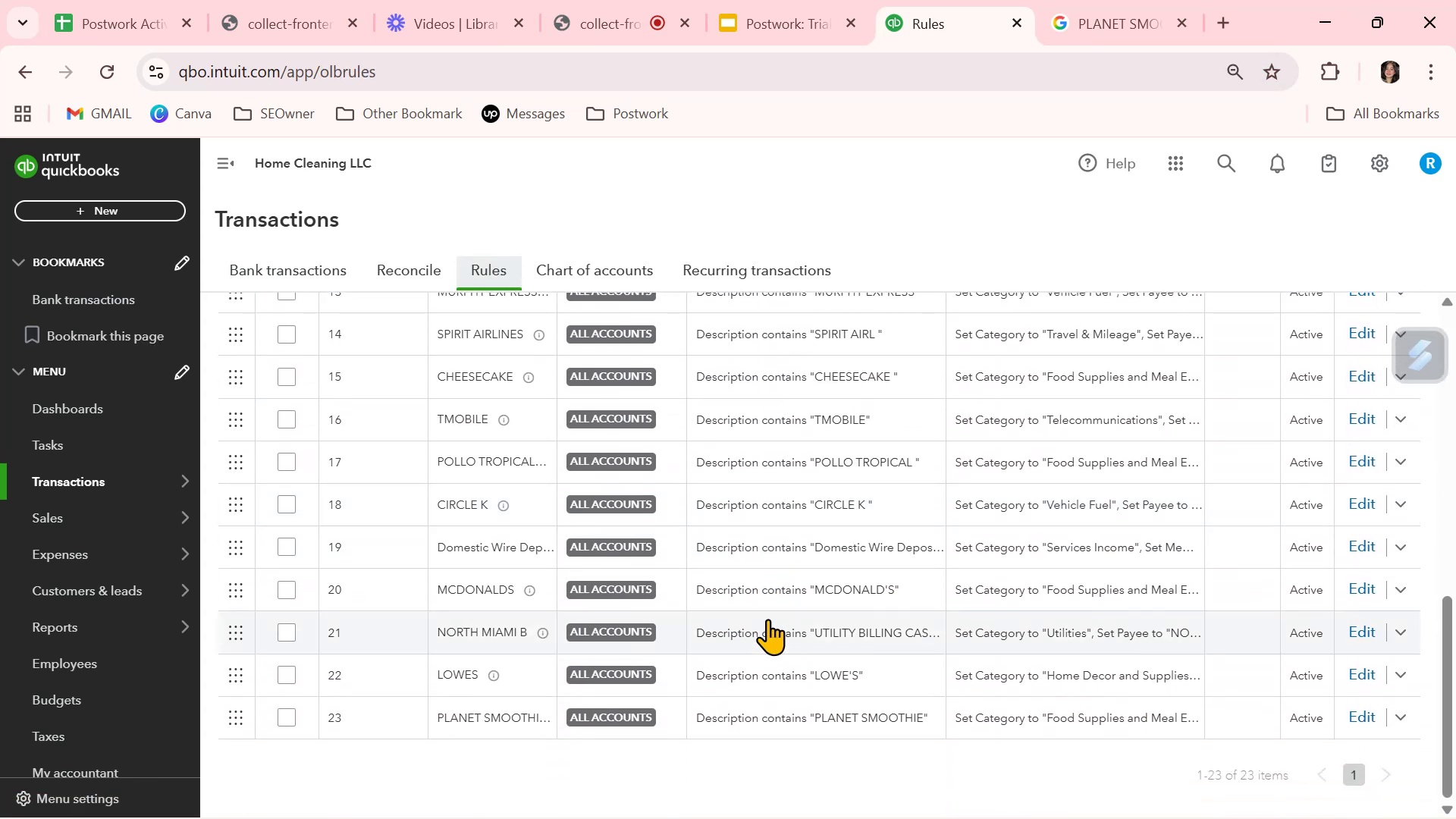 
scroll: coordinate [767, 619], scroll_direction: up, amount: 4.0
 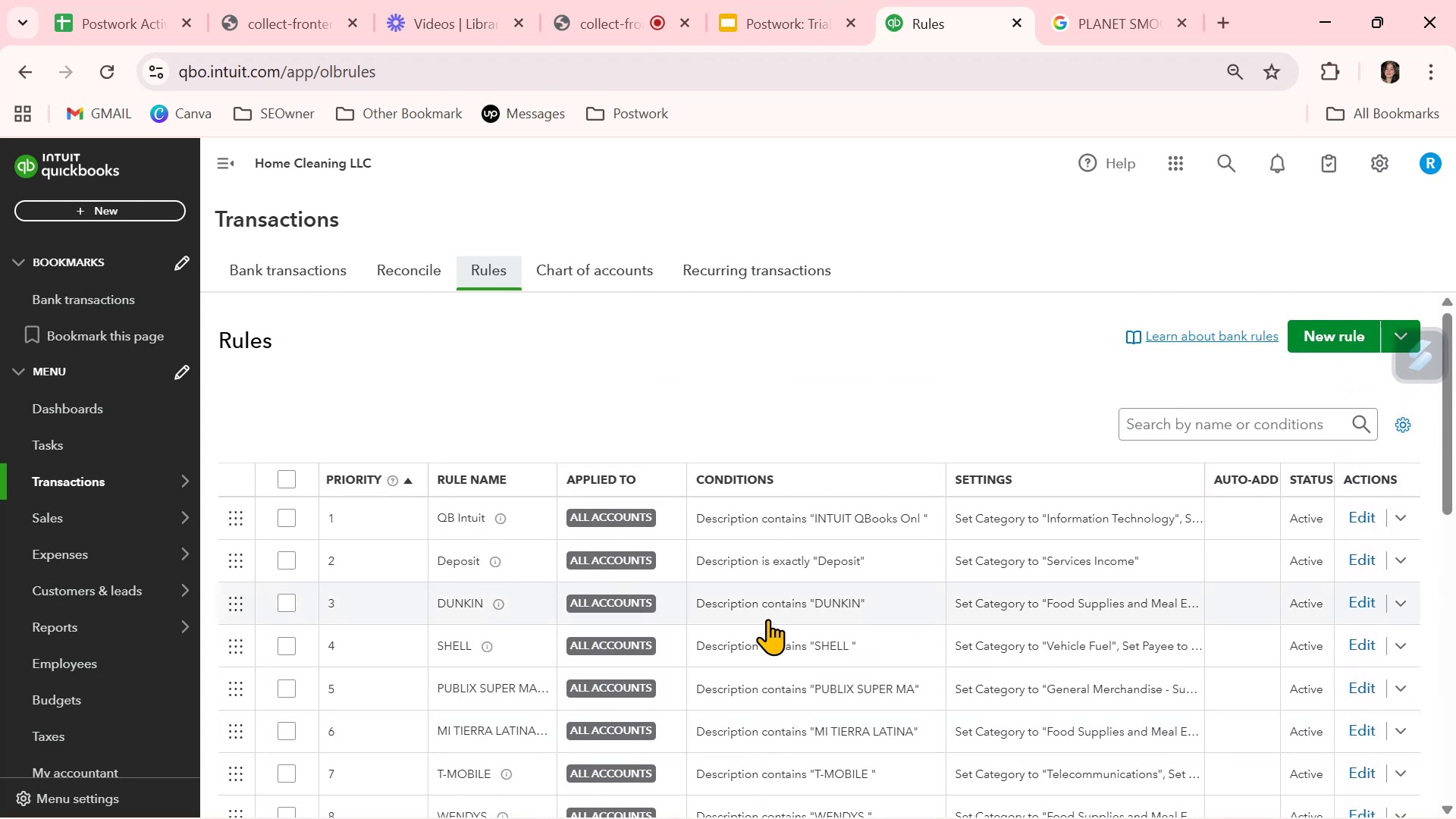 
scroll: coordinate [767, 619], scroll_direction: down, amount: 3.0
 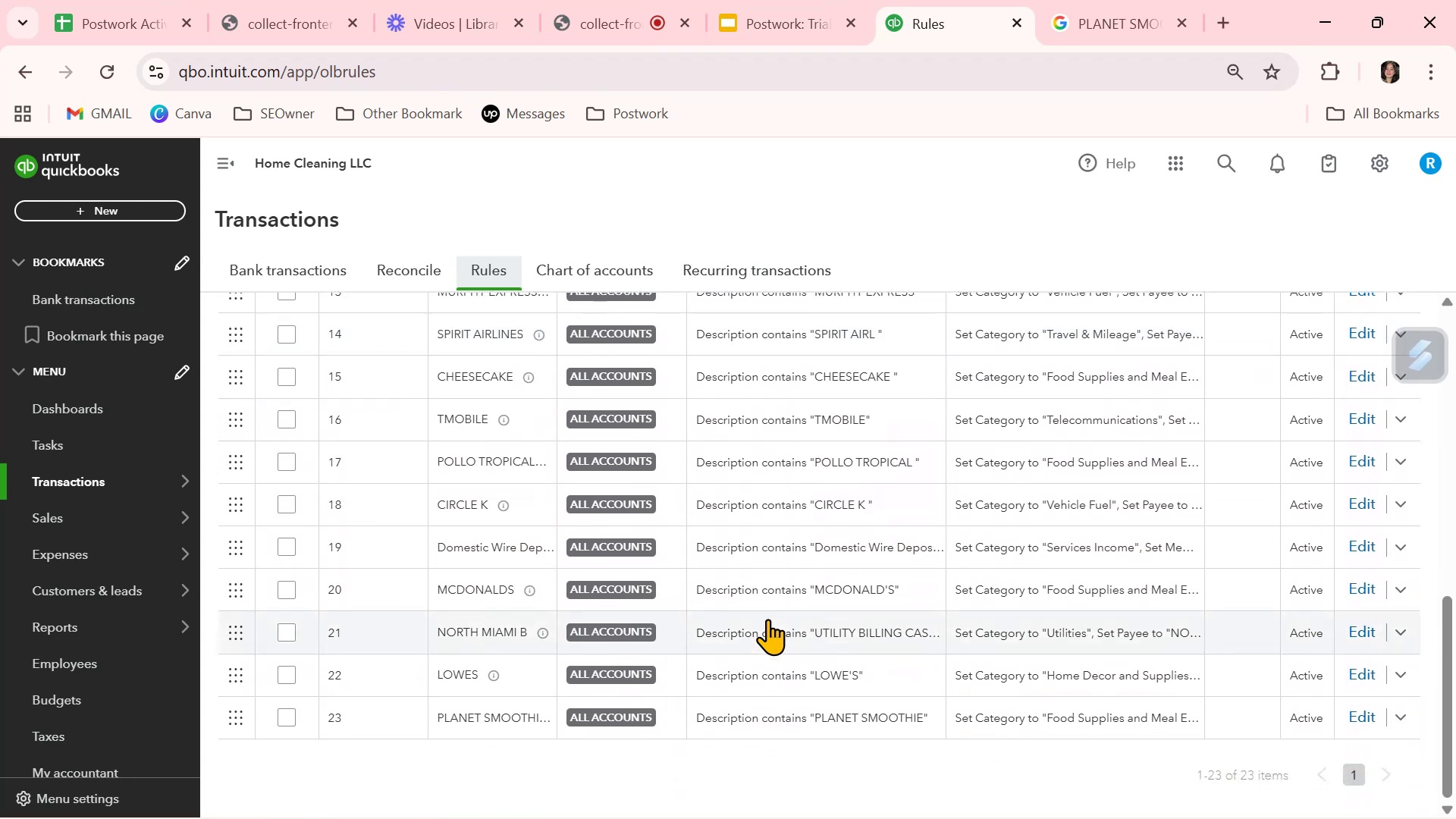 
scroll: coordinate [767, 619], scroll_direction: up, amount: 5.0
 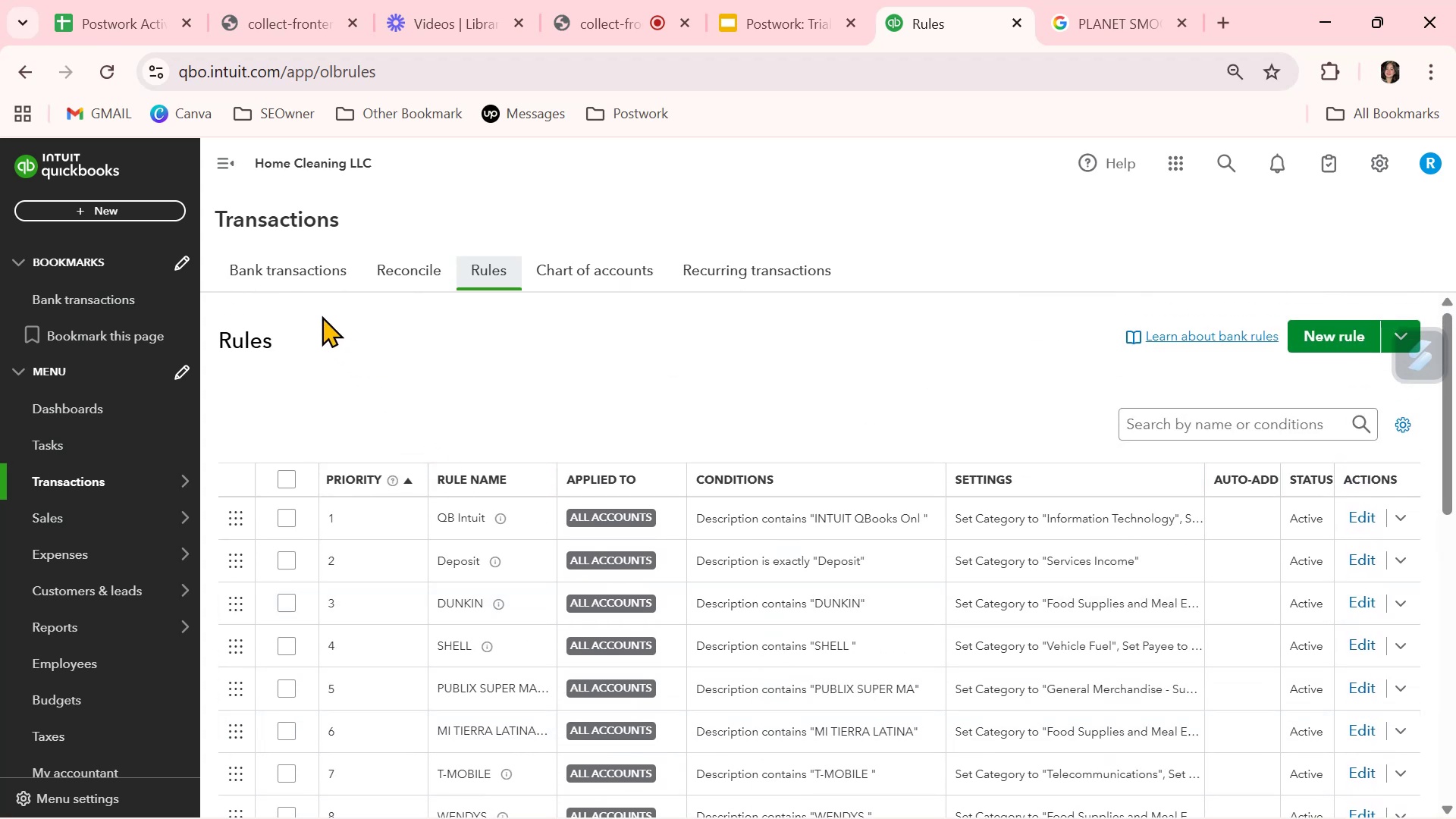 
left_click([302, 268])
 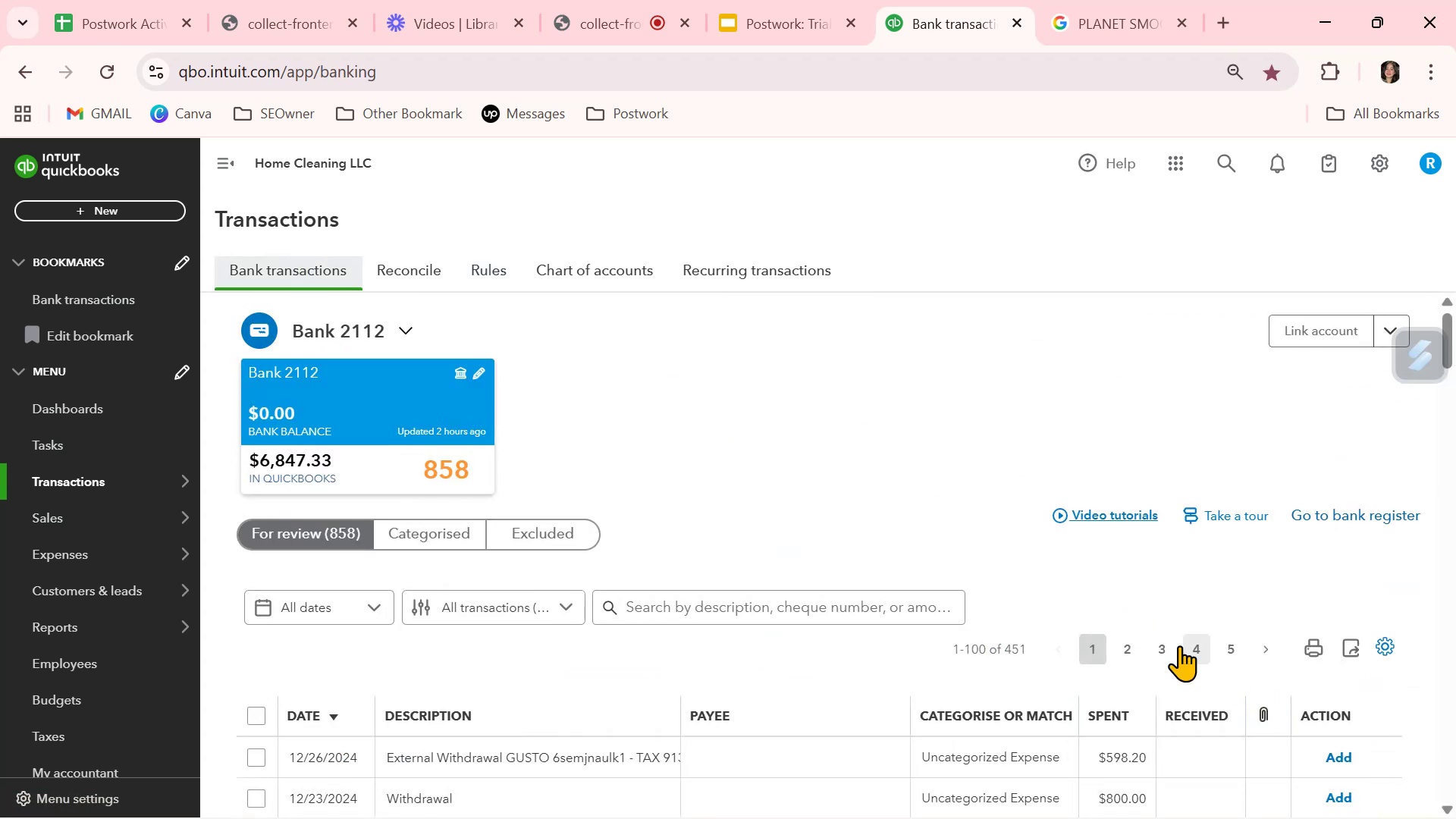 
left_click([1197, 643])
 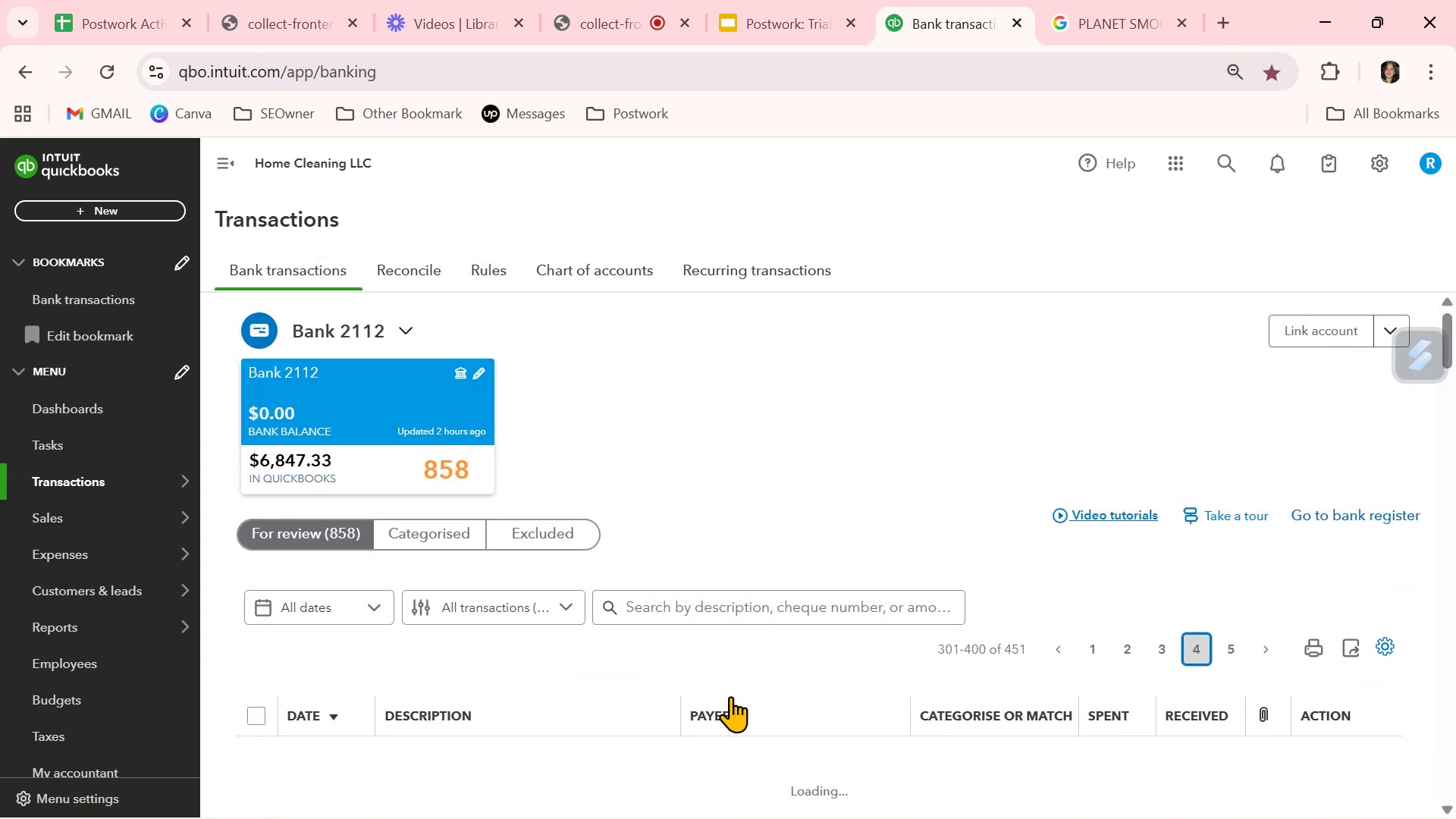 
scroll: coordinate [730, 696], scroll_direction: down, amount: 3.0
 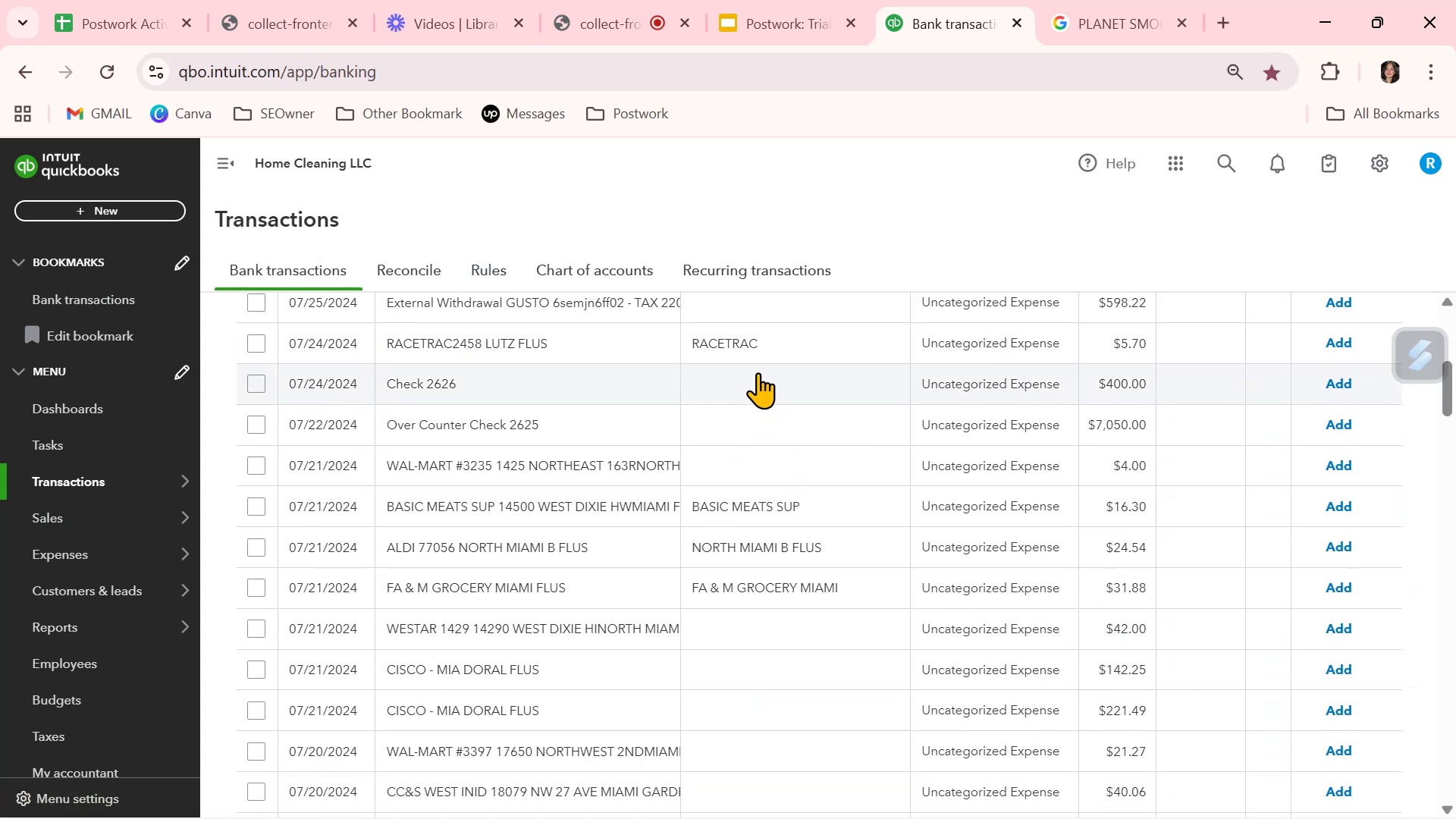 
left_click([755, 351])
 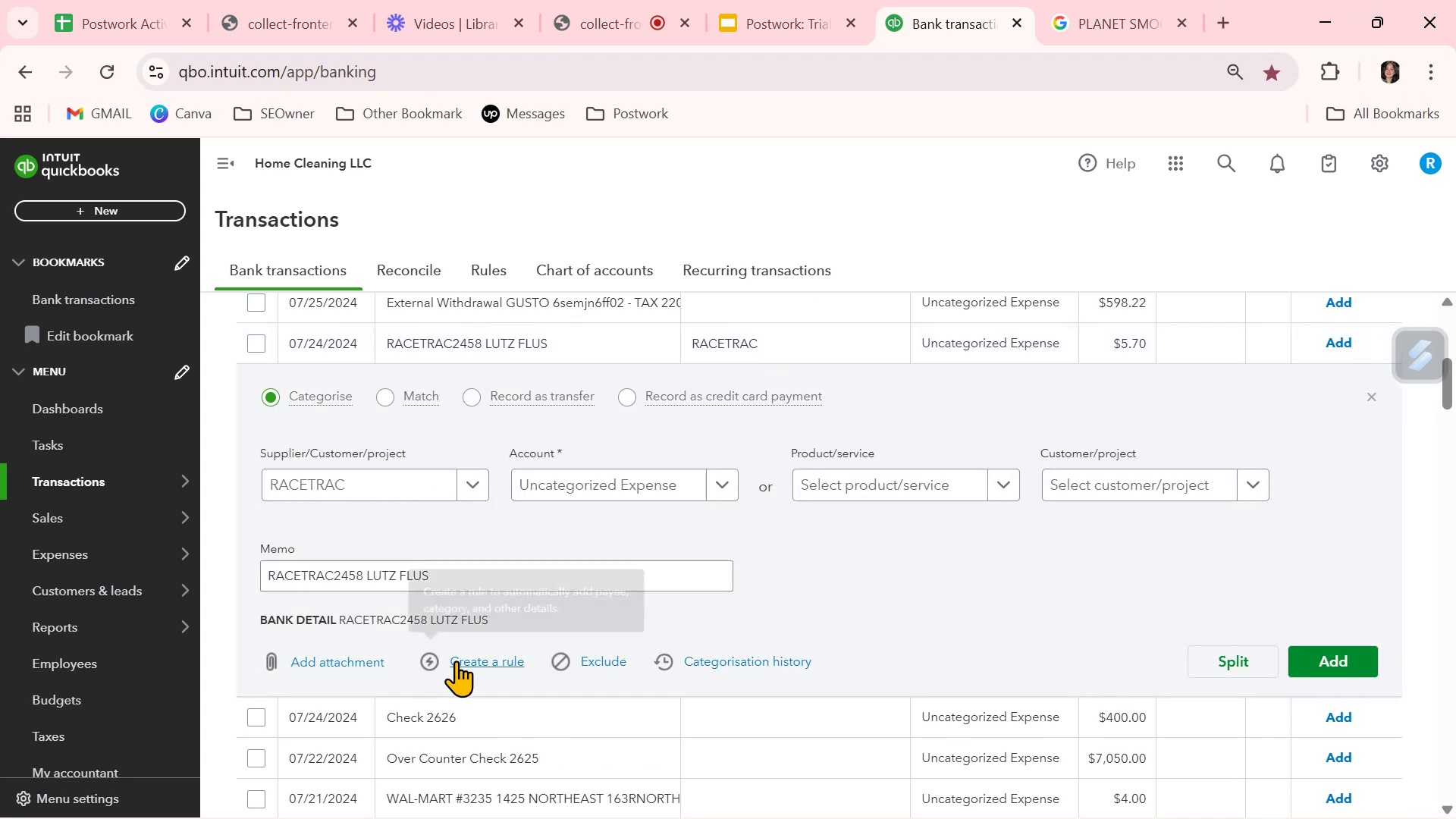 
scroll: coordinate [468, 681], scroll_direction: down, amount: 2.0
 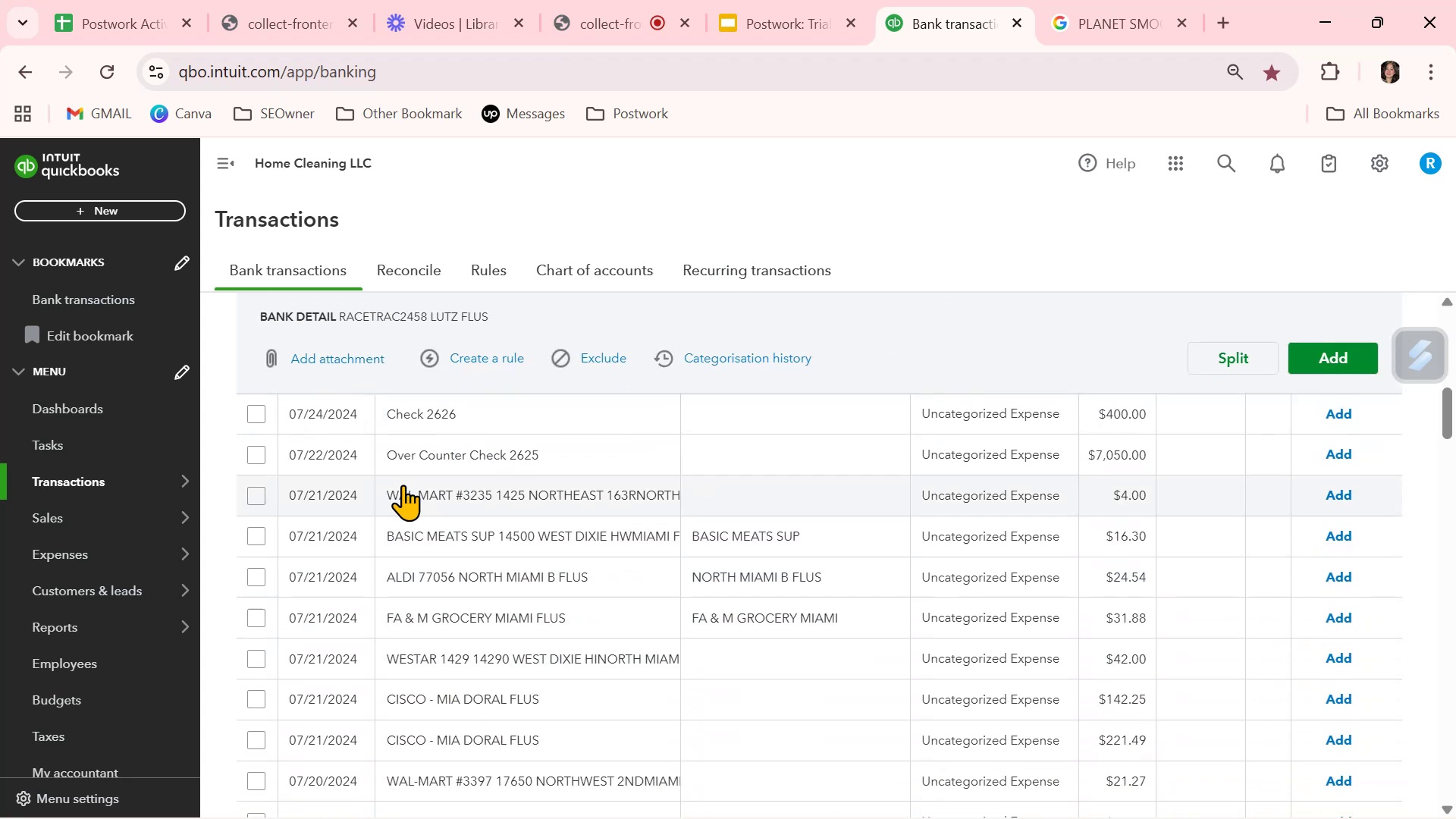 
scroll: coordinate [384, 495], scroll_direction: up, amount: 2.0
 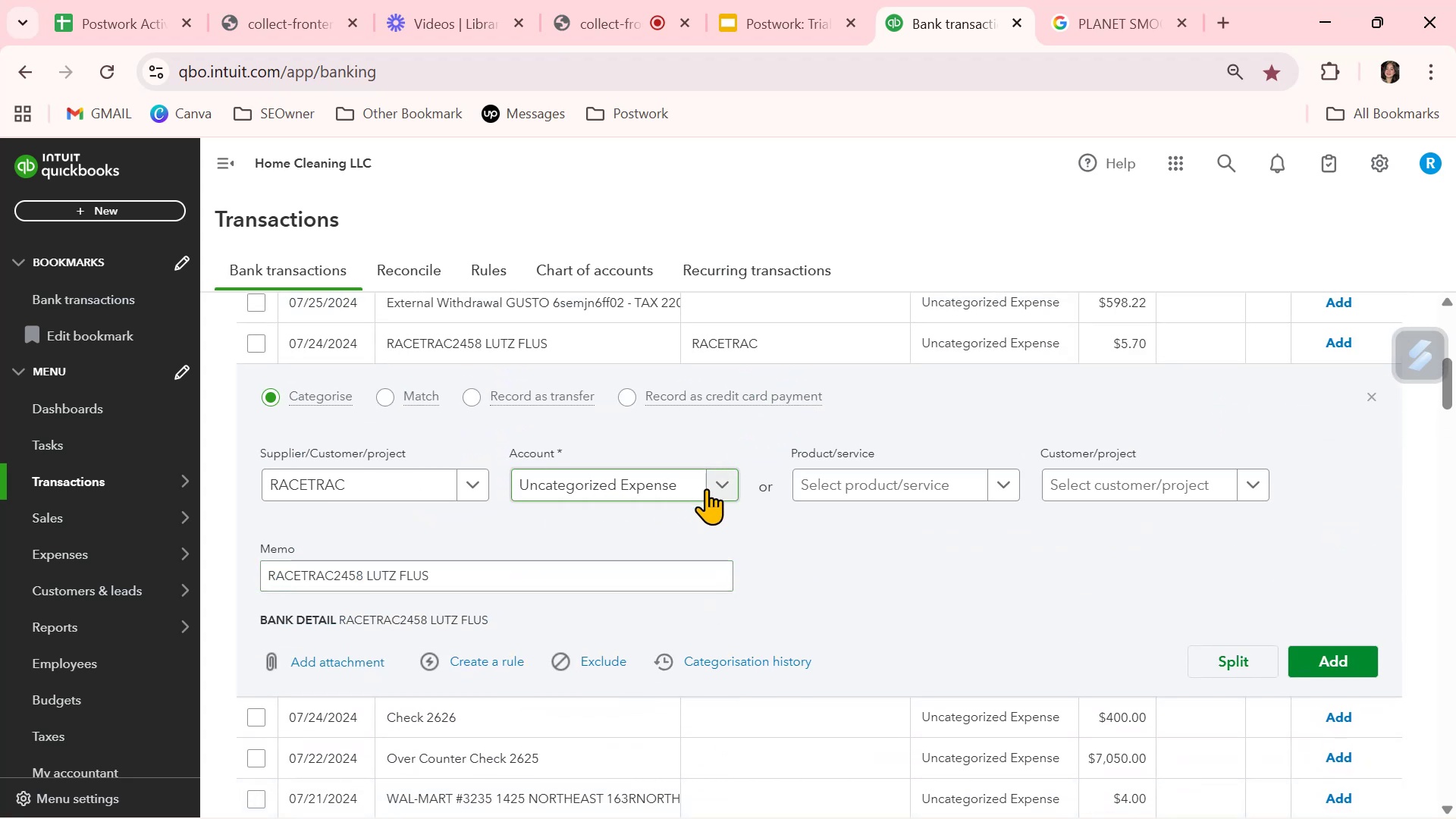 
left_click([688, 483])
 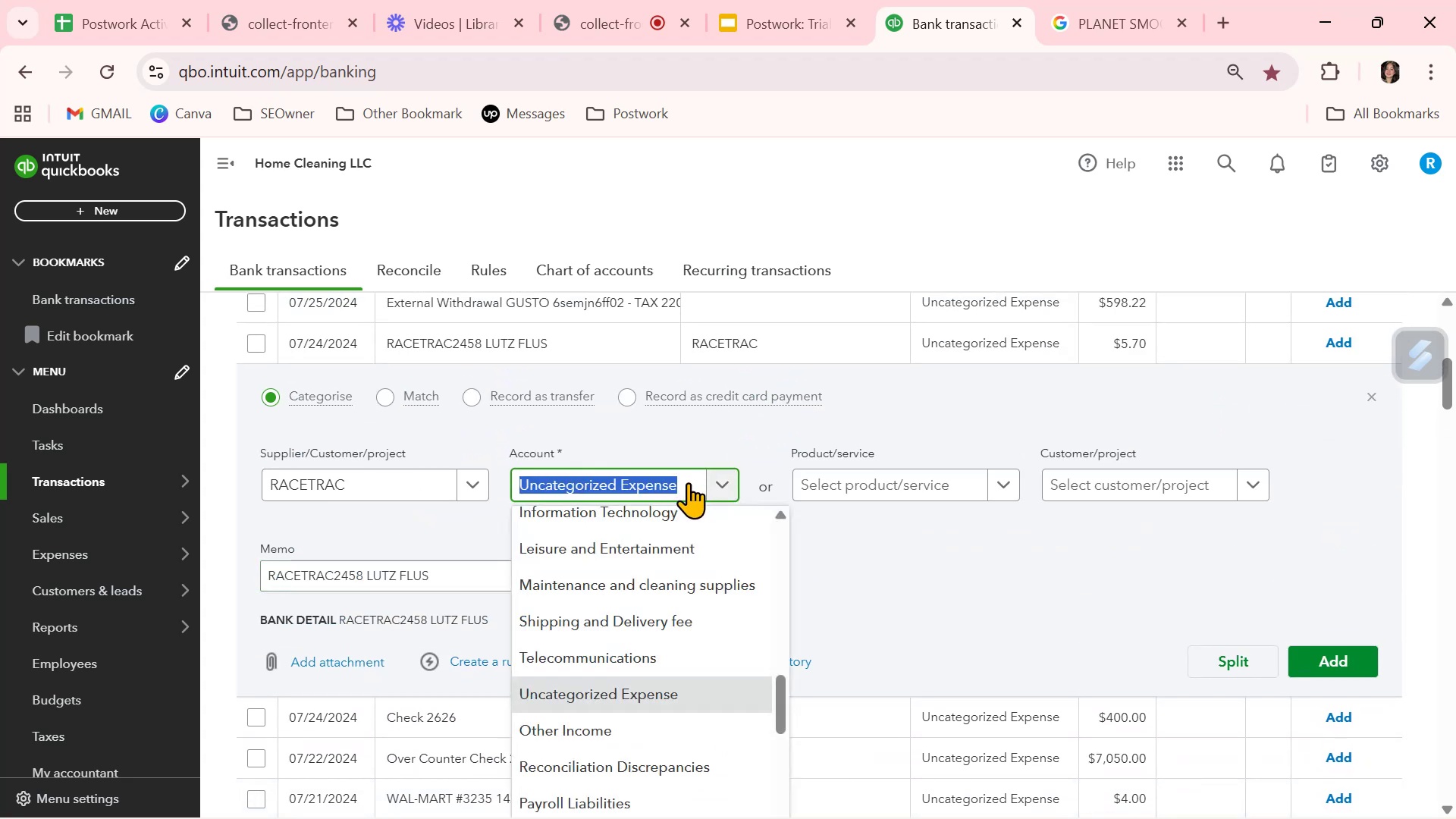 
type(VEHI)
 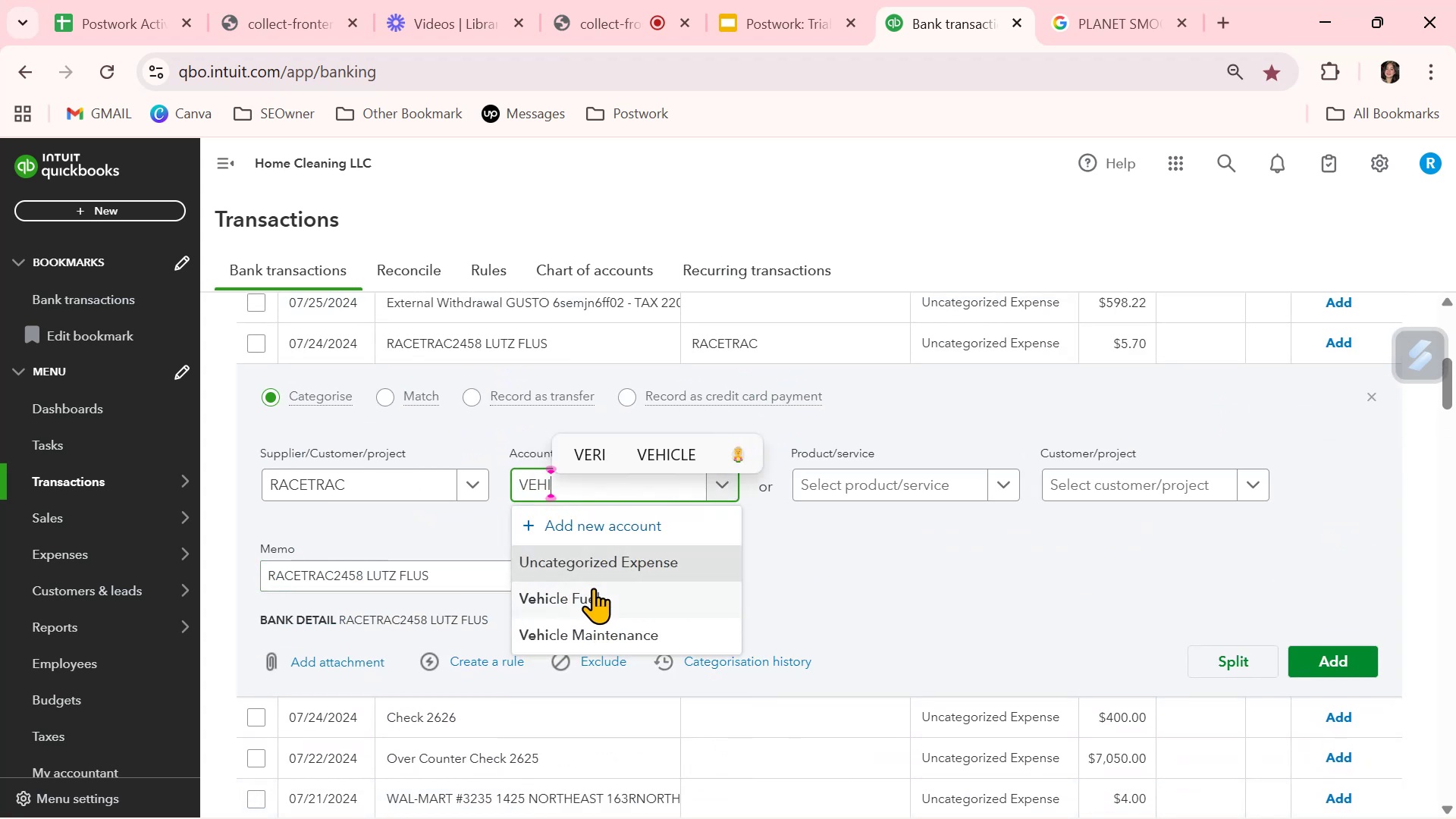 
left_click([582, 603])
 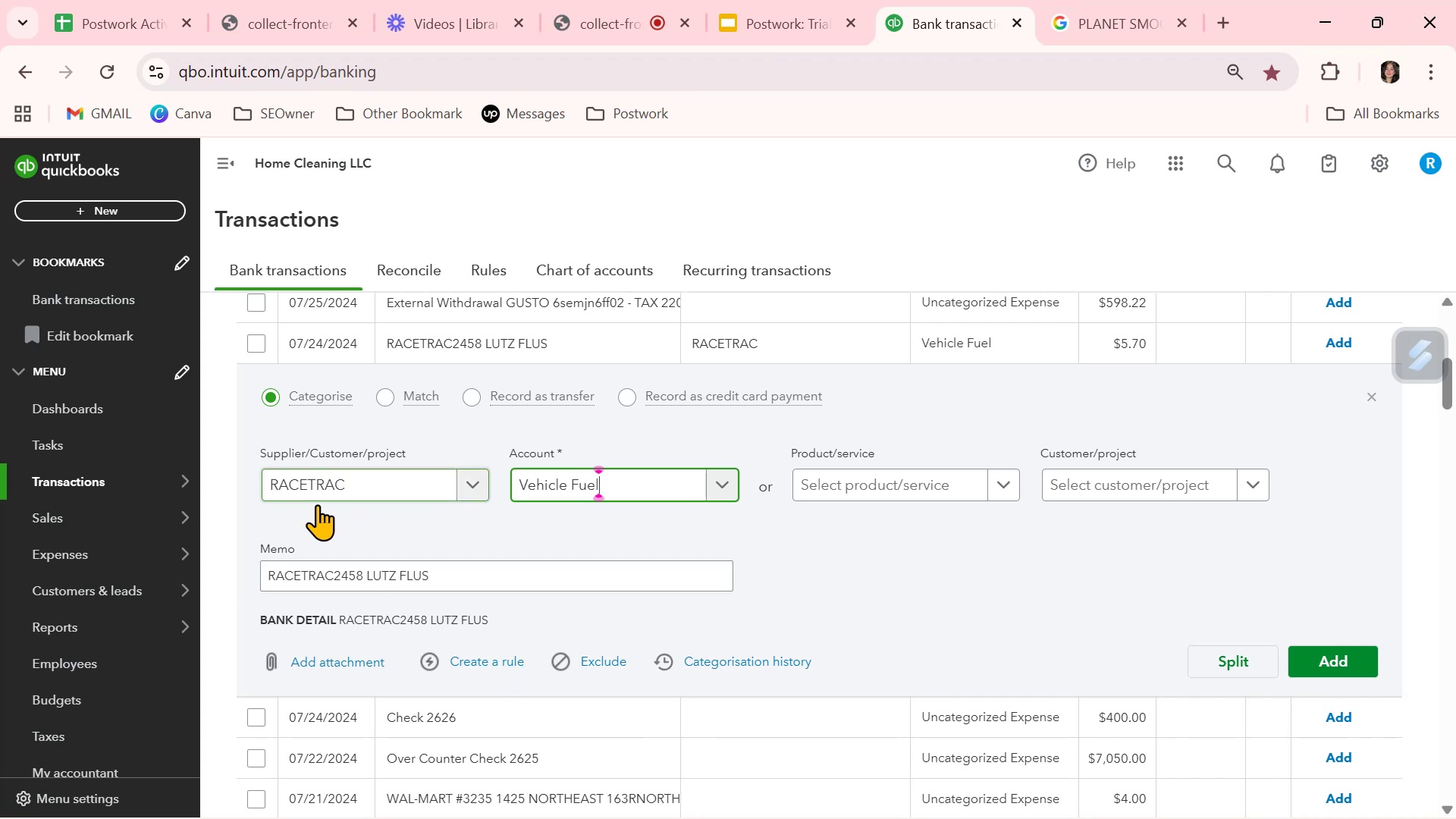 
left_click_drag(start_coordinate=[331, 574], to_coordinate=[242, 577])
 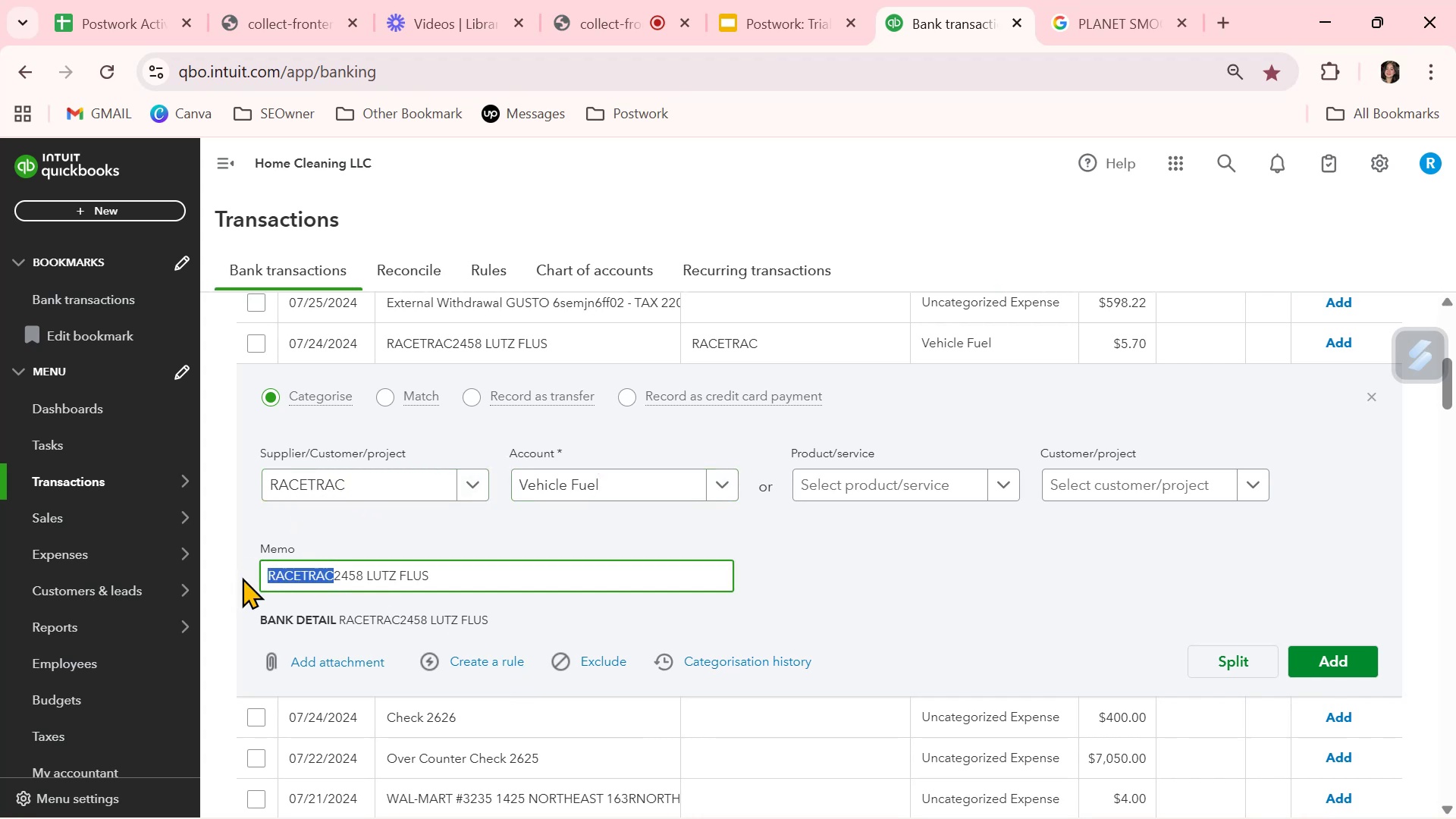 
key(Control+ControlLeft)
 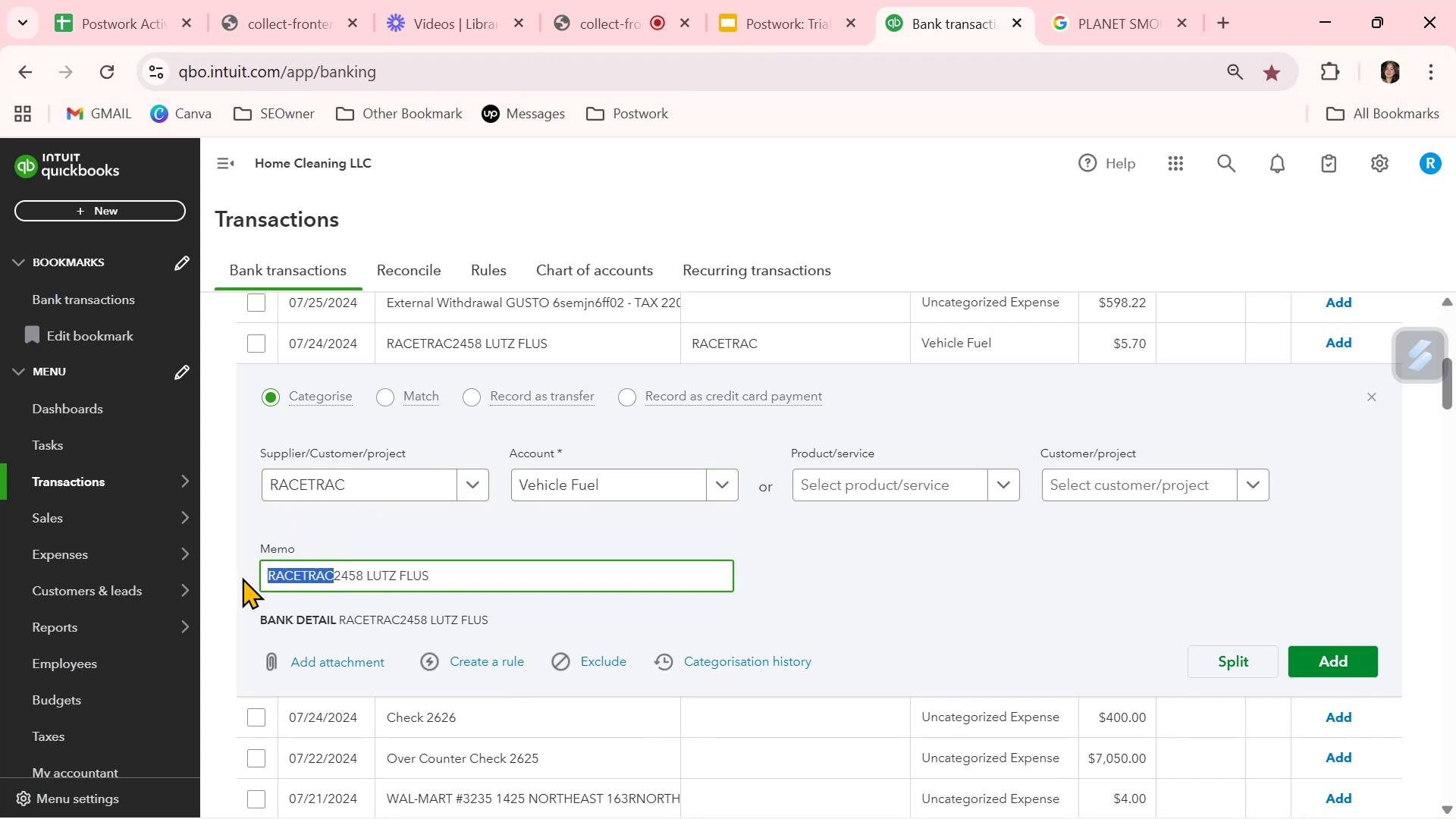 
key(Control+C)
 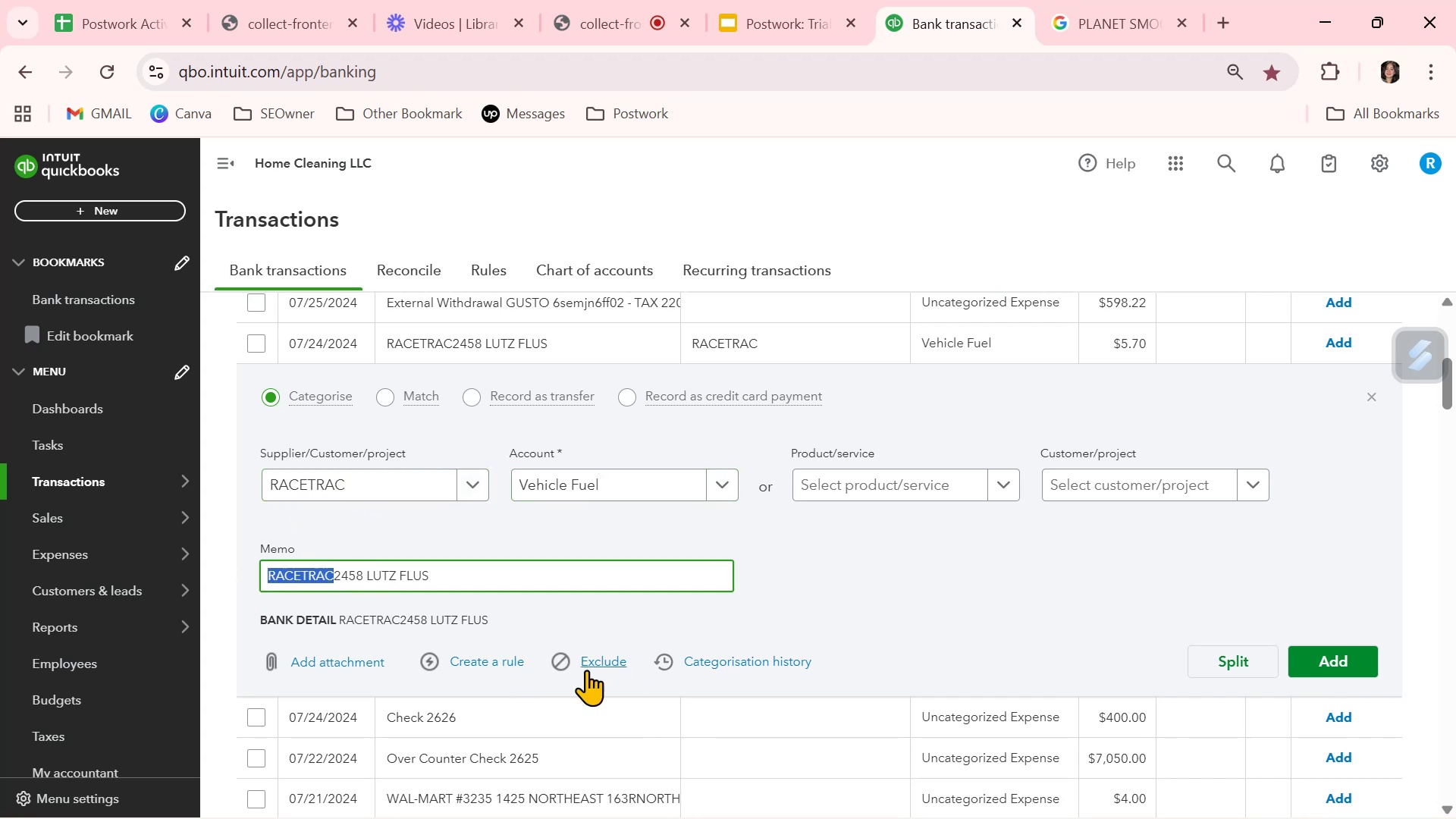 
left_click([504, 662])
 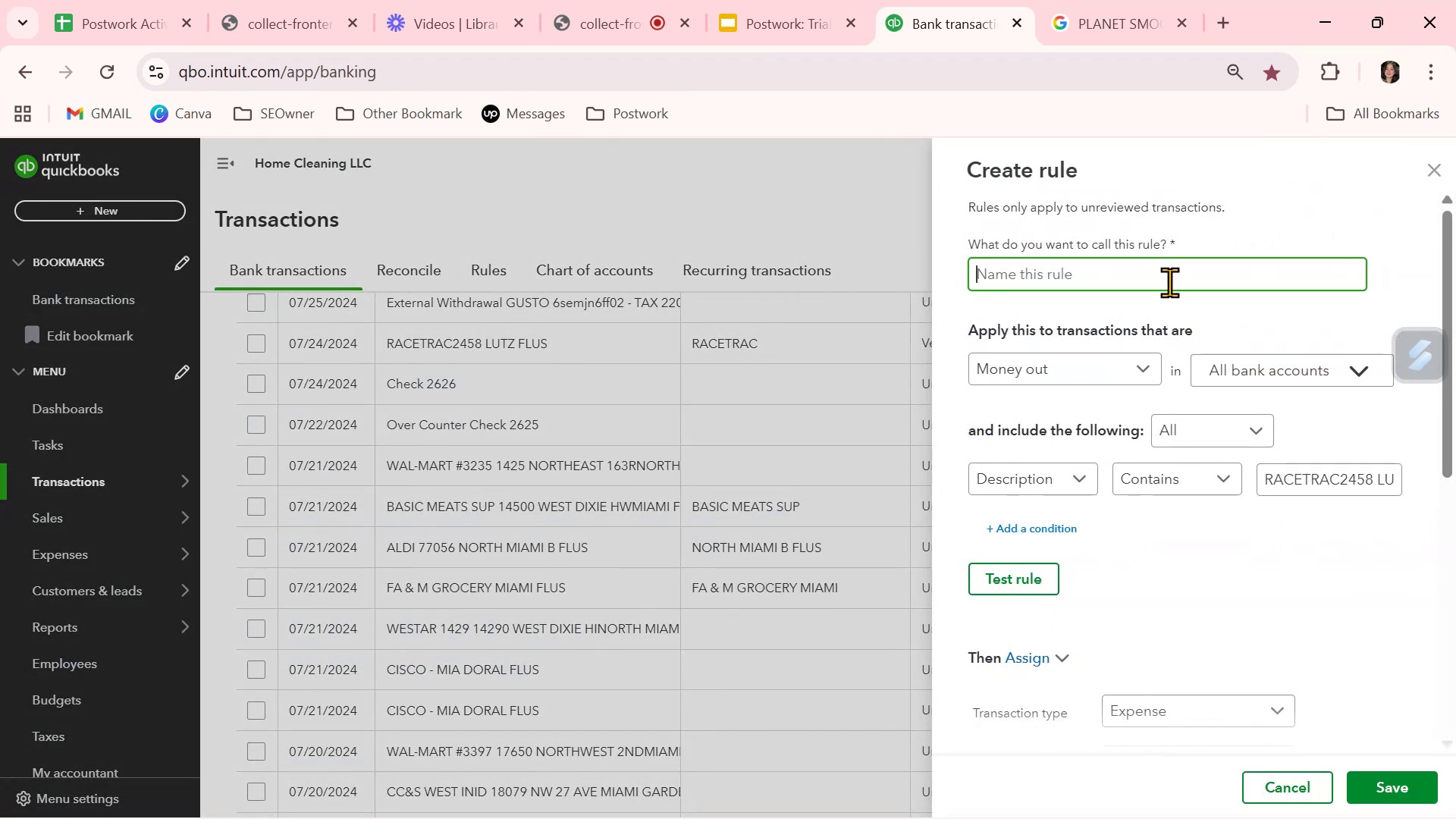 
left_click([1168, 280])
 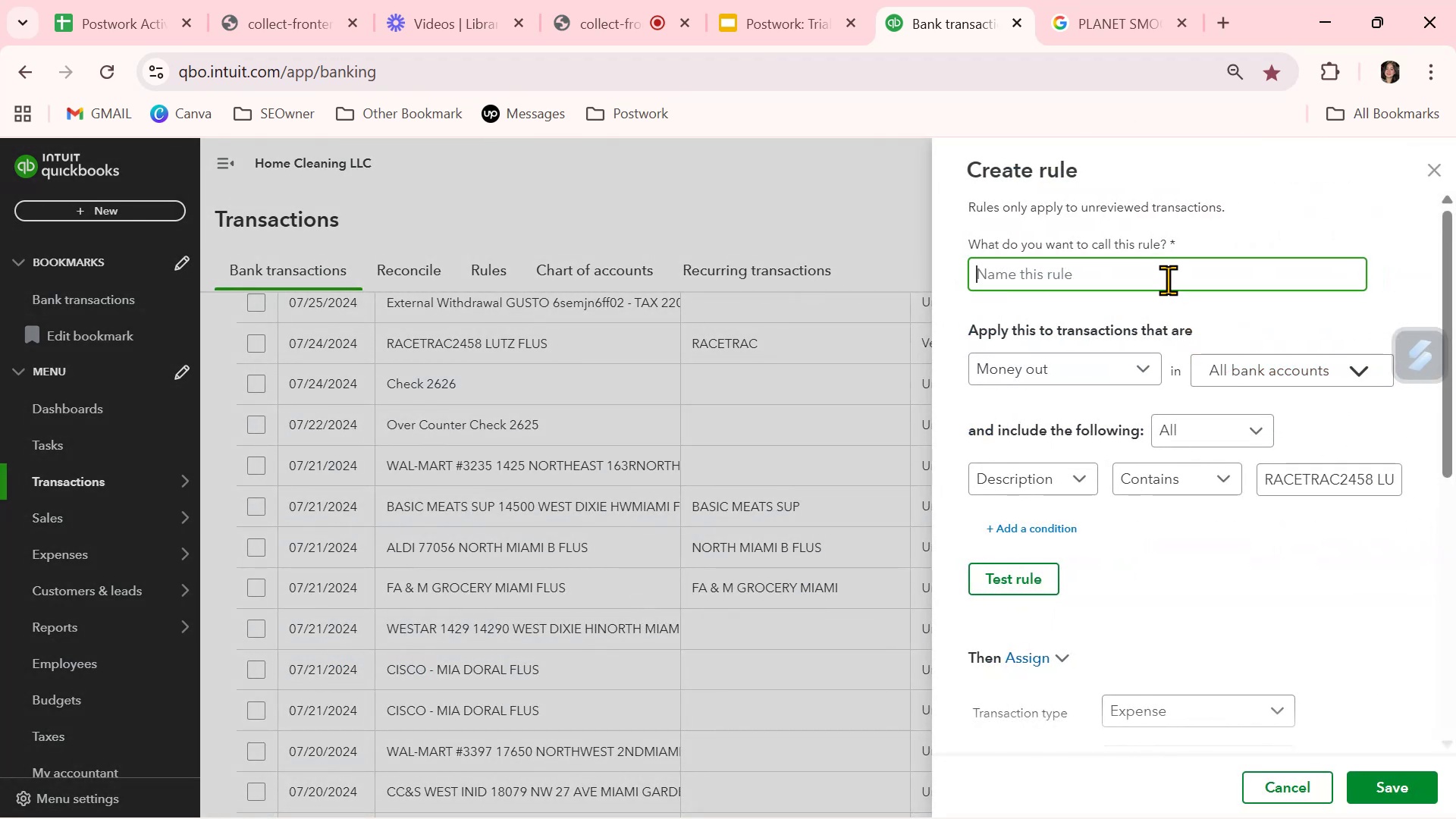 
key(Control+ControlLeft)
 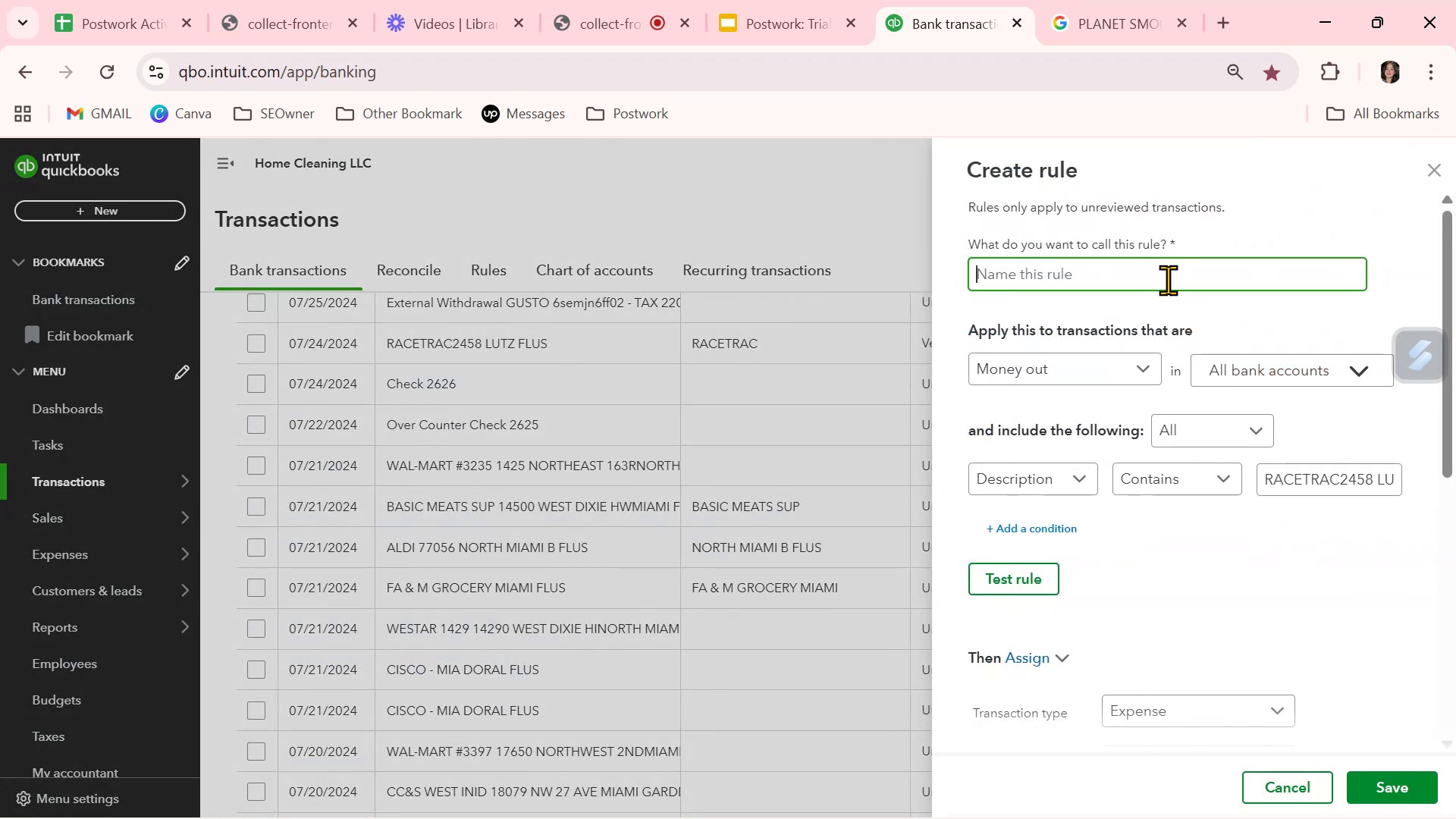 
key(Control+V)
 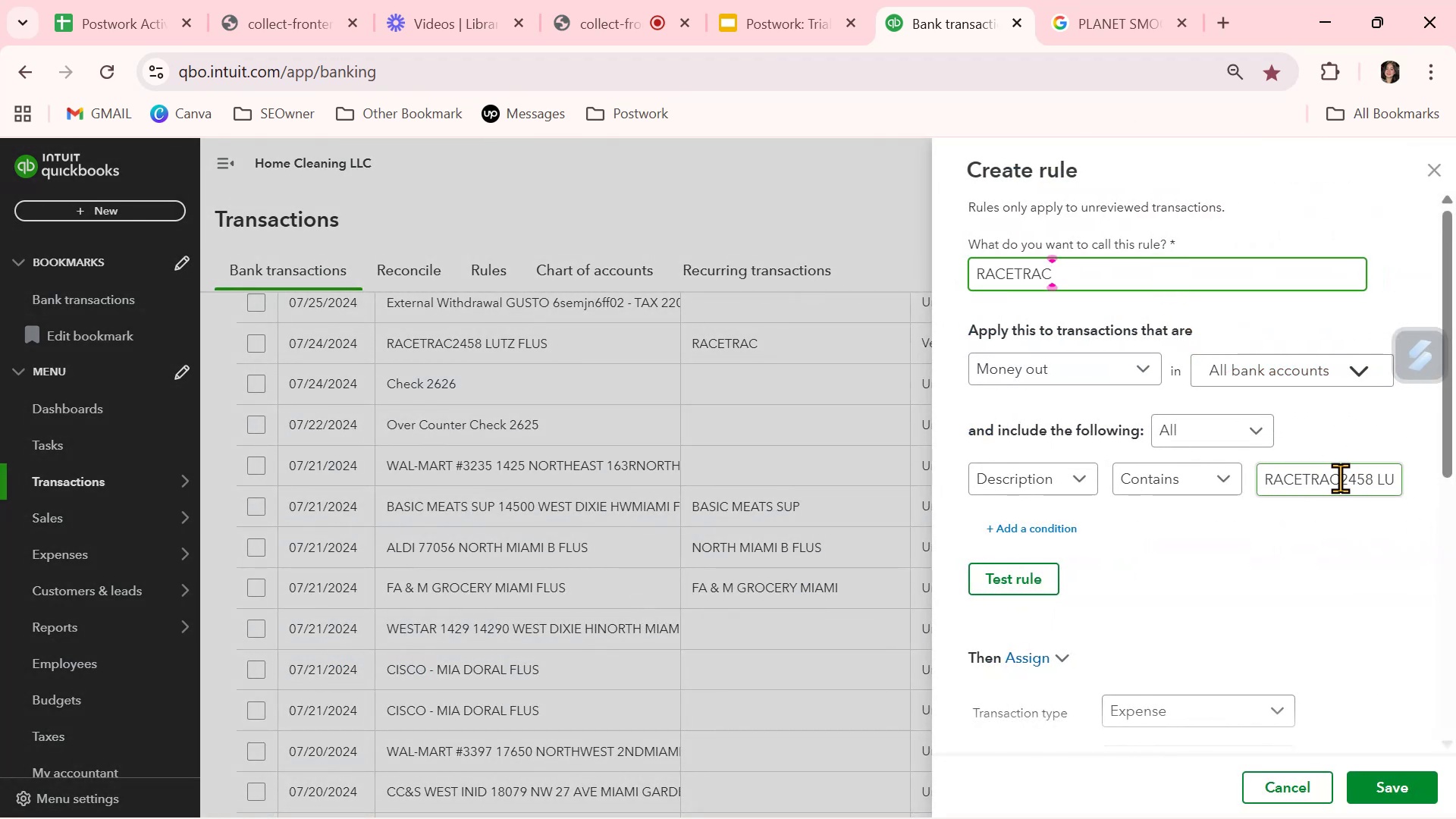 
left_click([1340, 478])
 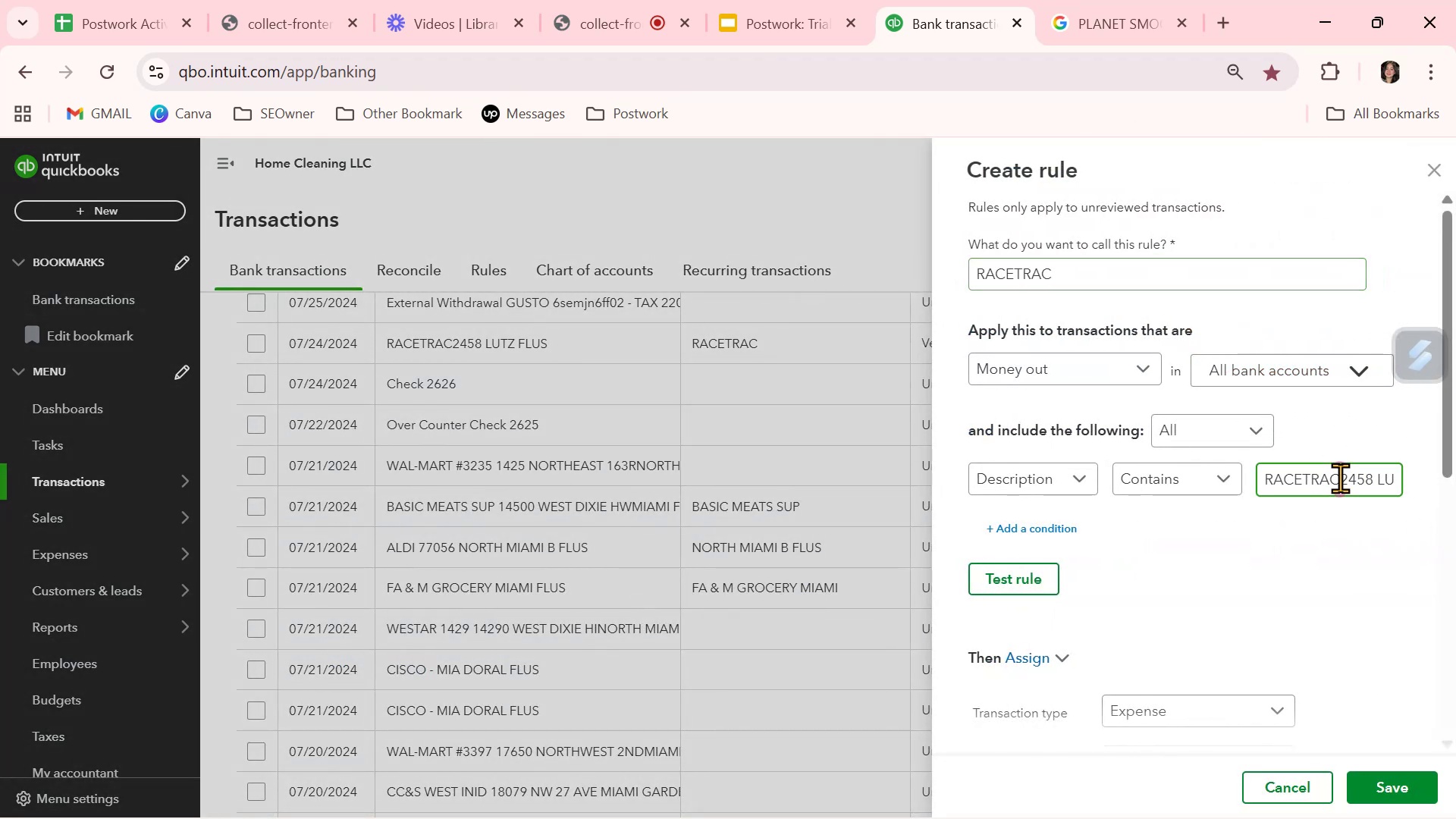 
key(Control+A)
 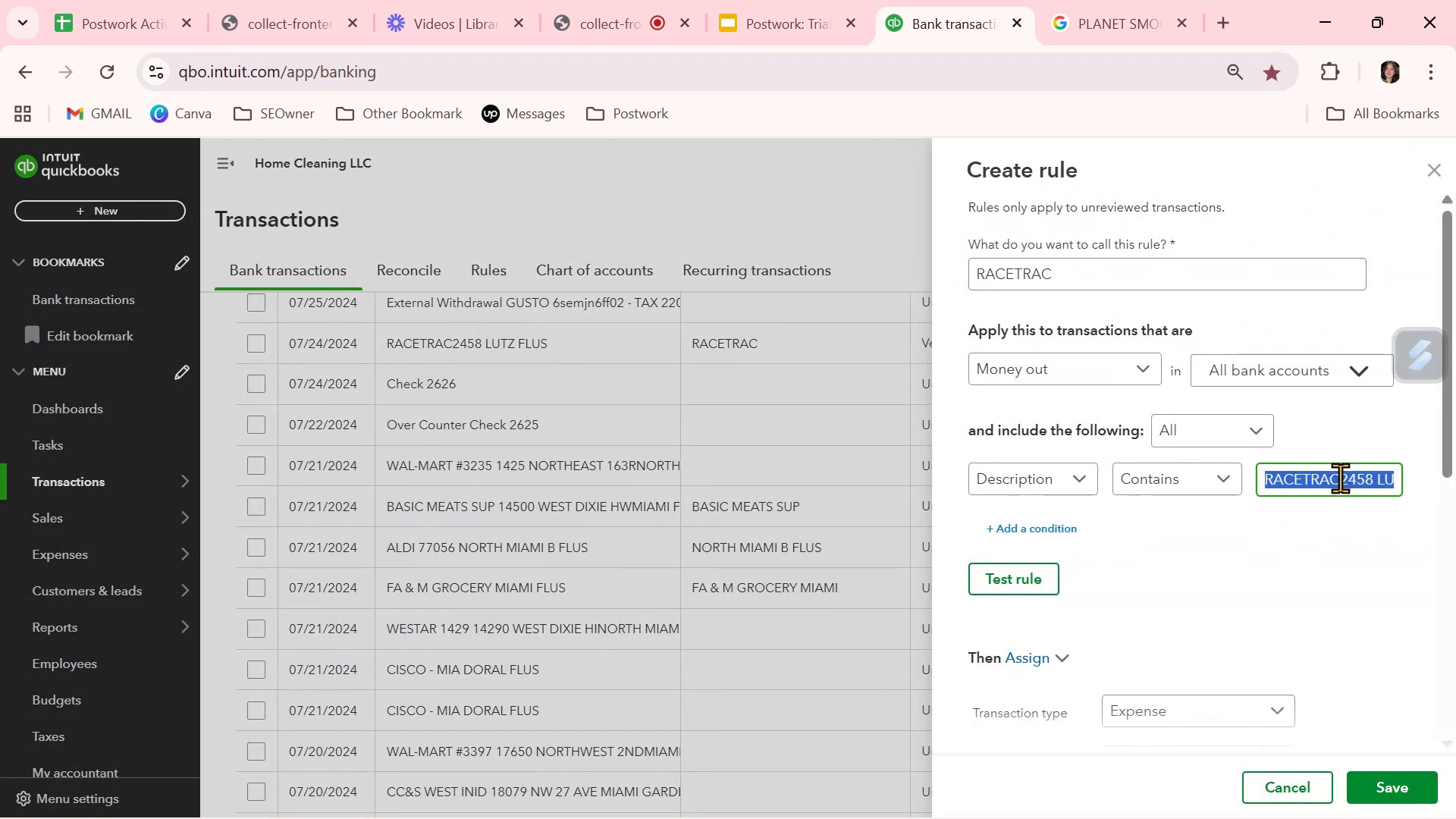 
key(Control+ControlLeft)
 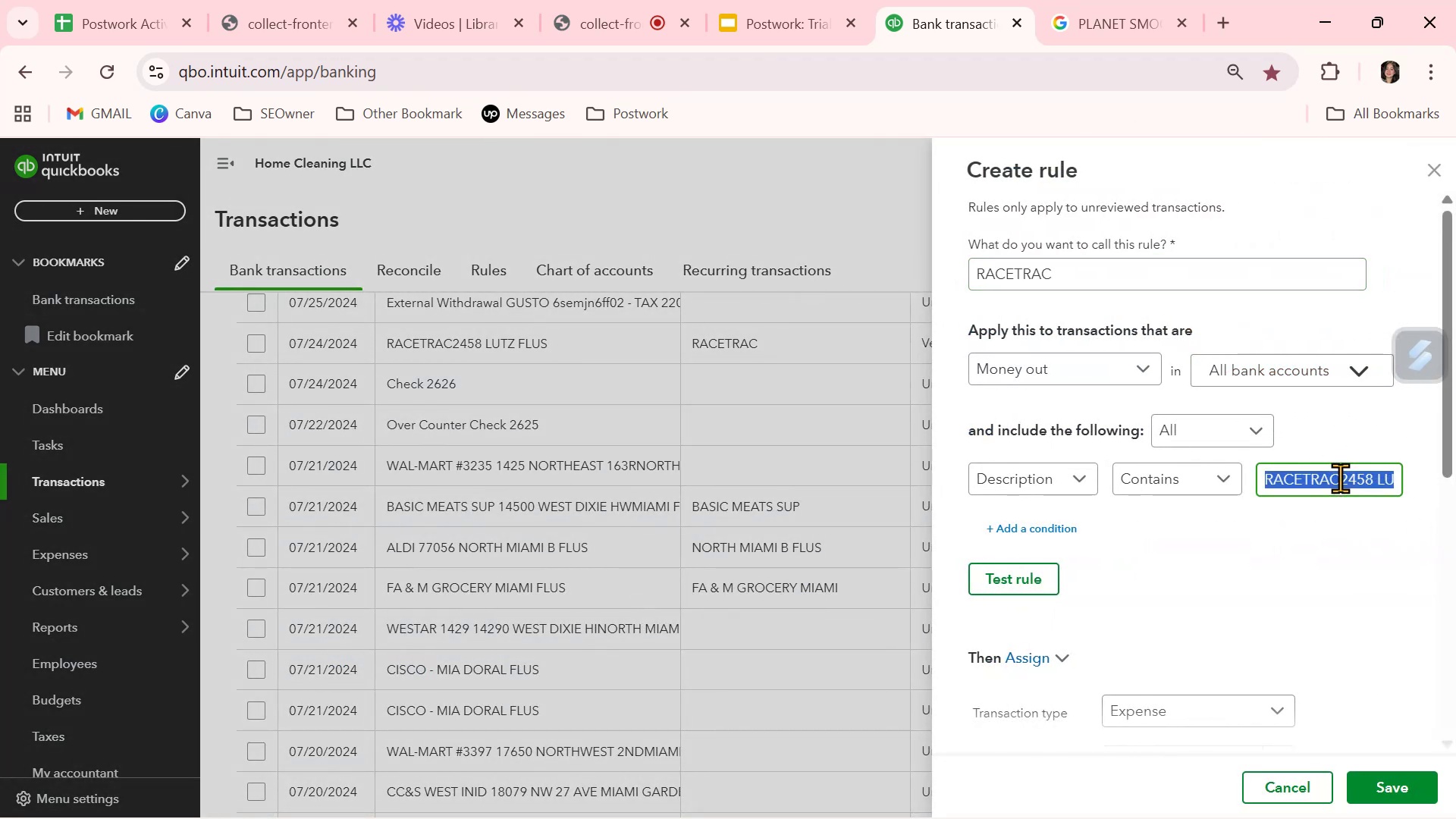 
key(Control+V)
 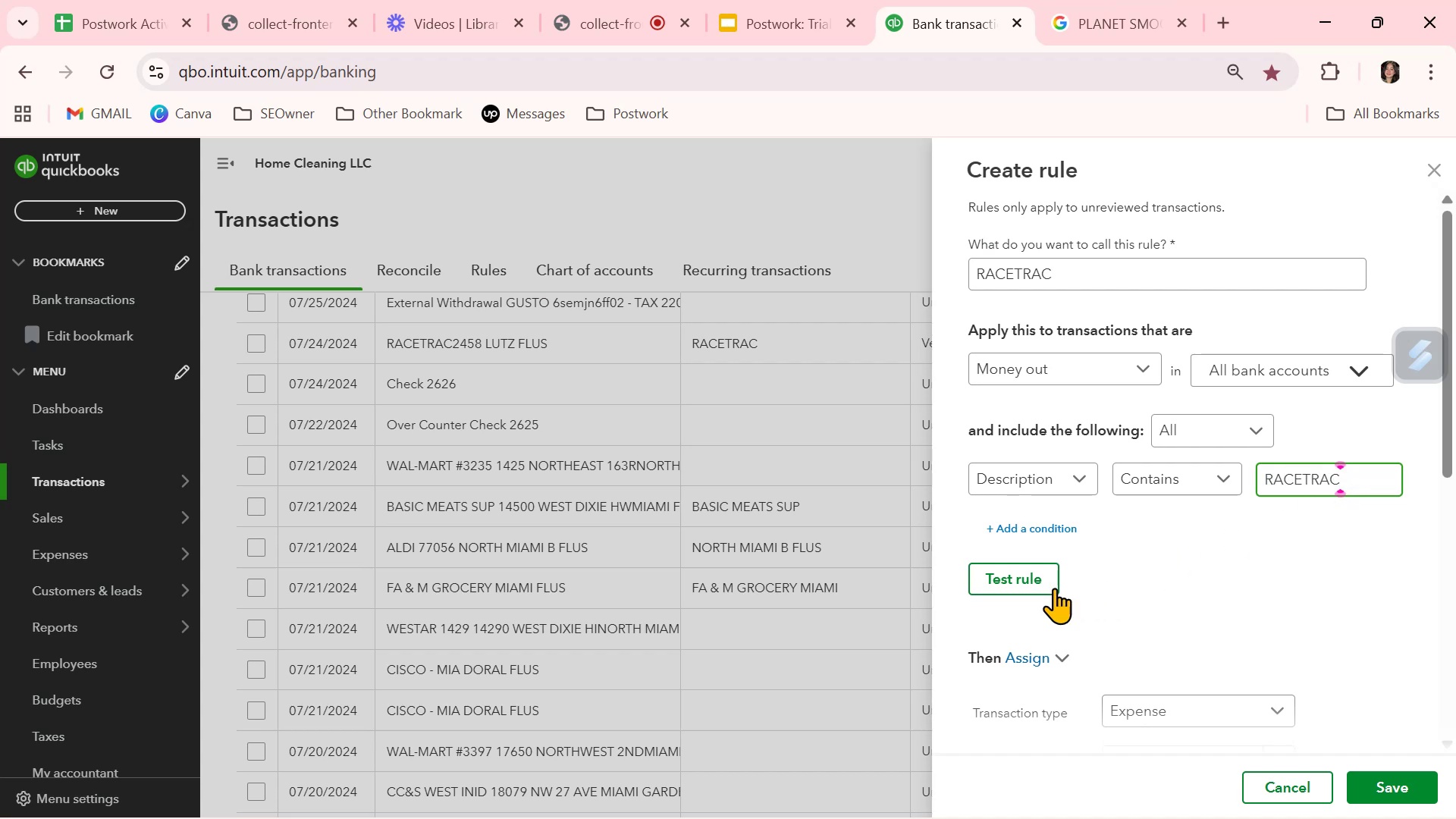 
left_click([1045, 579])
 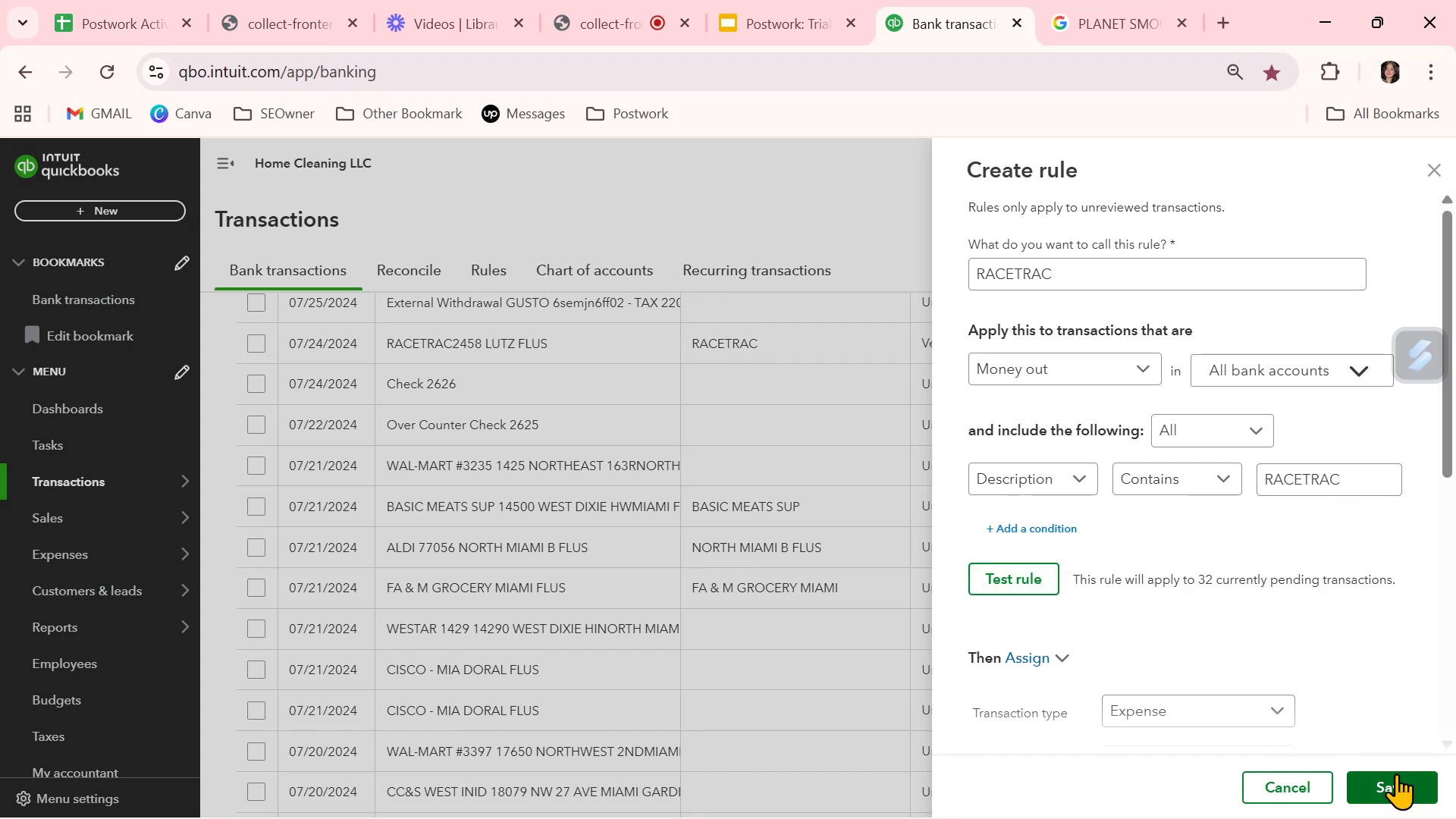 
left_click([1396, 774])
 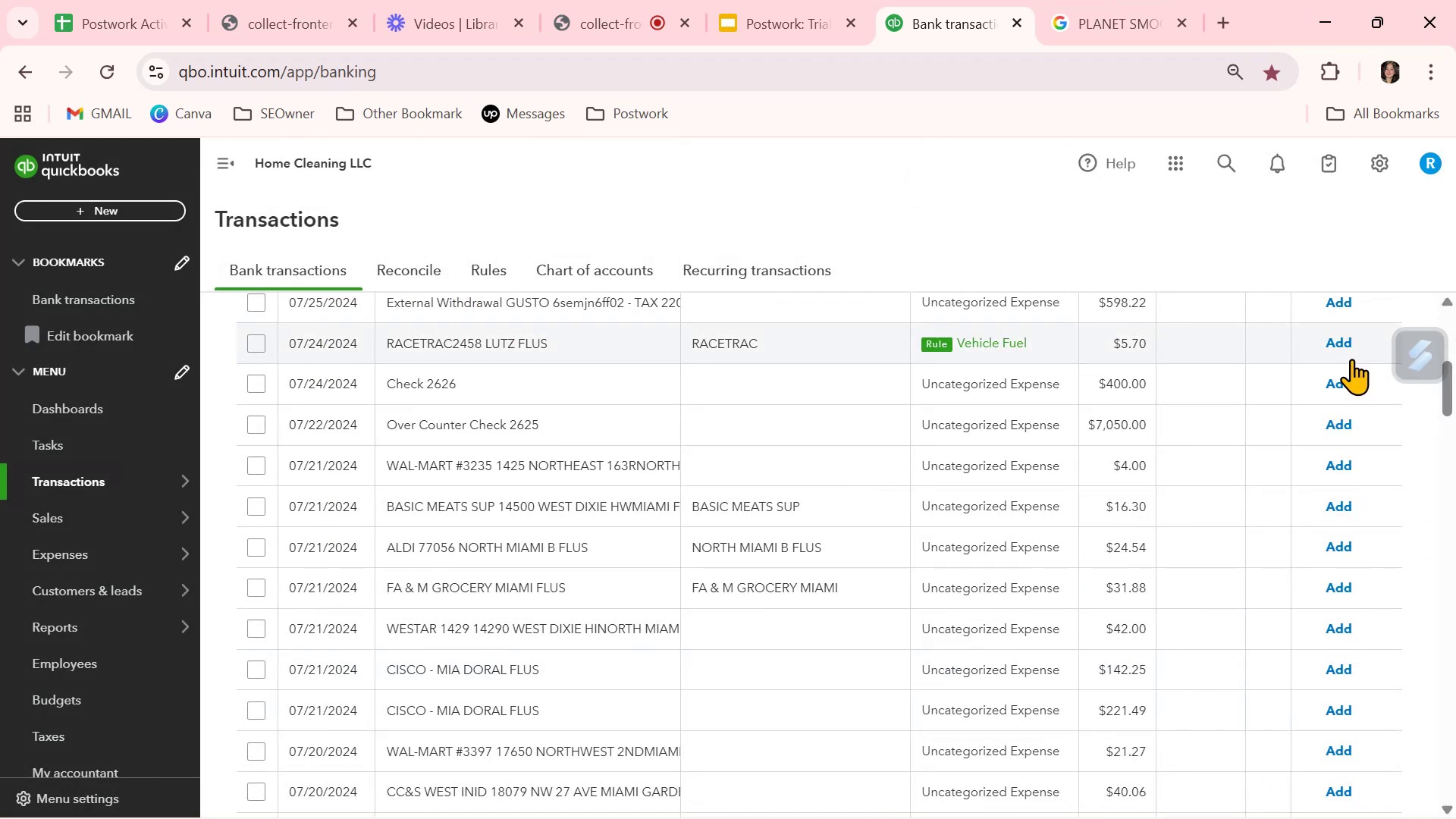 
wait(11.42)
 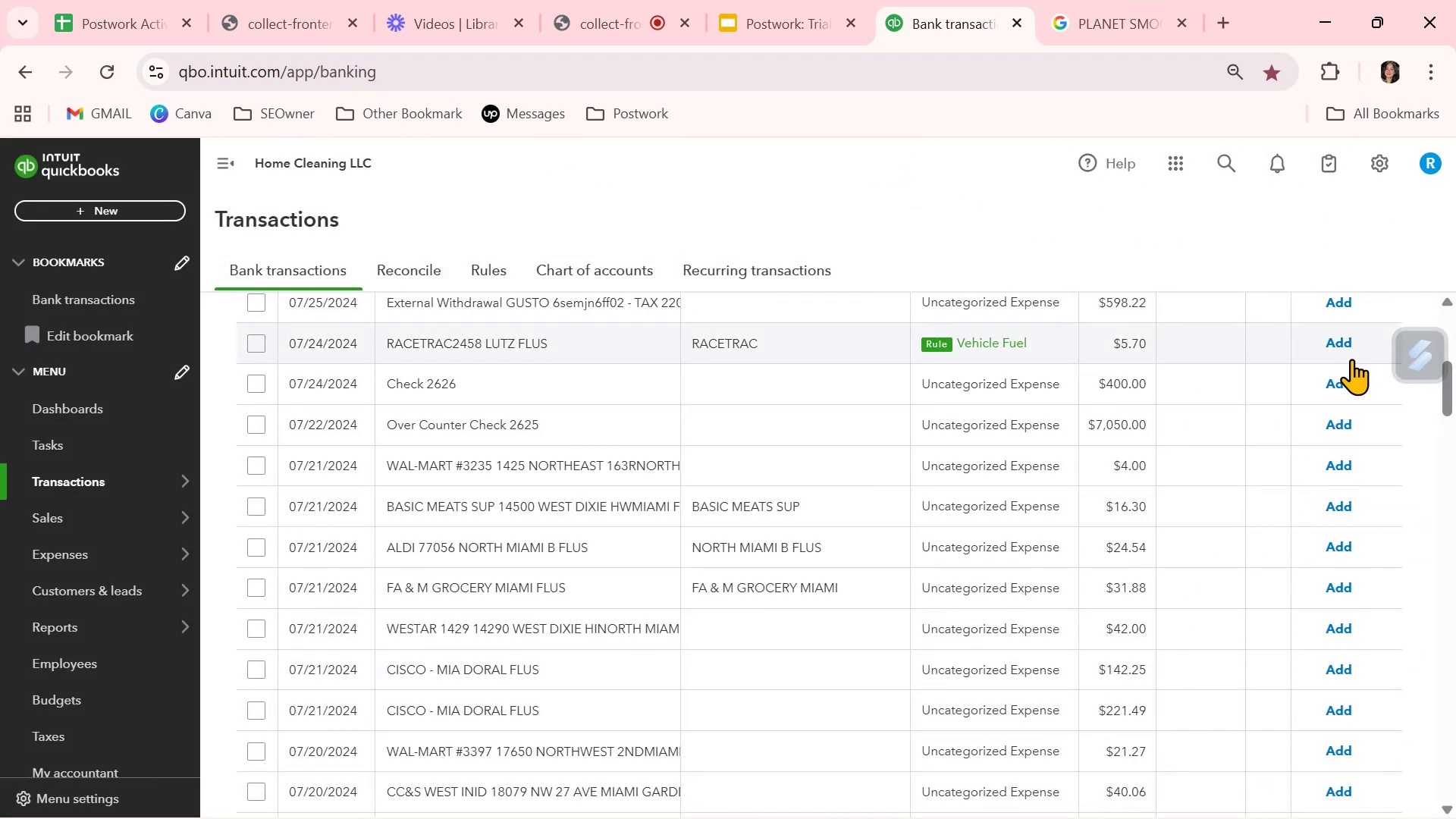 
scroll: coordinate [1210, 560], scroll_direction: up, amount: 3.0
 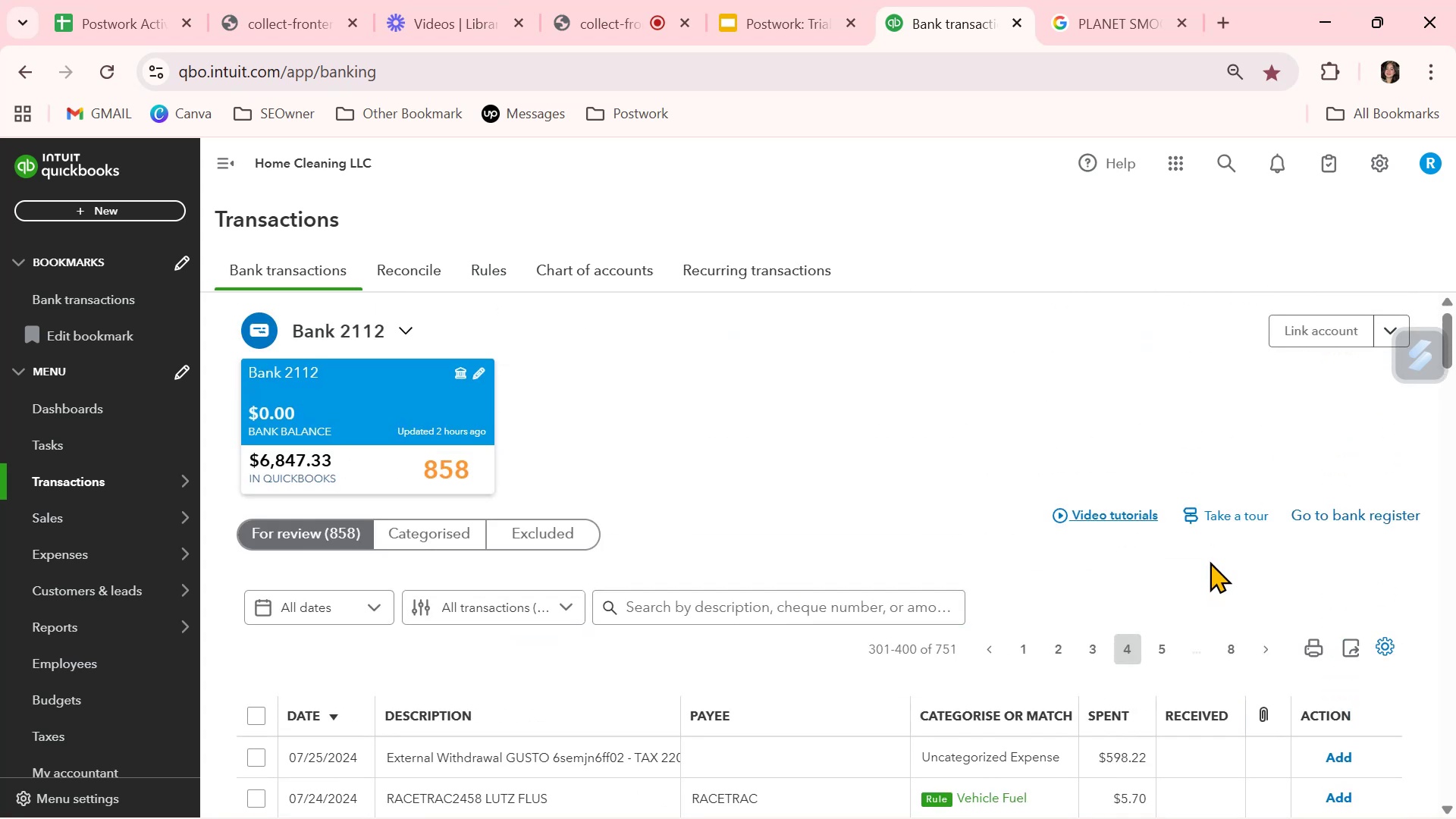 
scroll: coordinate [1208, 566], scroll_direction: down, amount: 2.0
 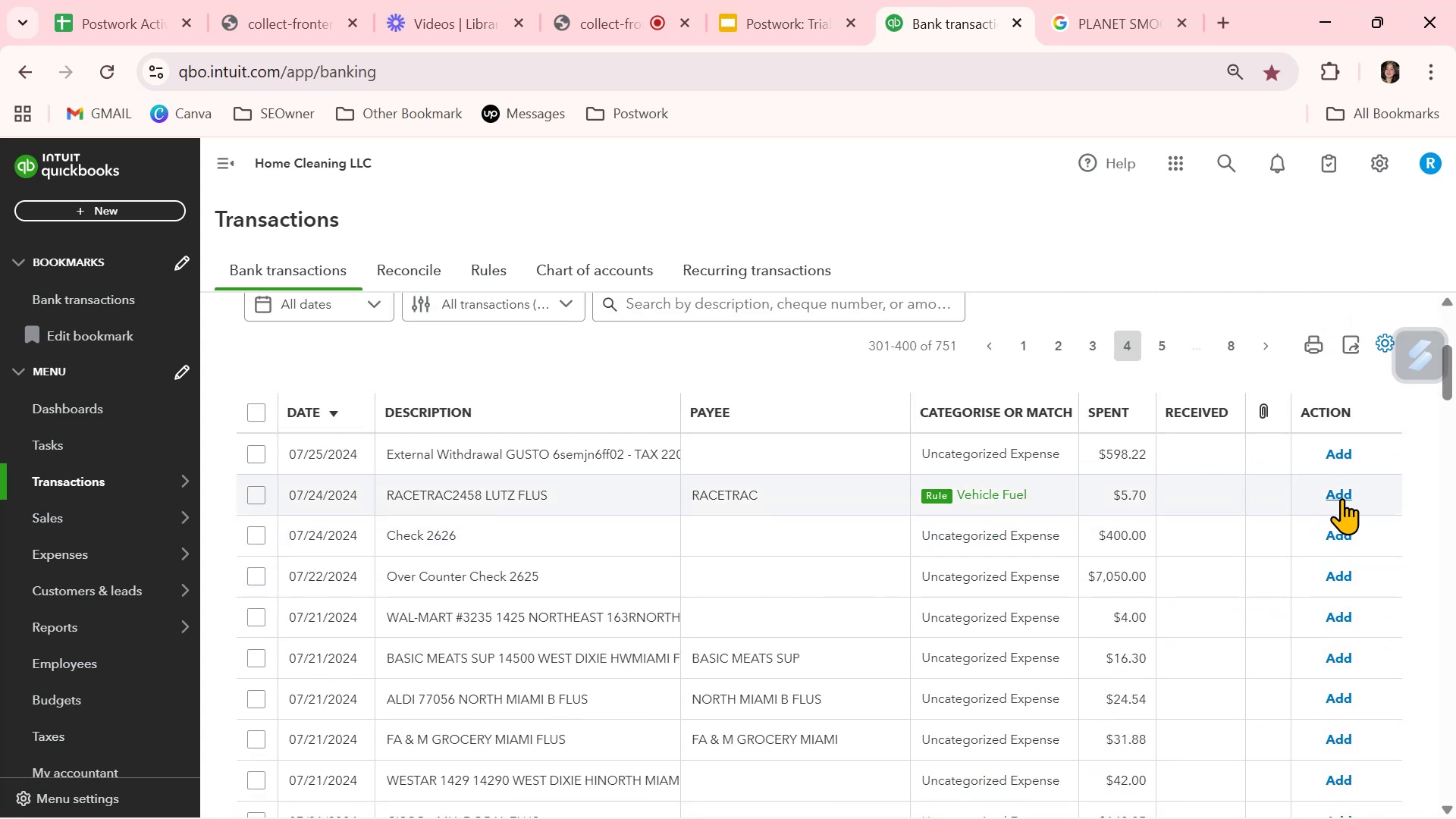 
left_click([1341, 498])
 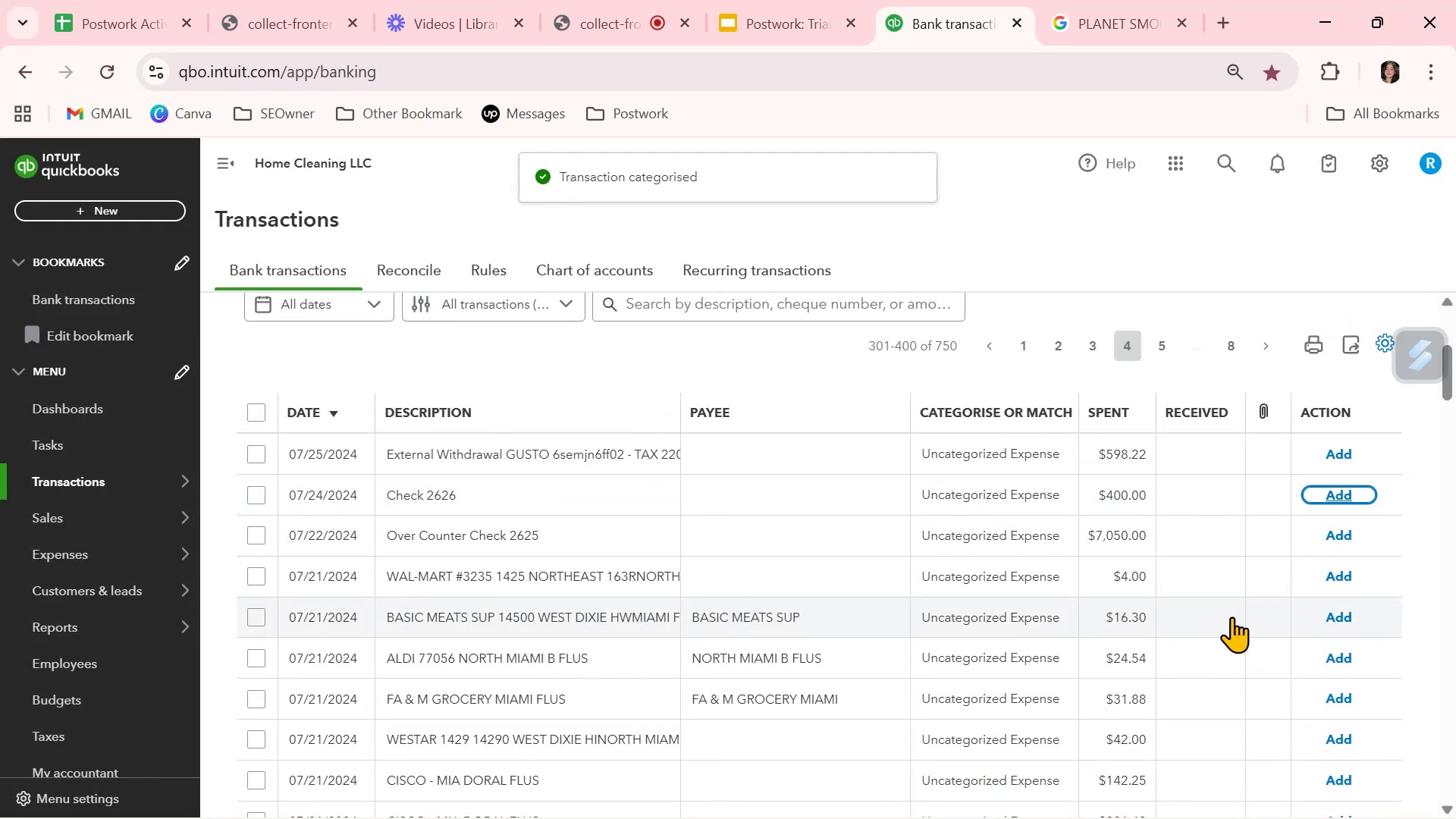 
scroll: coordinate [1232, 617], scroll_direction: down, amount: 1.0
 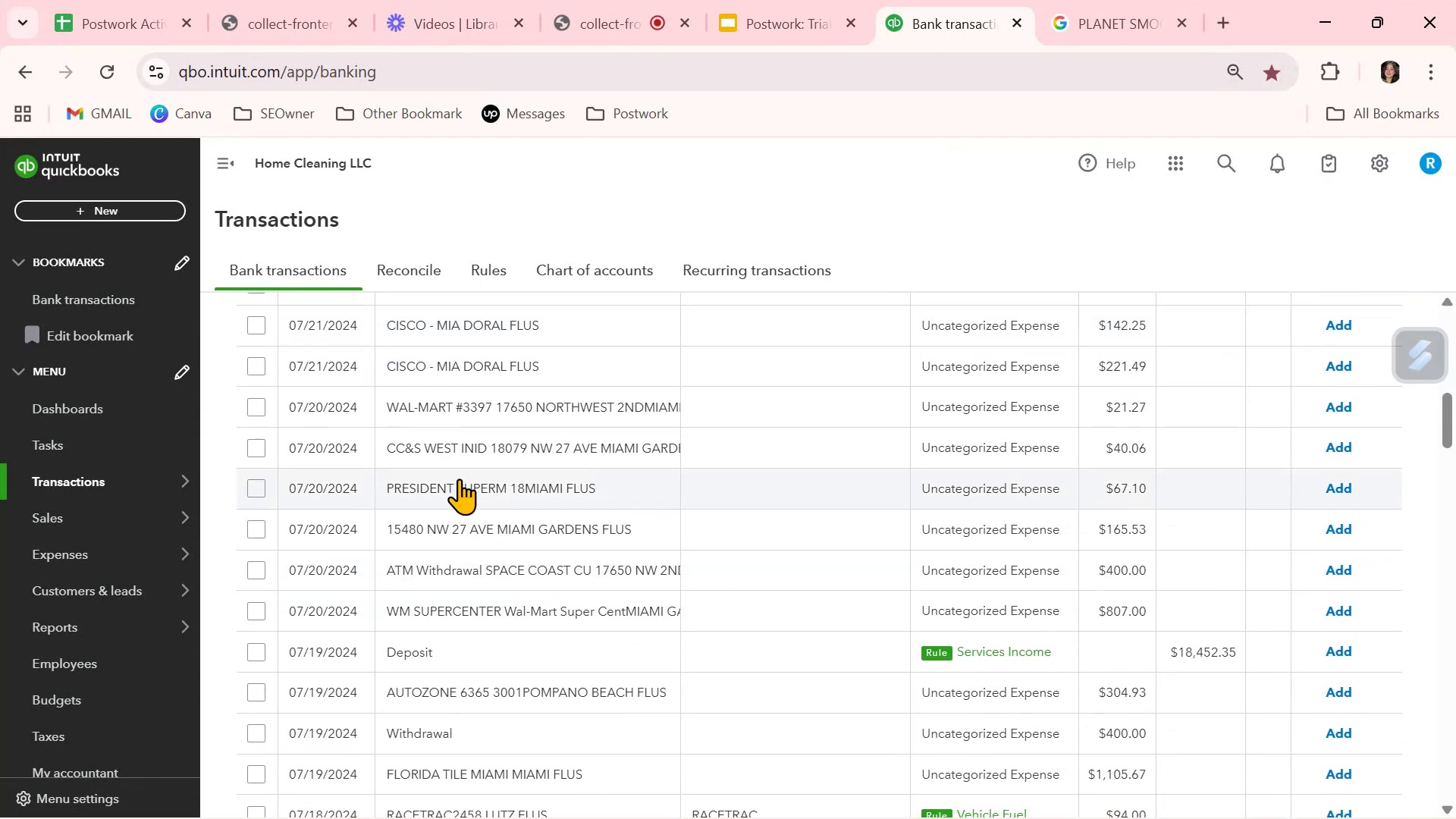 
wait(10.03)
 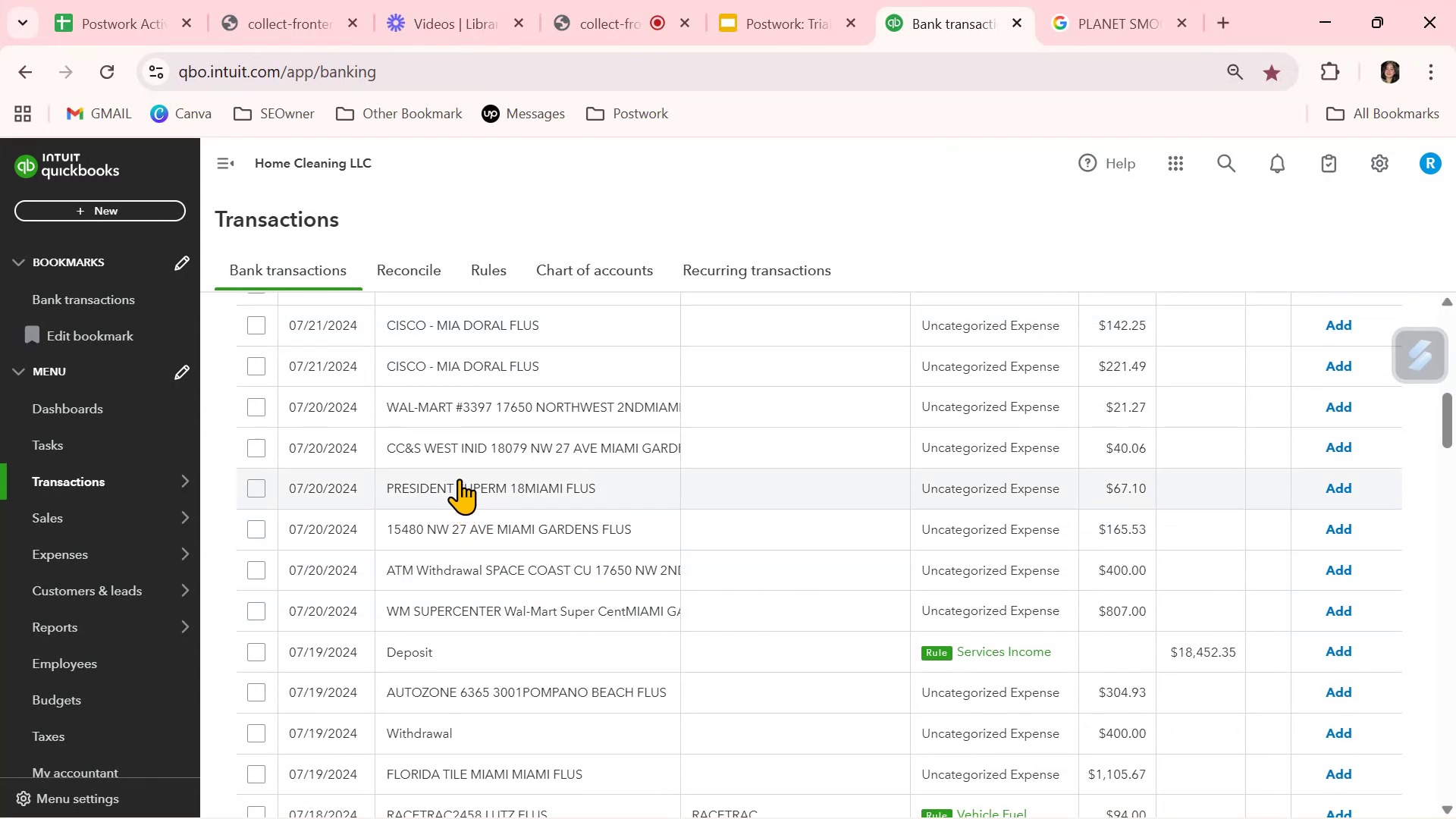 
left_click([460, 453])
 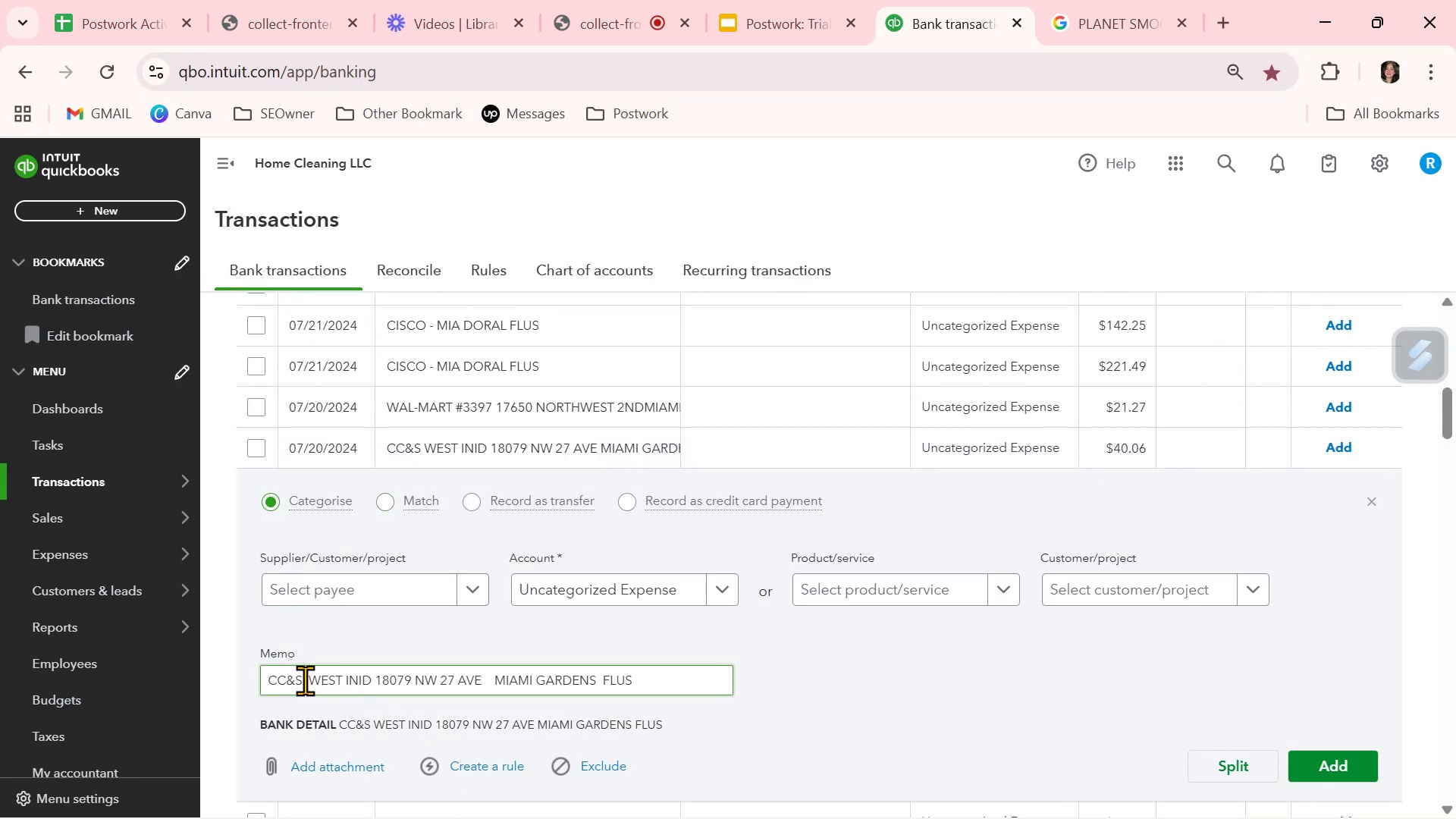 
left_click_drag(start_coordinate=[303, 680], to_coordinate=[246, 680])
 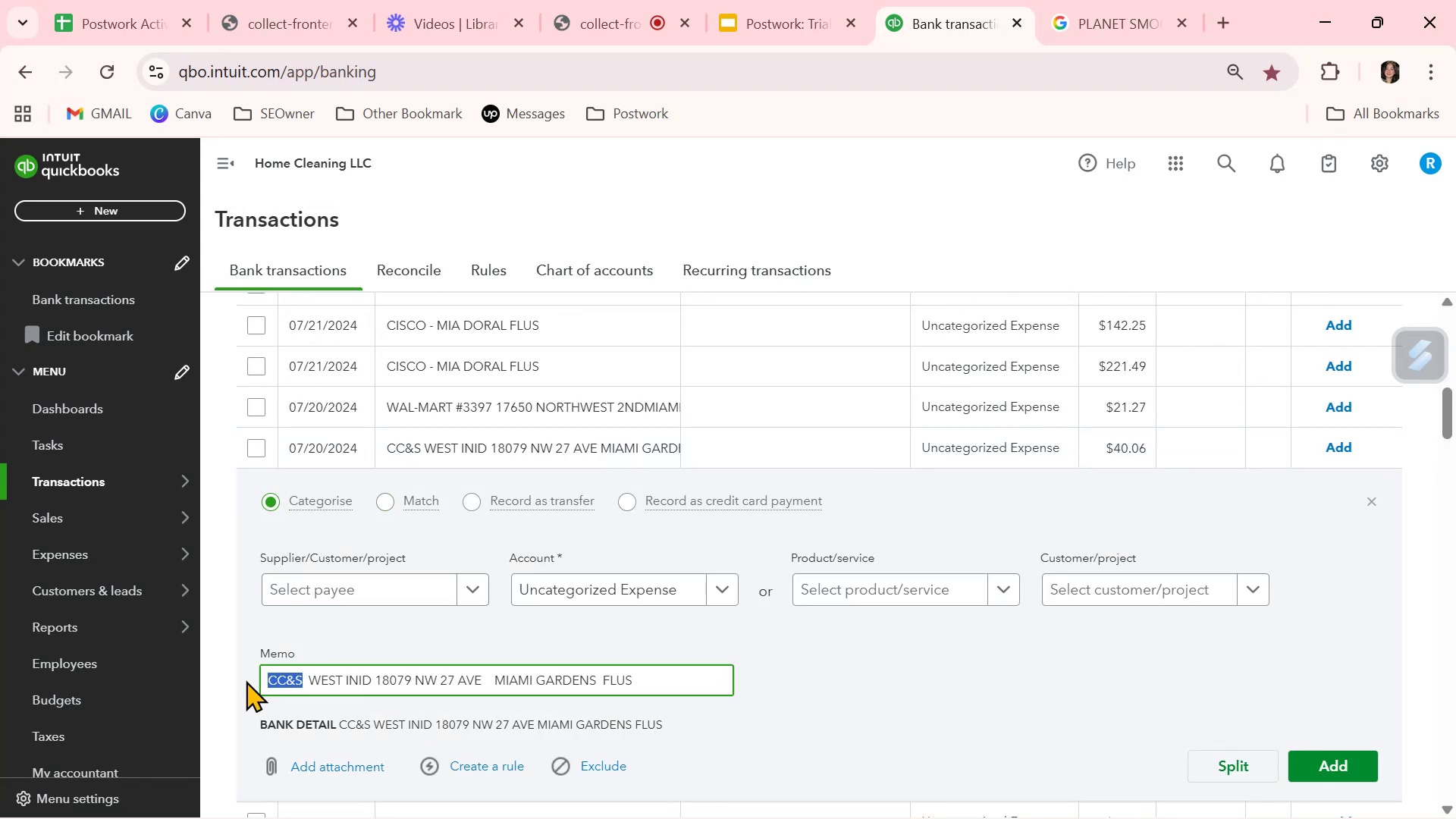 
key(Control+ControlLeft)
 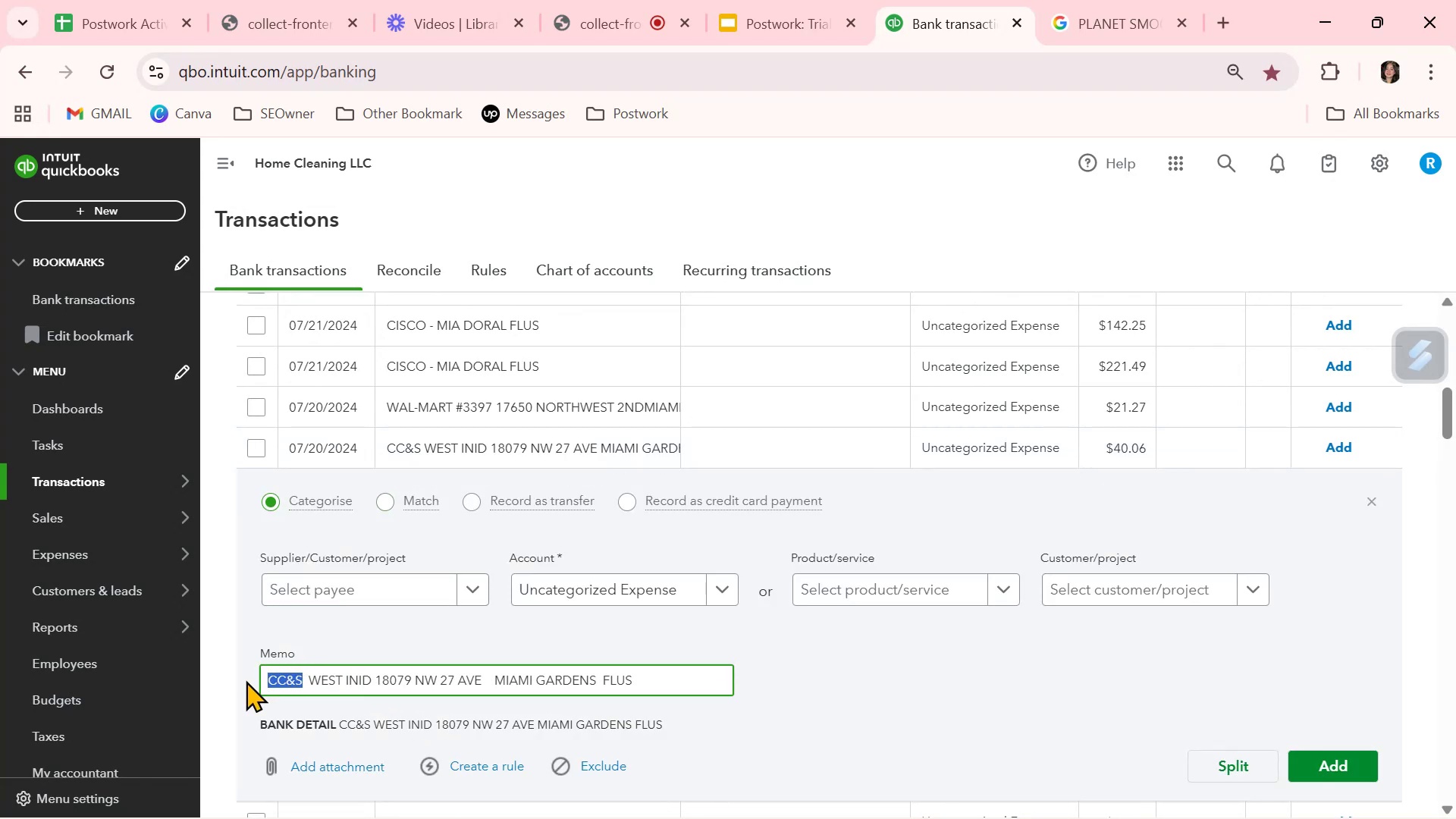 
key(Control+C)
 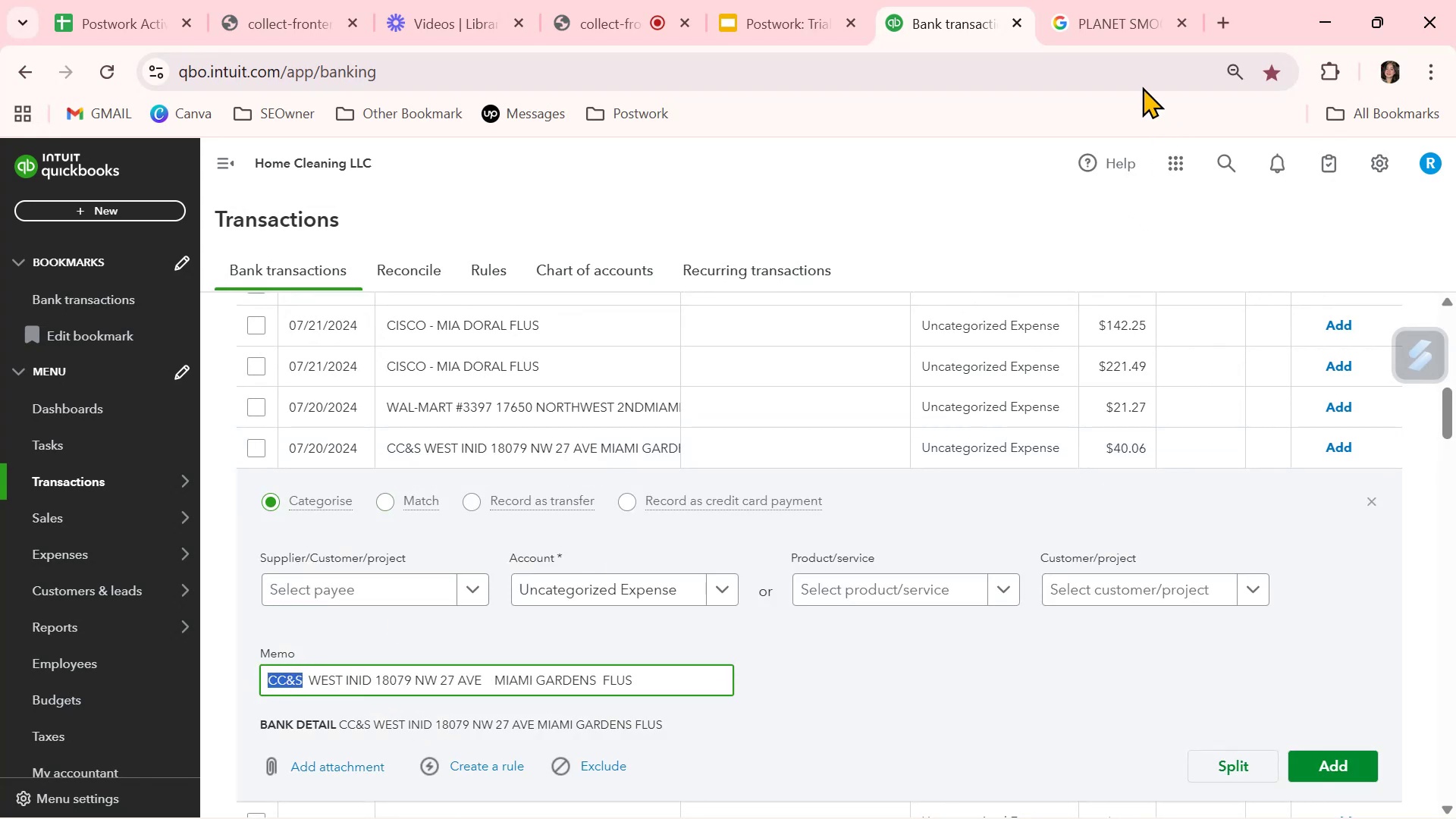 
left_click([1105, 29])
 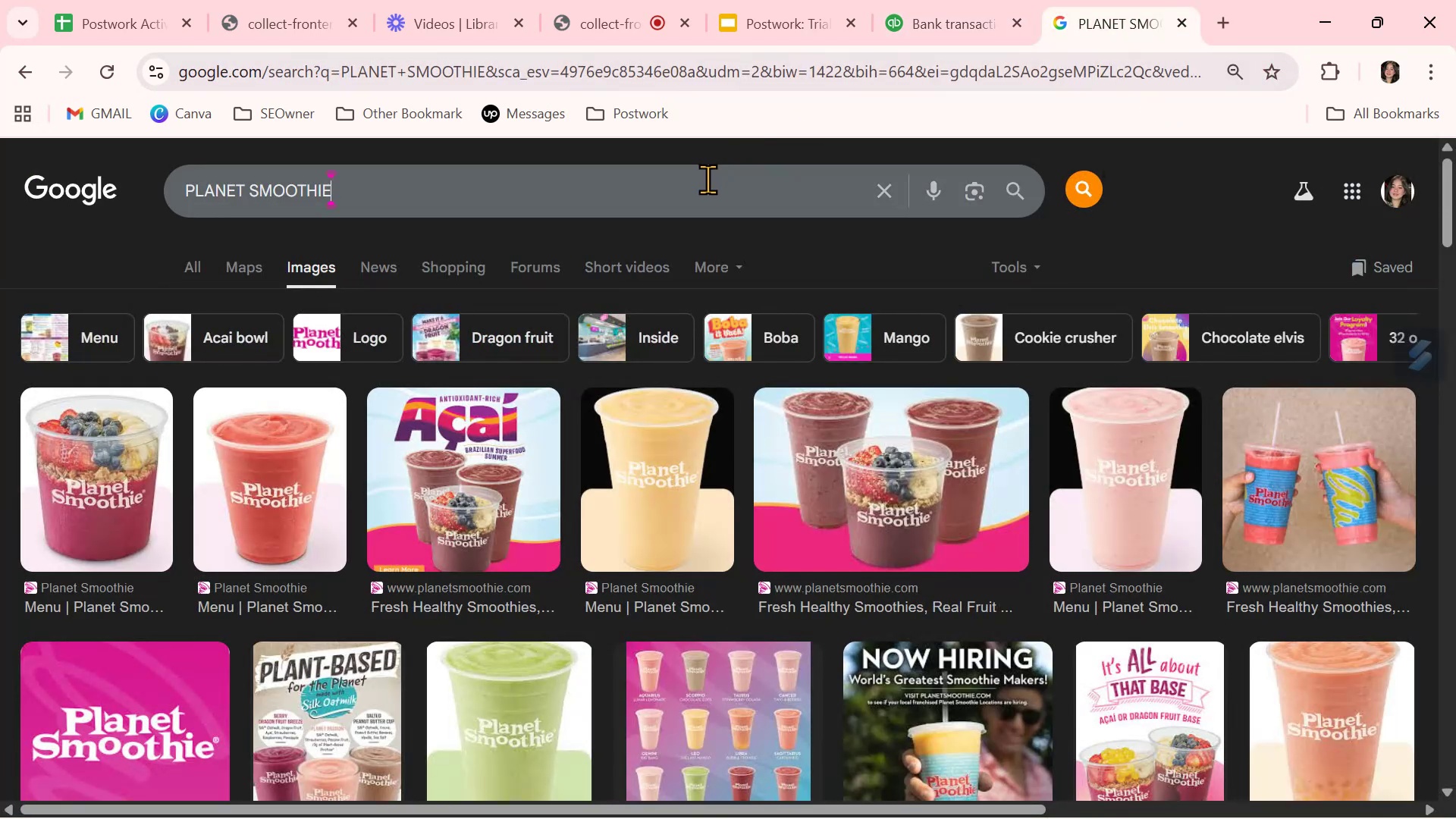 
double_click([707, 179])
 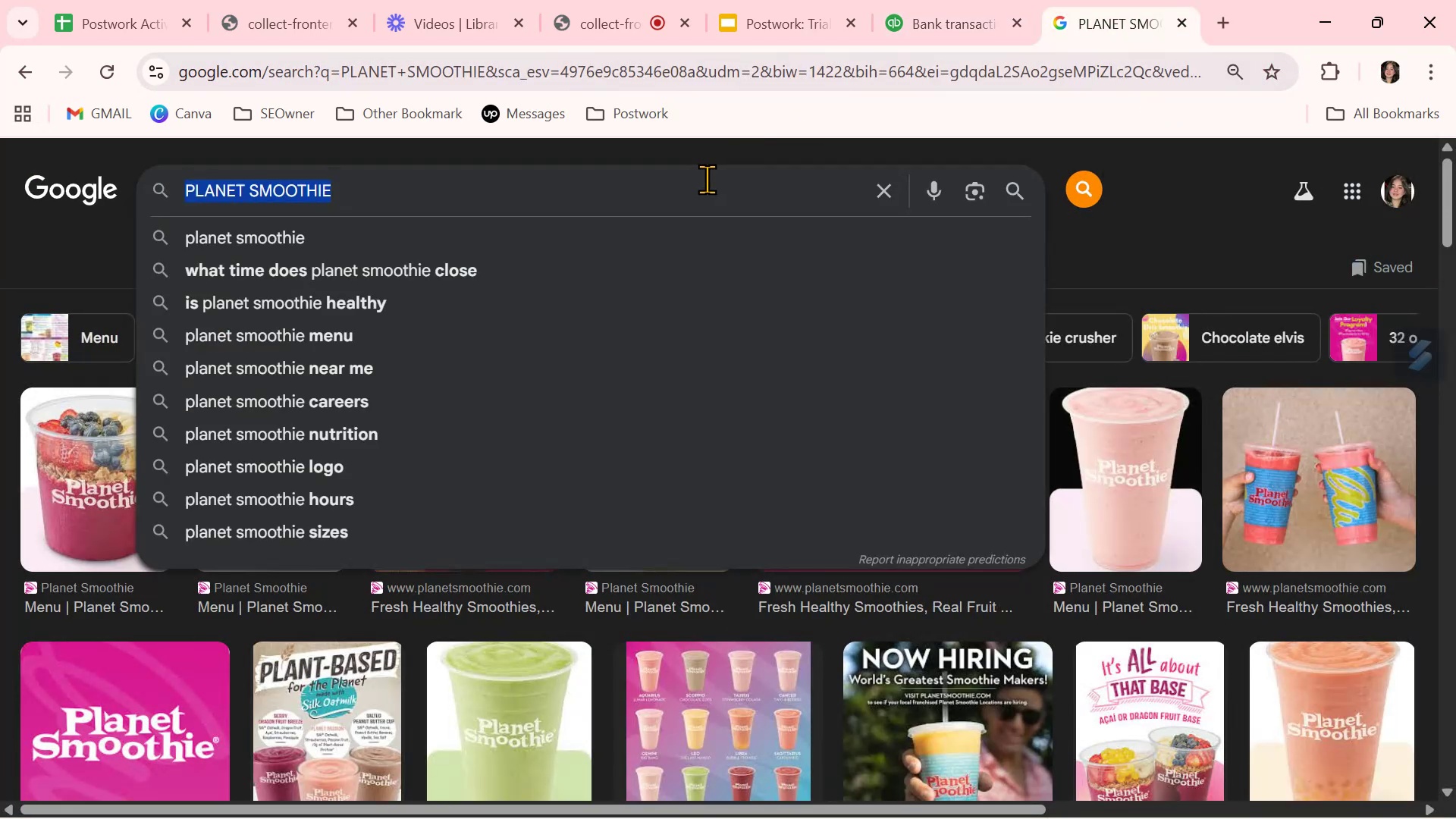 
triple_click([707, 179])
 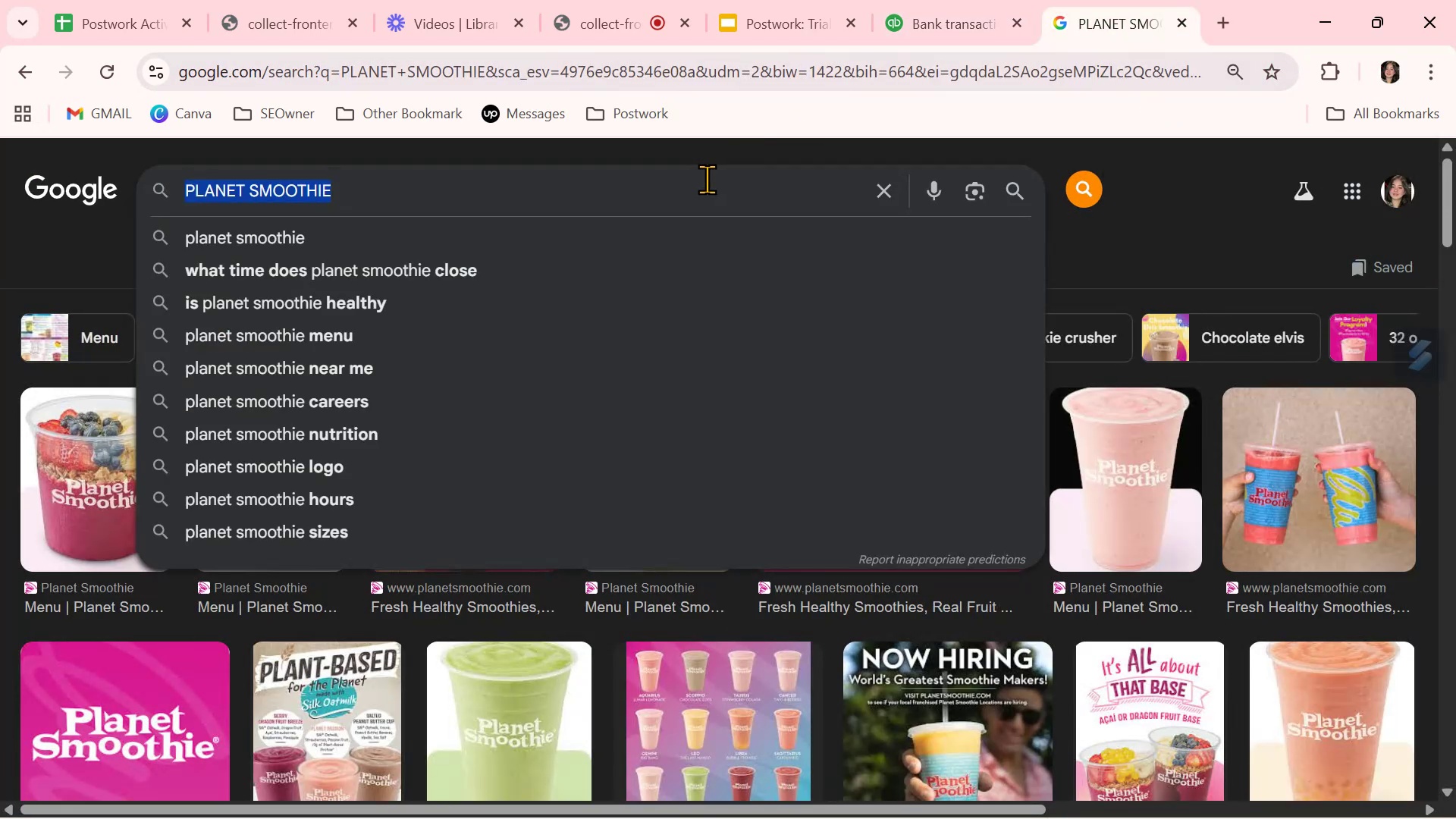 
key(Control+ControlLeft)
 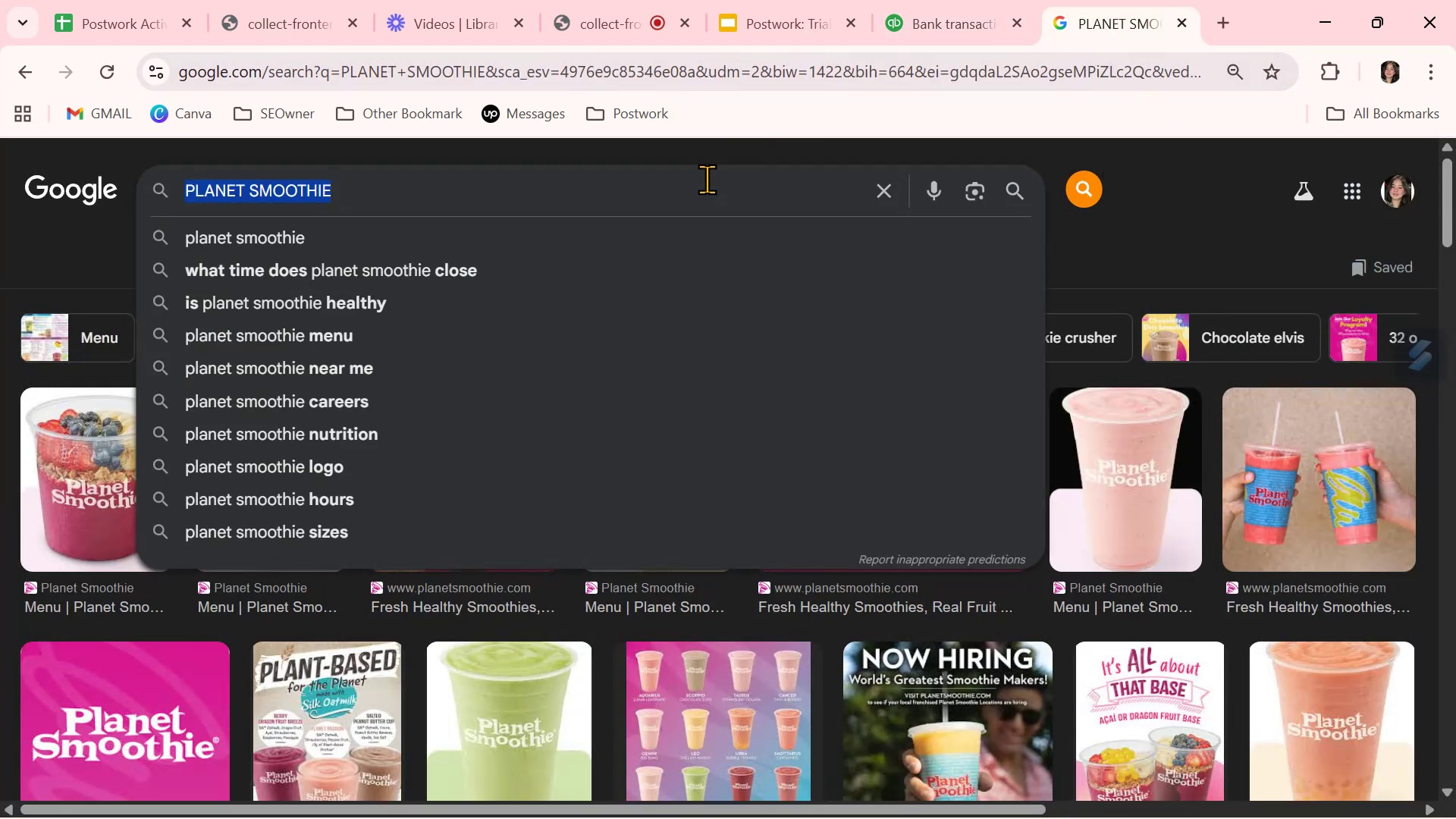 
key(Control+V)
 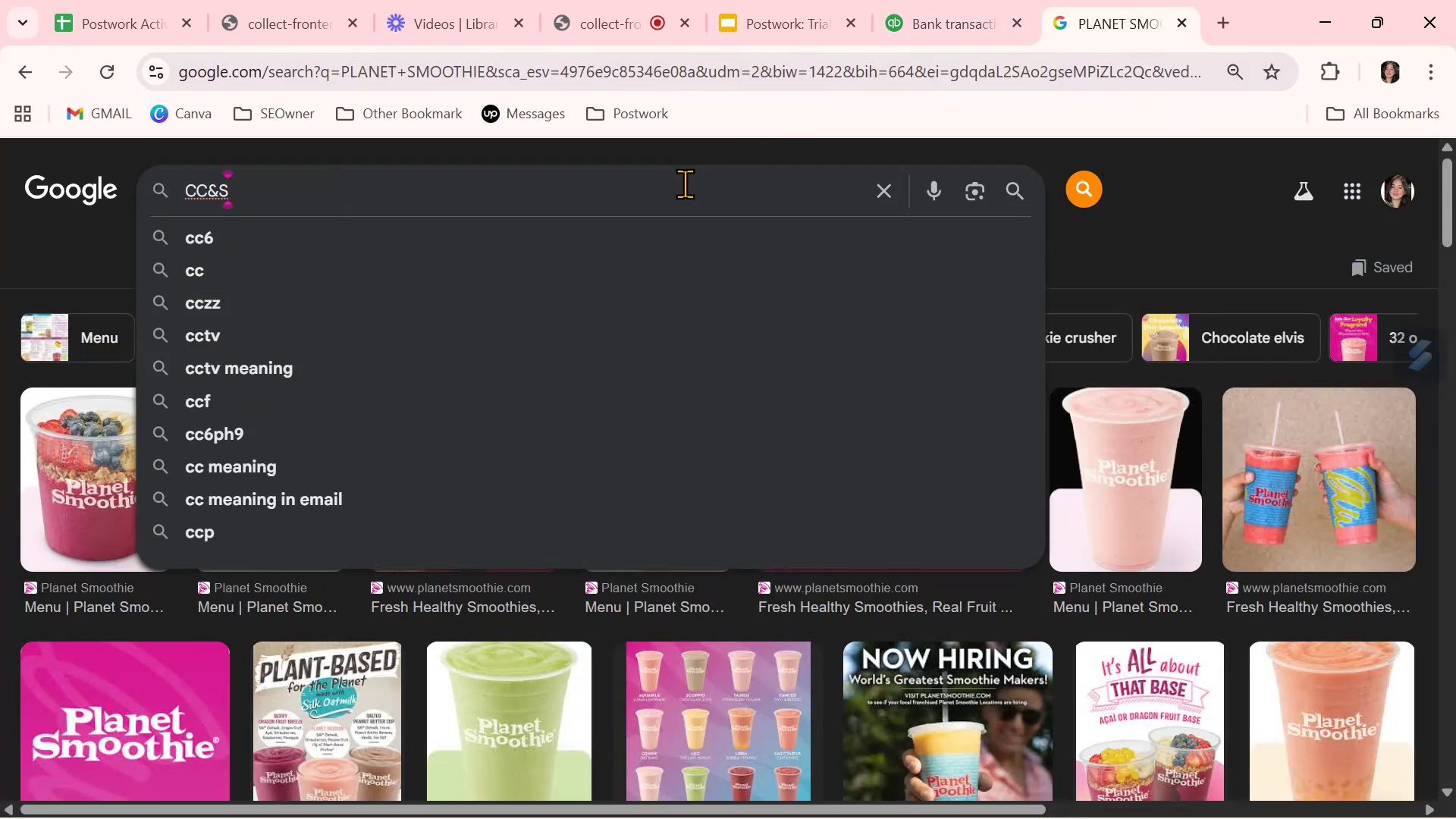 
key(NumpadEnter)
 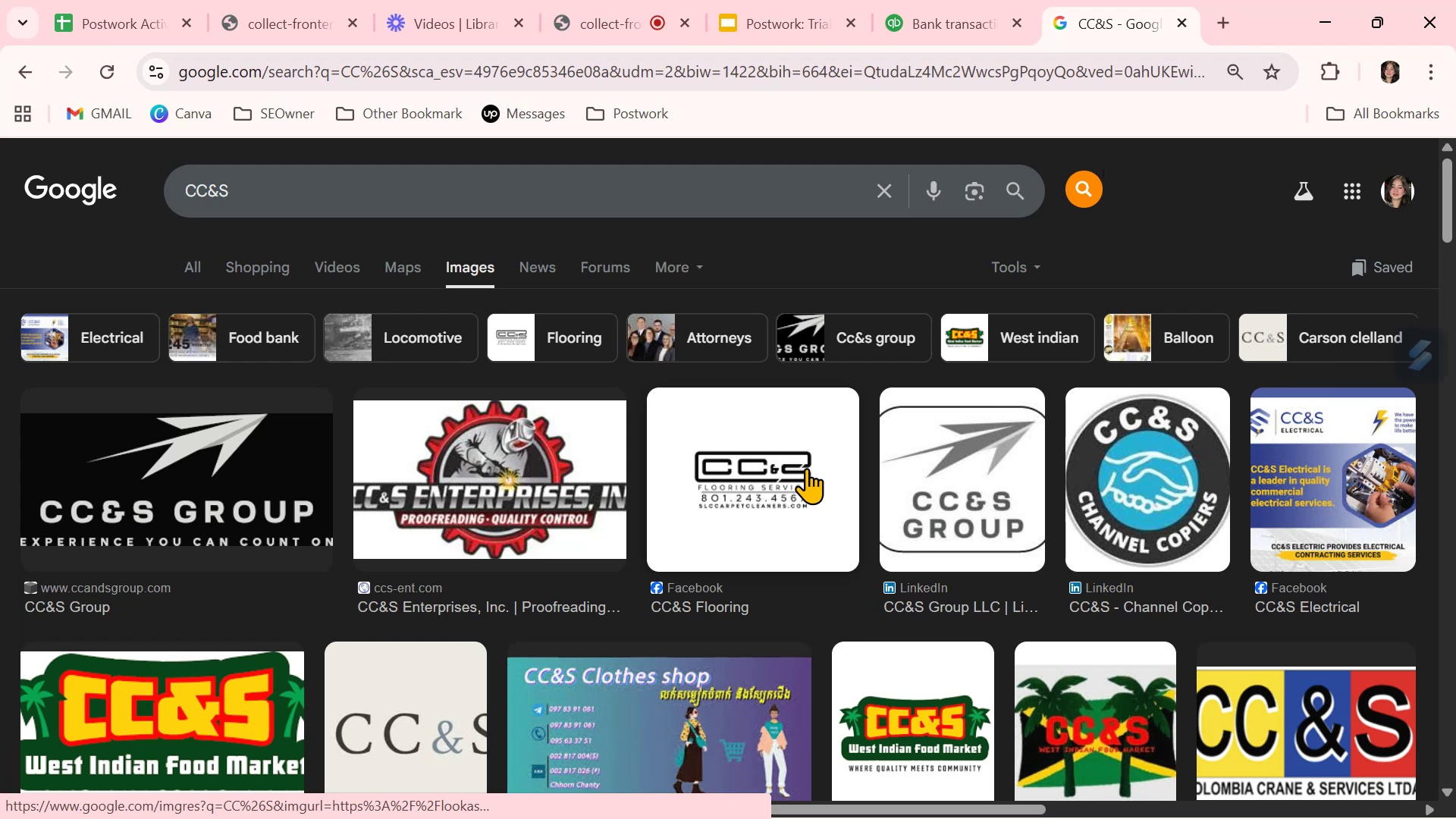 
wait(5.04)
 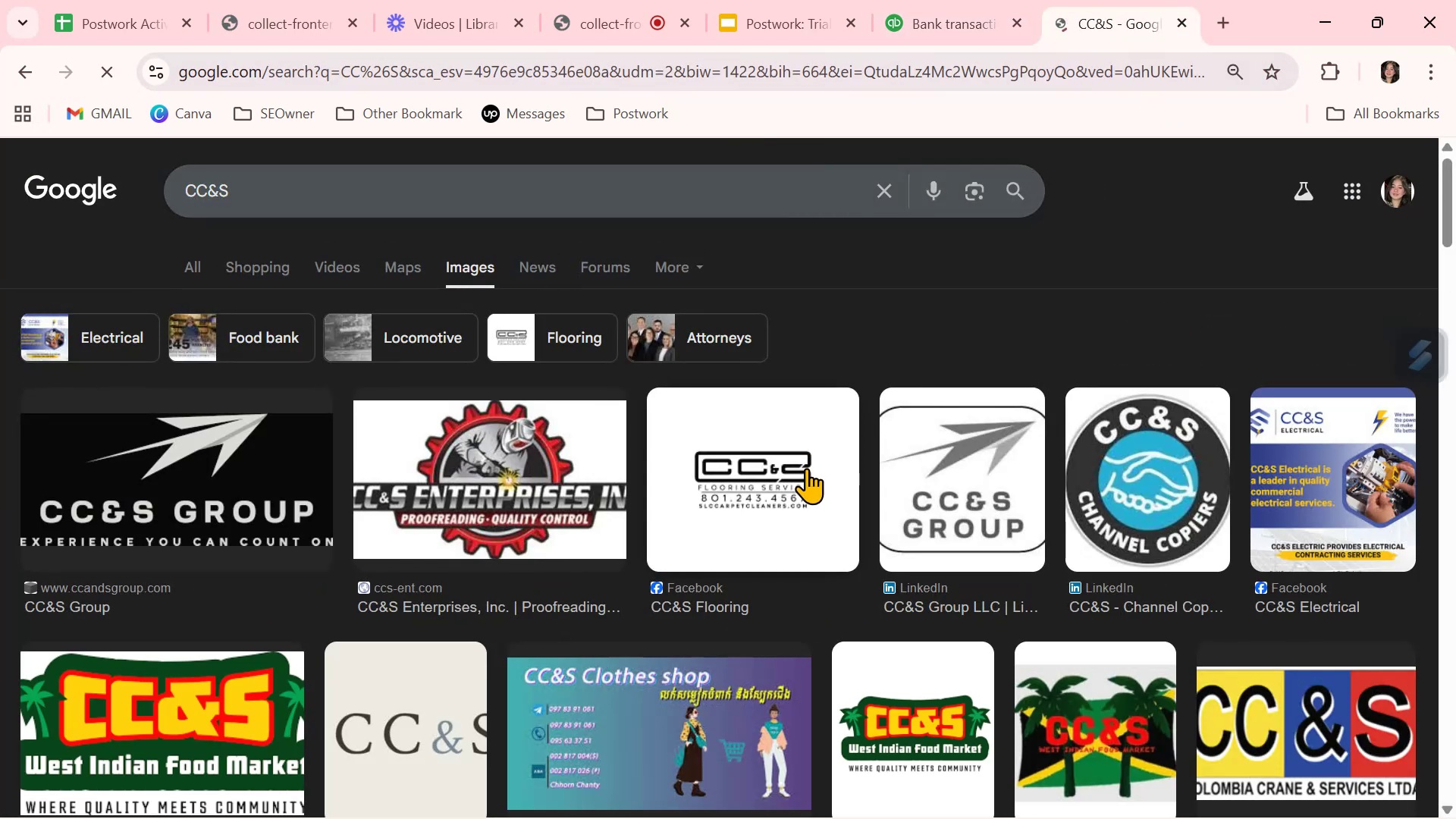 
scroll: coordinate [806, 468], scroll_direction: down, amount: 1.0
 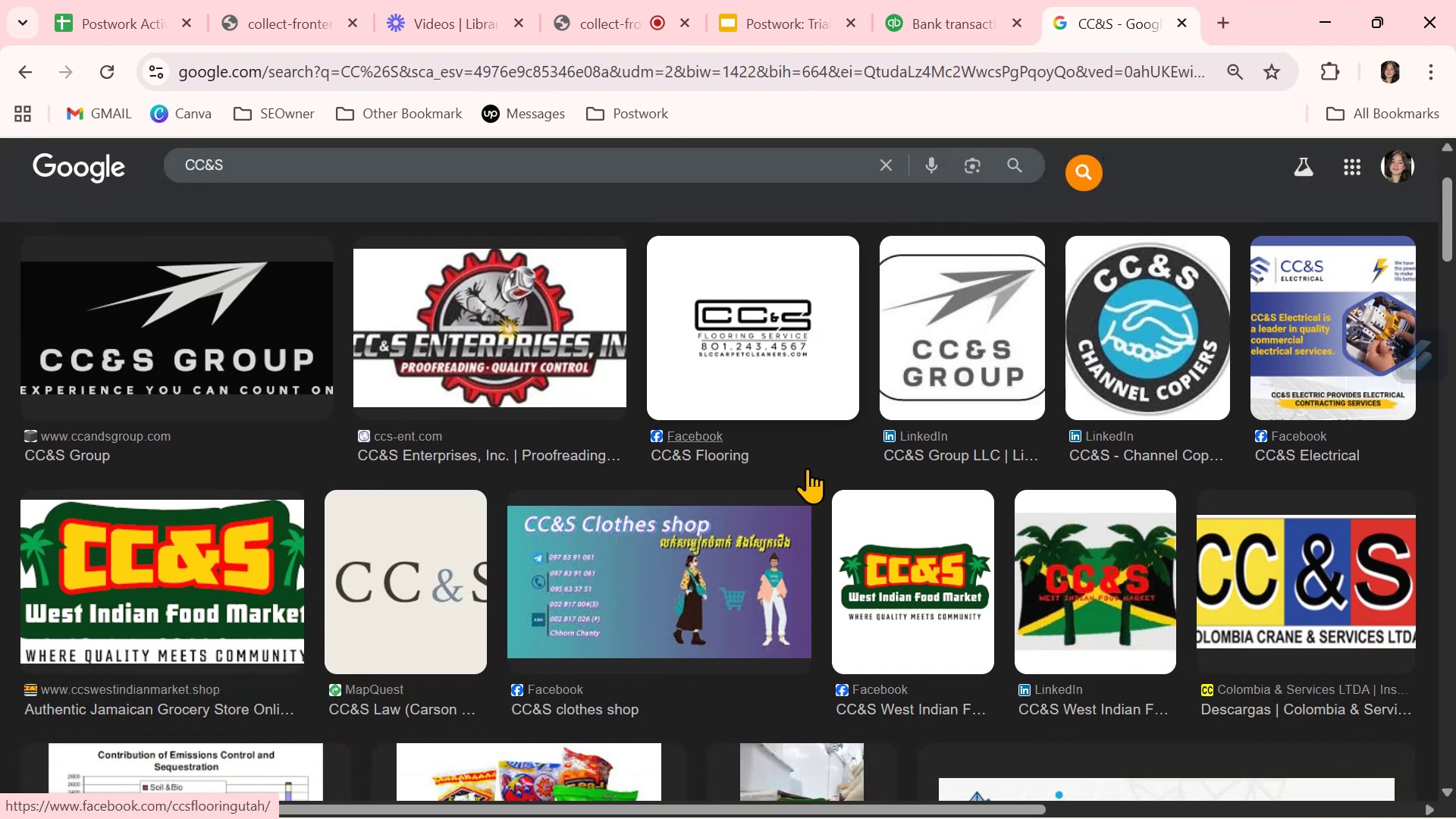 
wait(8.16)
 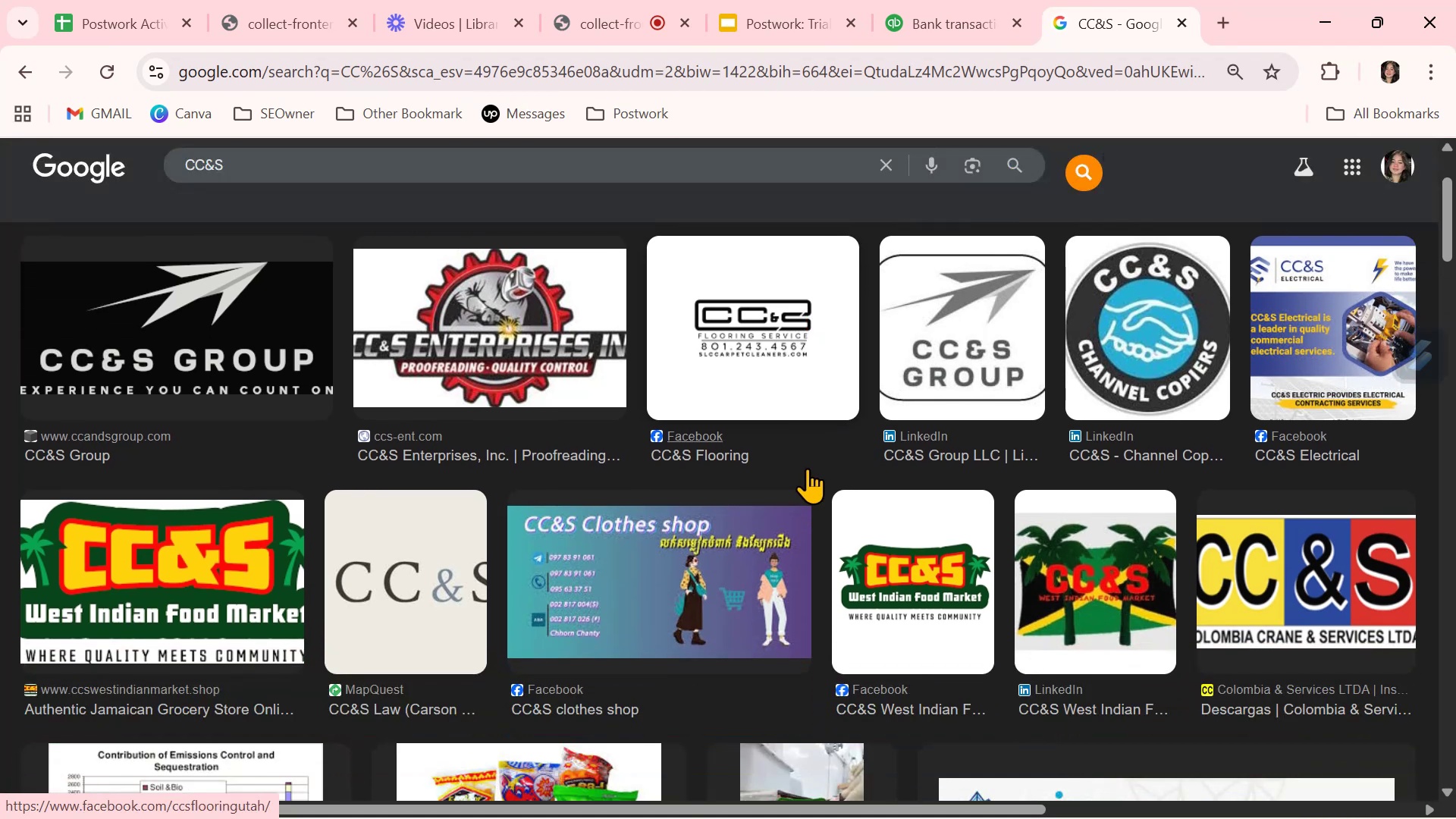 
left_click([936, 25])
 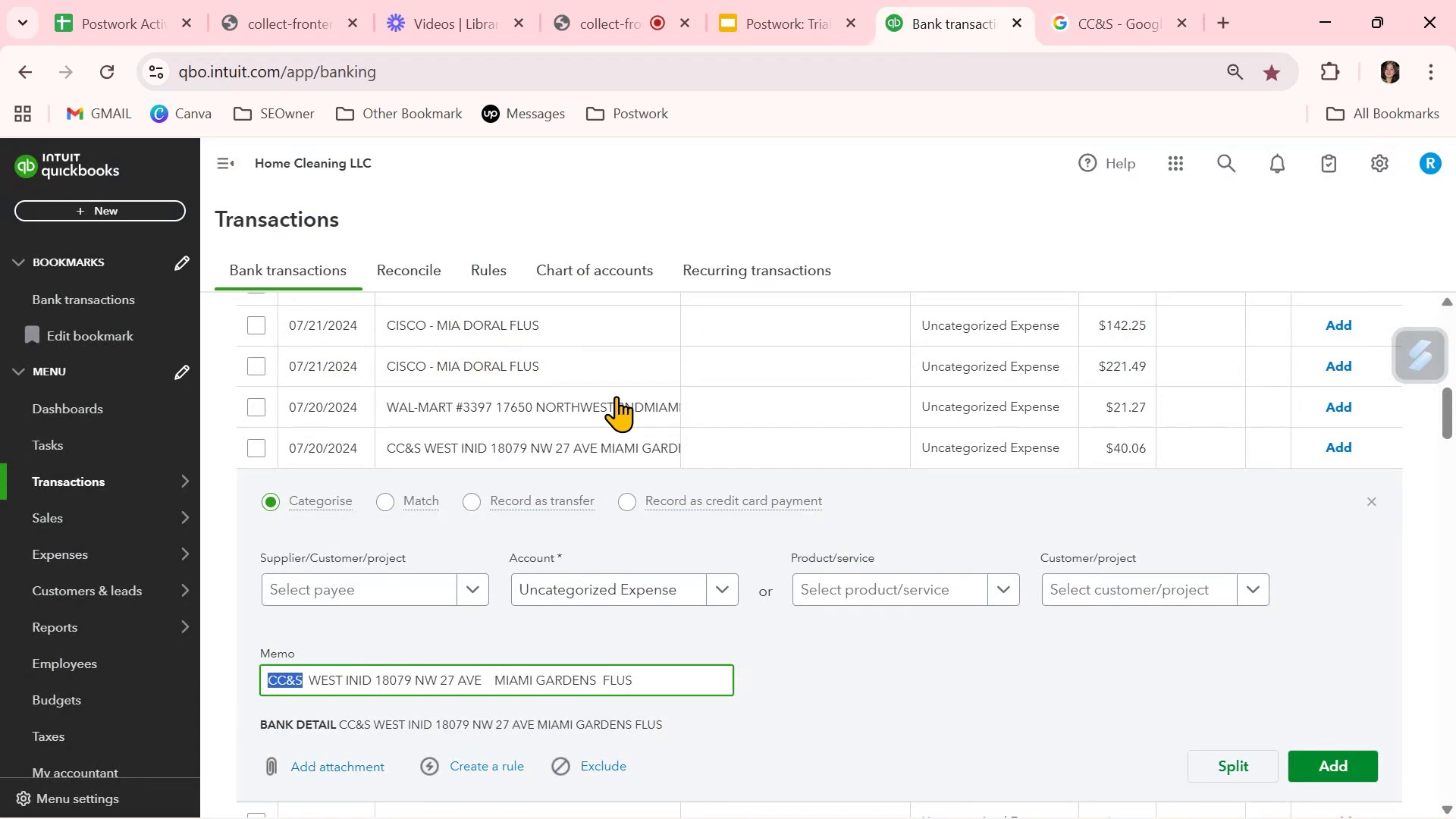 
double_click([488, 686])
 